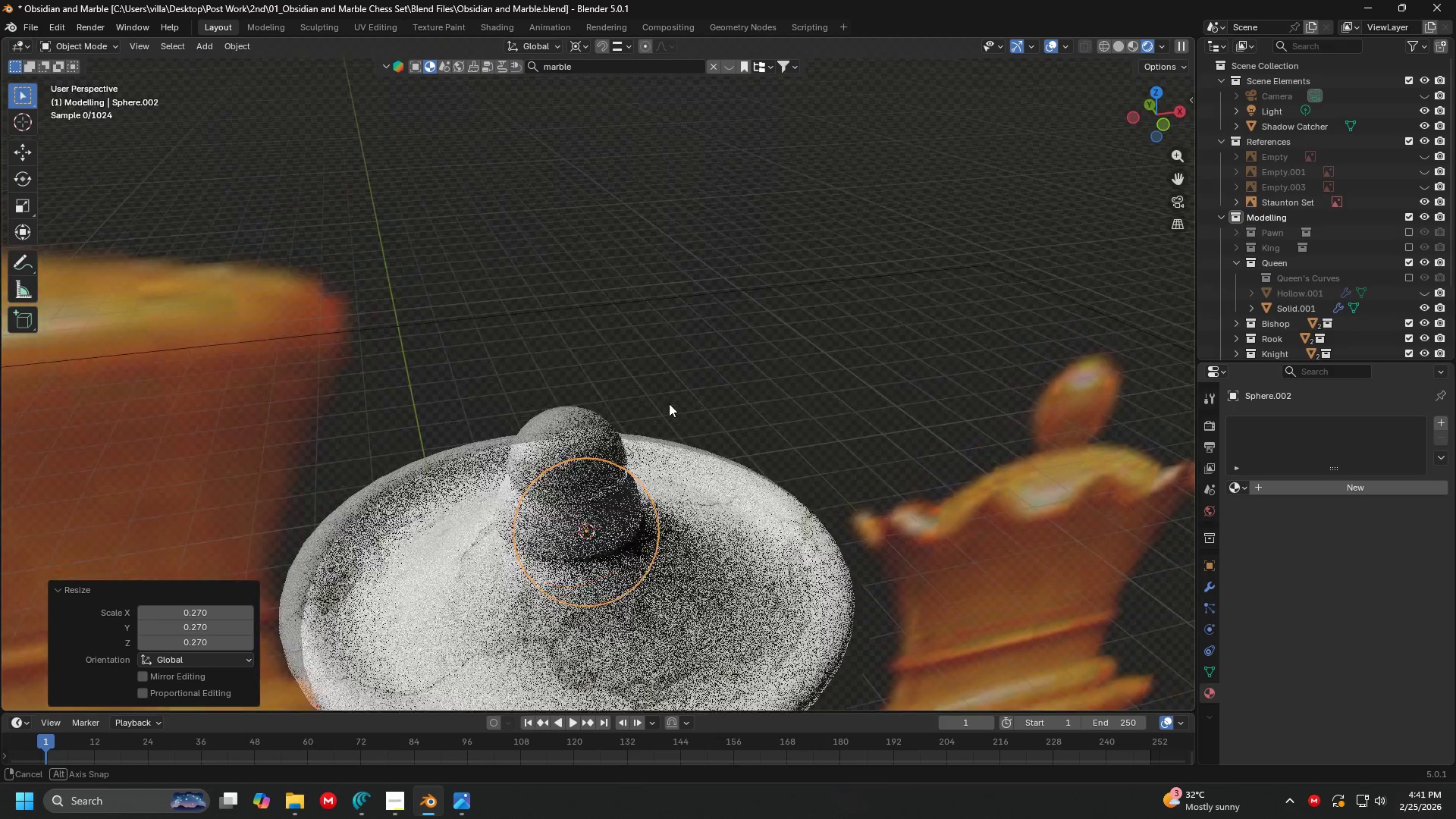 
key(Shift+ShiftLeft)
 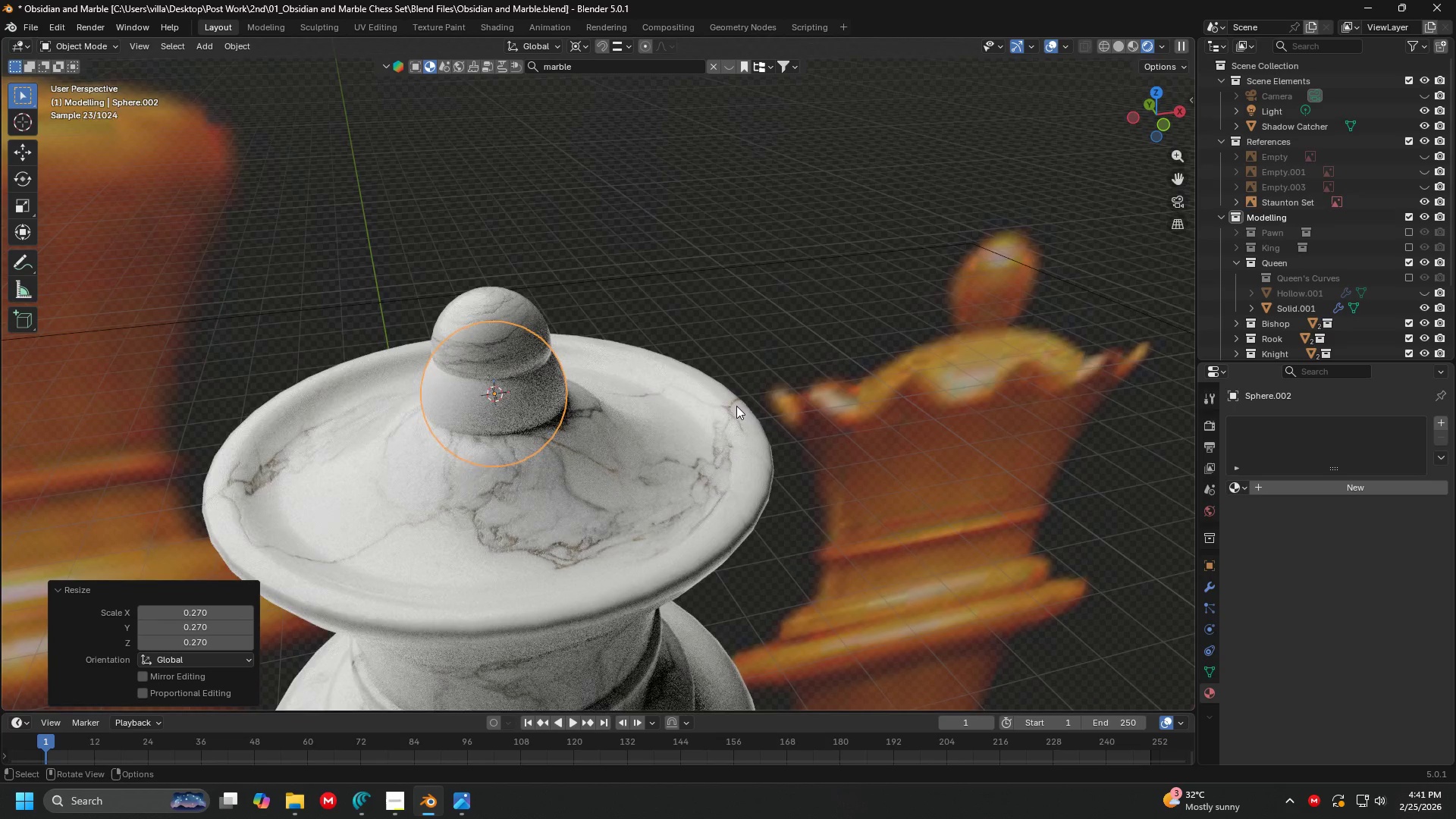 
key(7)
 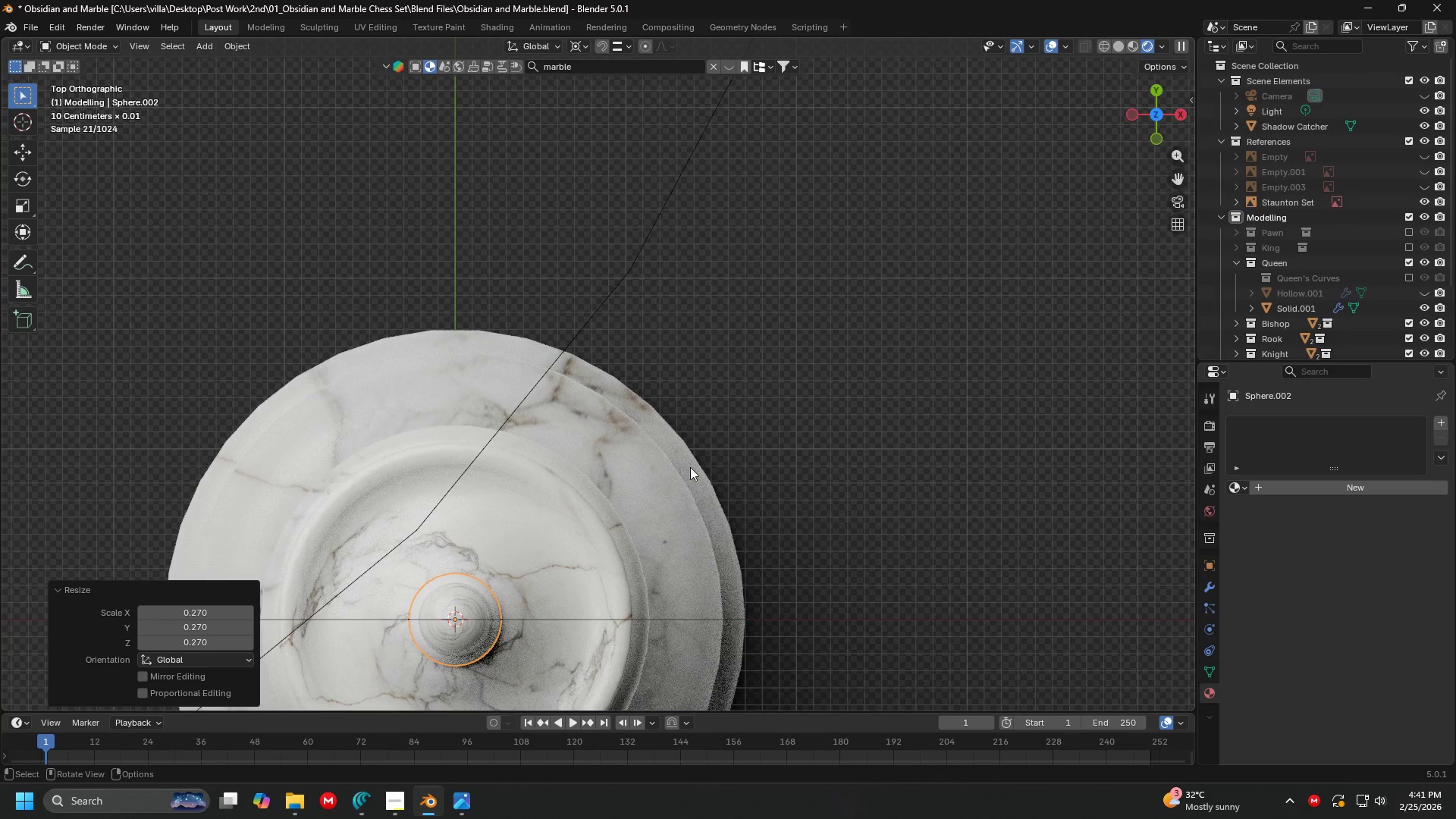 
key(G)
 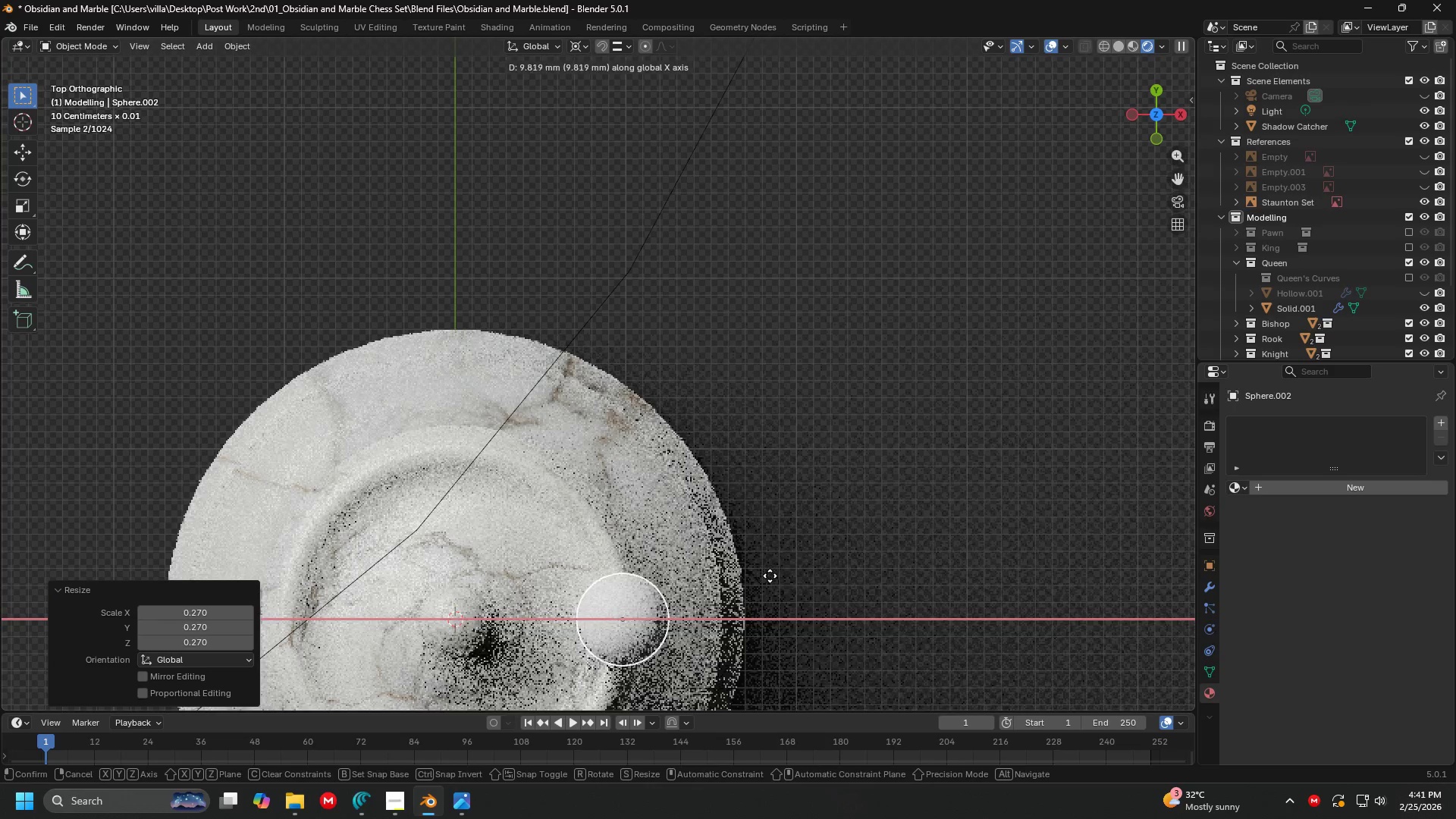 
left_click([783, 576])
 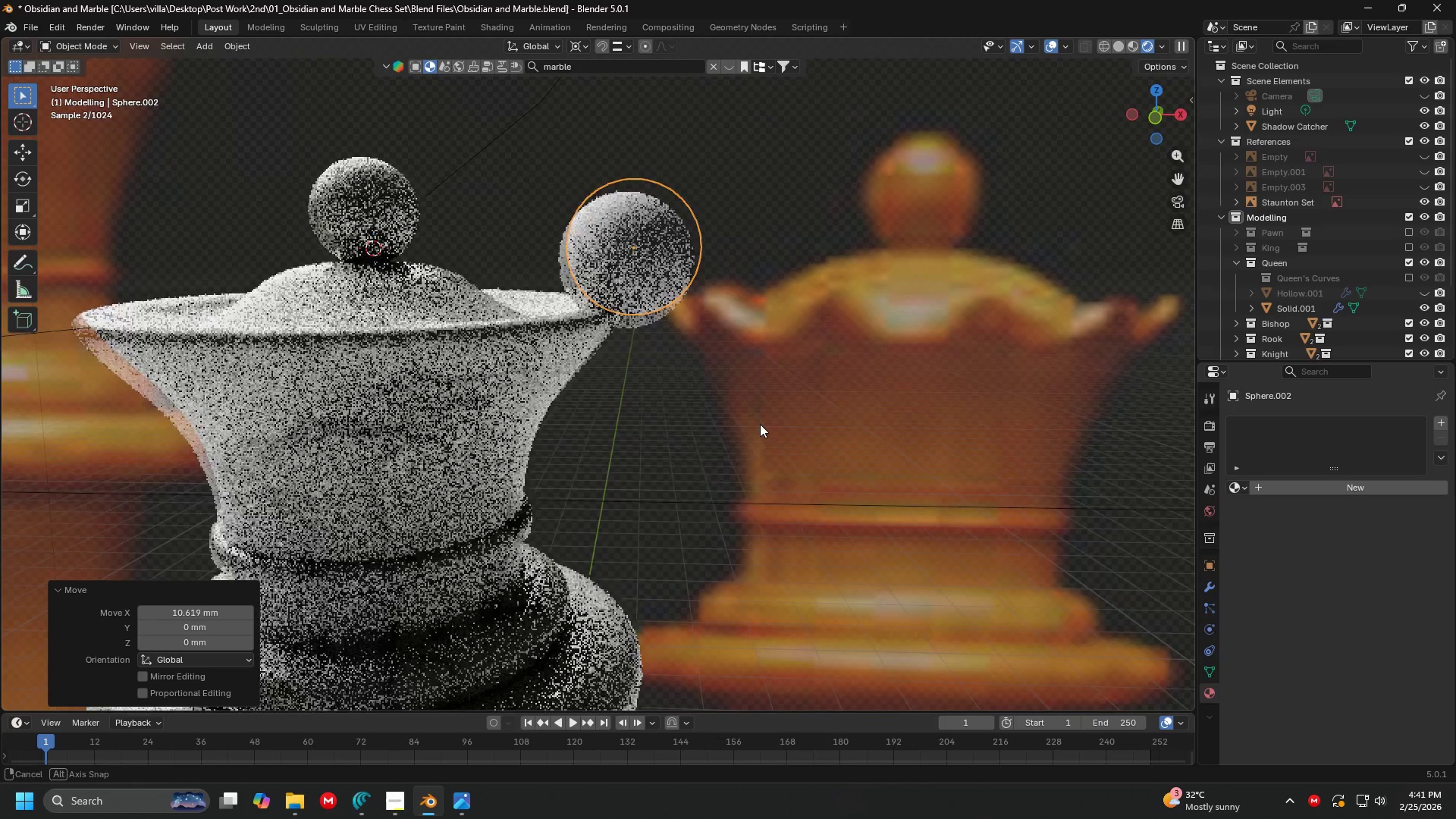 
scroll: coordinate [763, 397], scroll_direction: up, amount: 2.0
 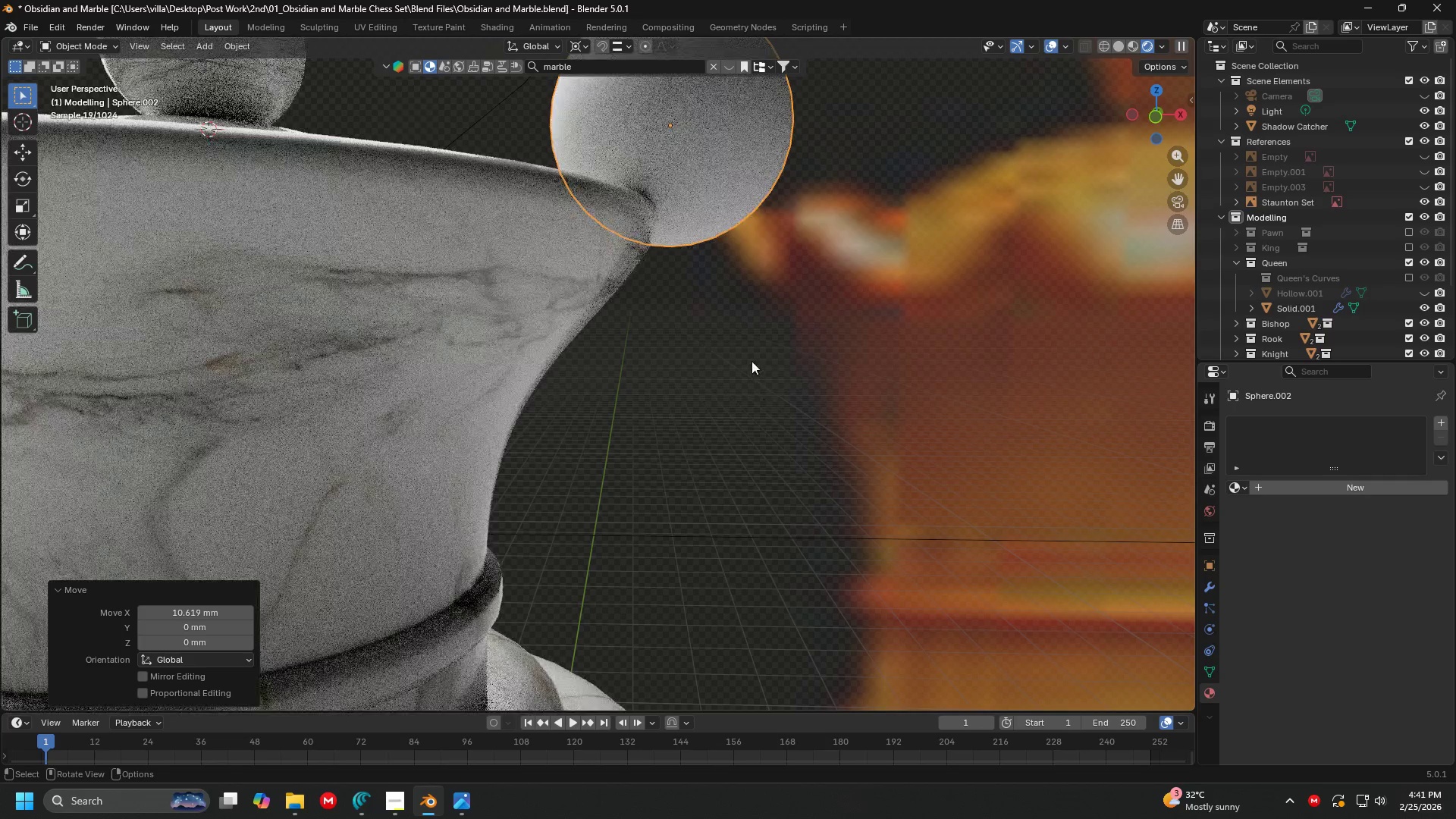 
key(G)
 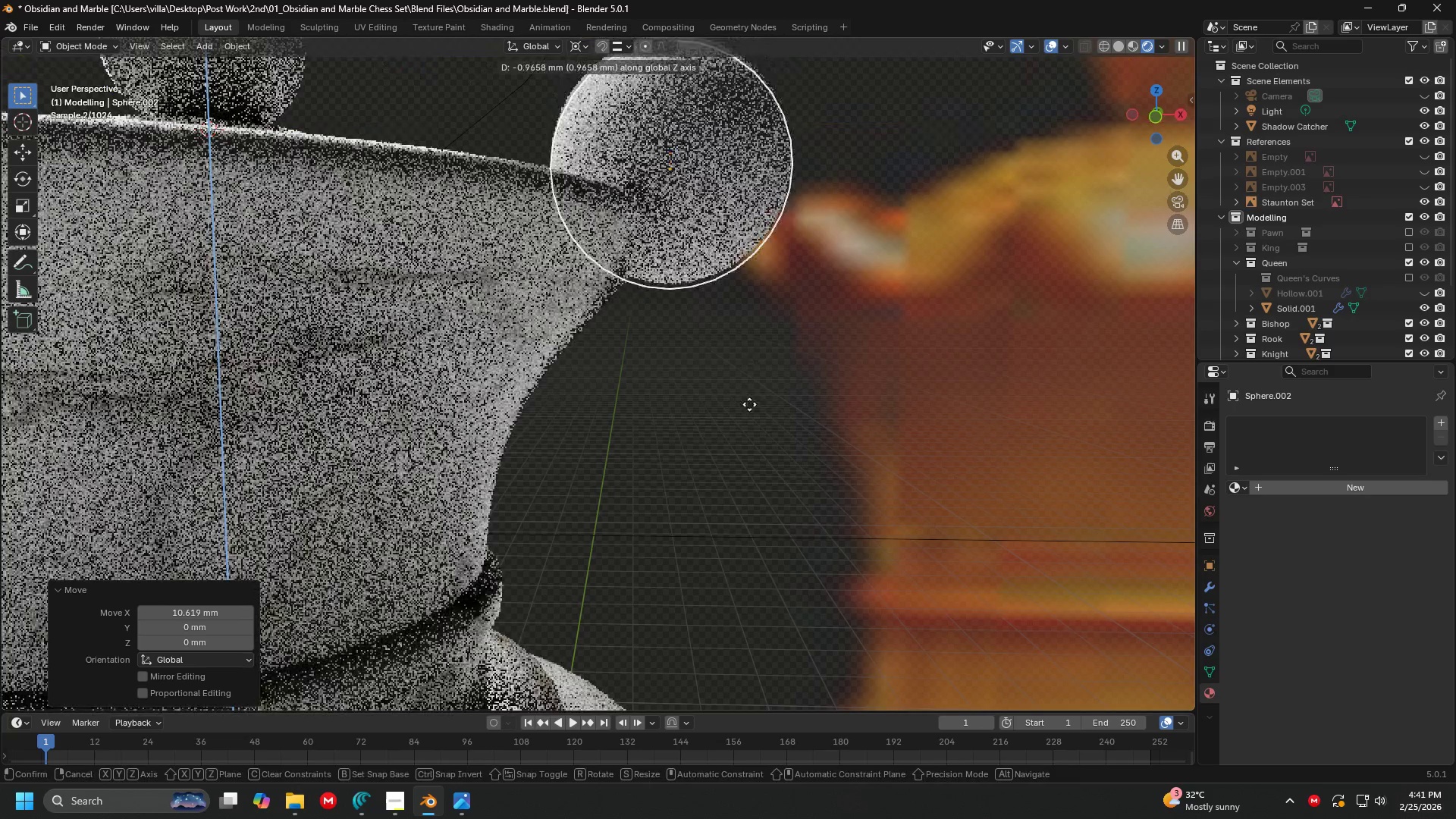 
left_click([749, 410])
 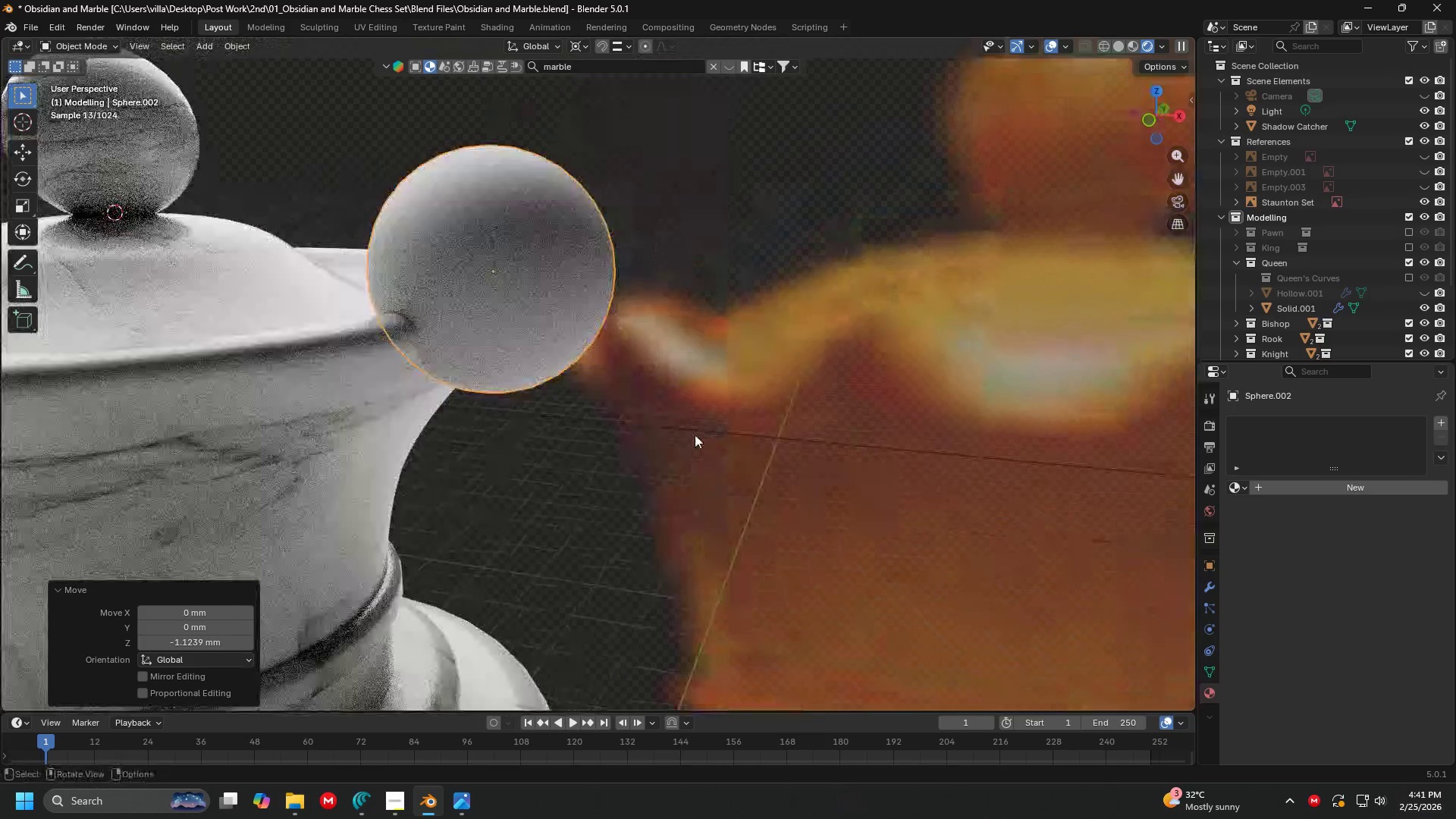 
hold_key(key=ShiftLeft, duration=0.47)
 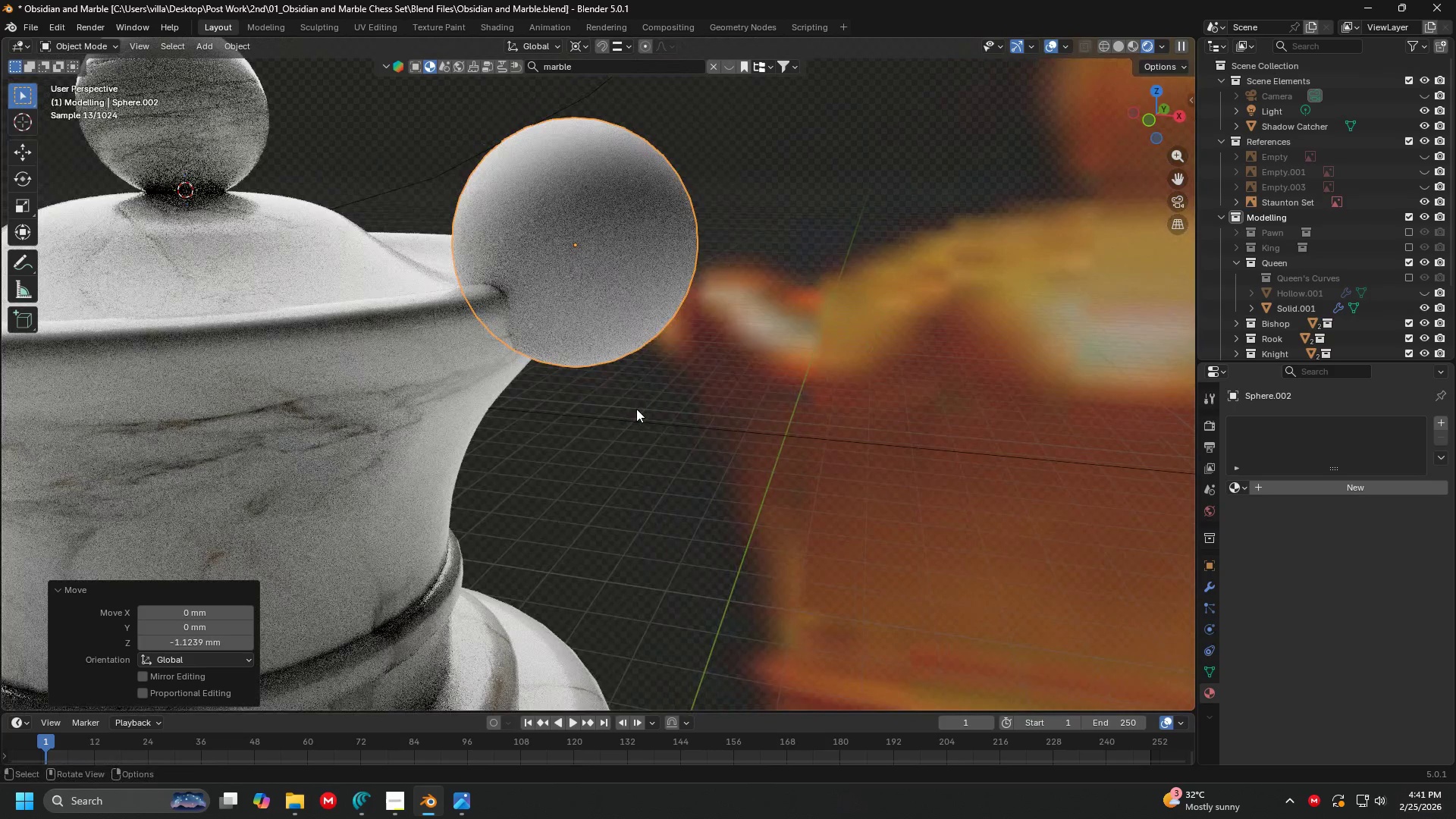 
hold_key(key=ShiftLeft, duration=0.34)
 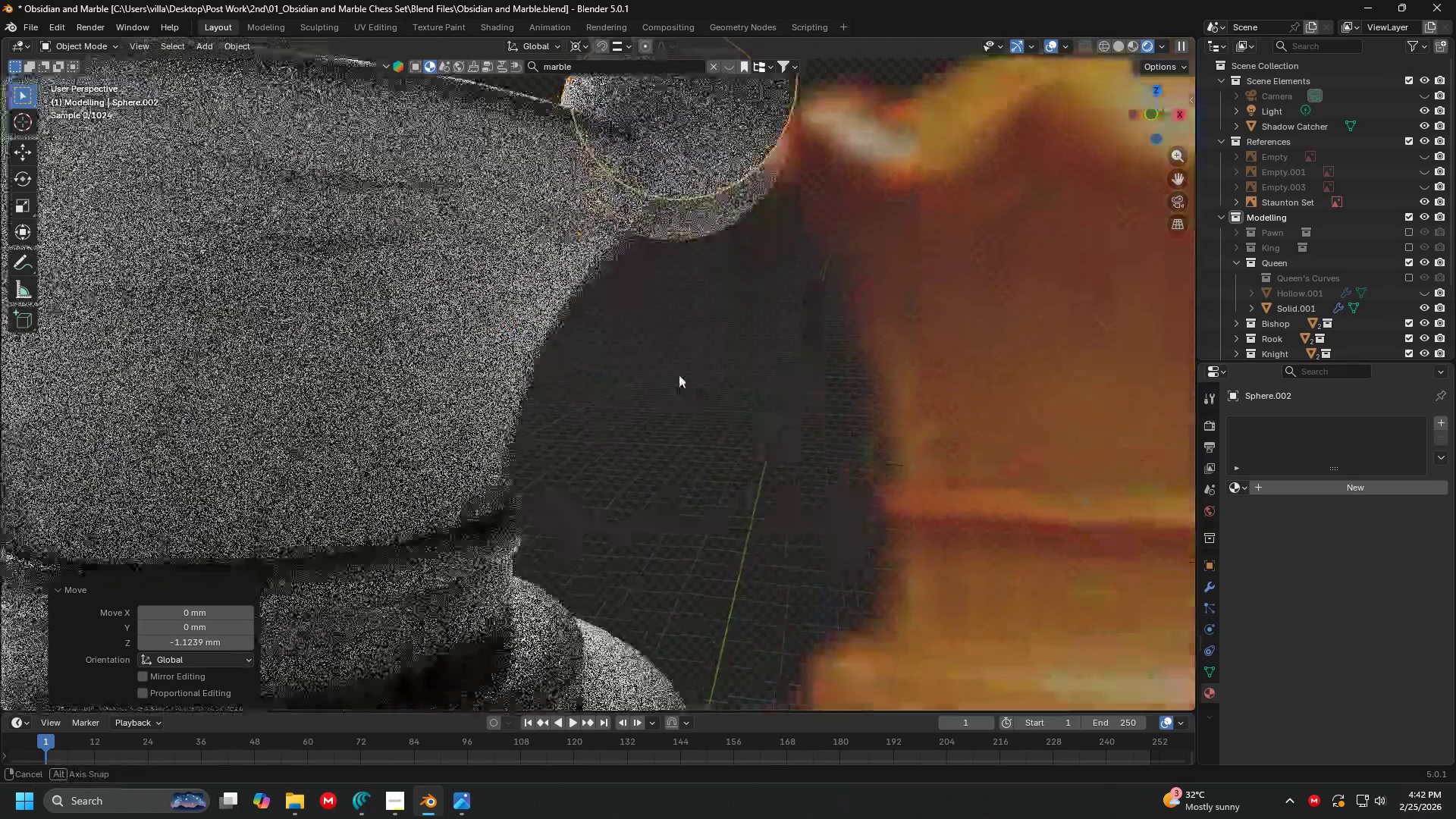 
key(Shift+ShiftLeft)
 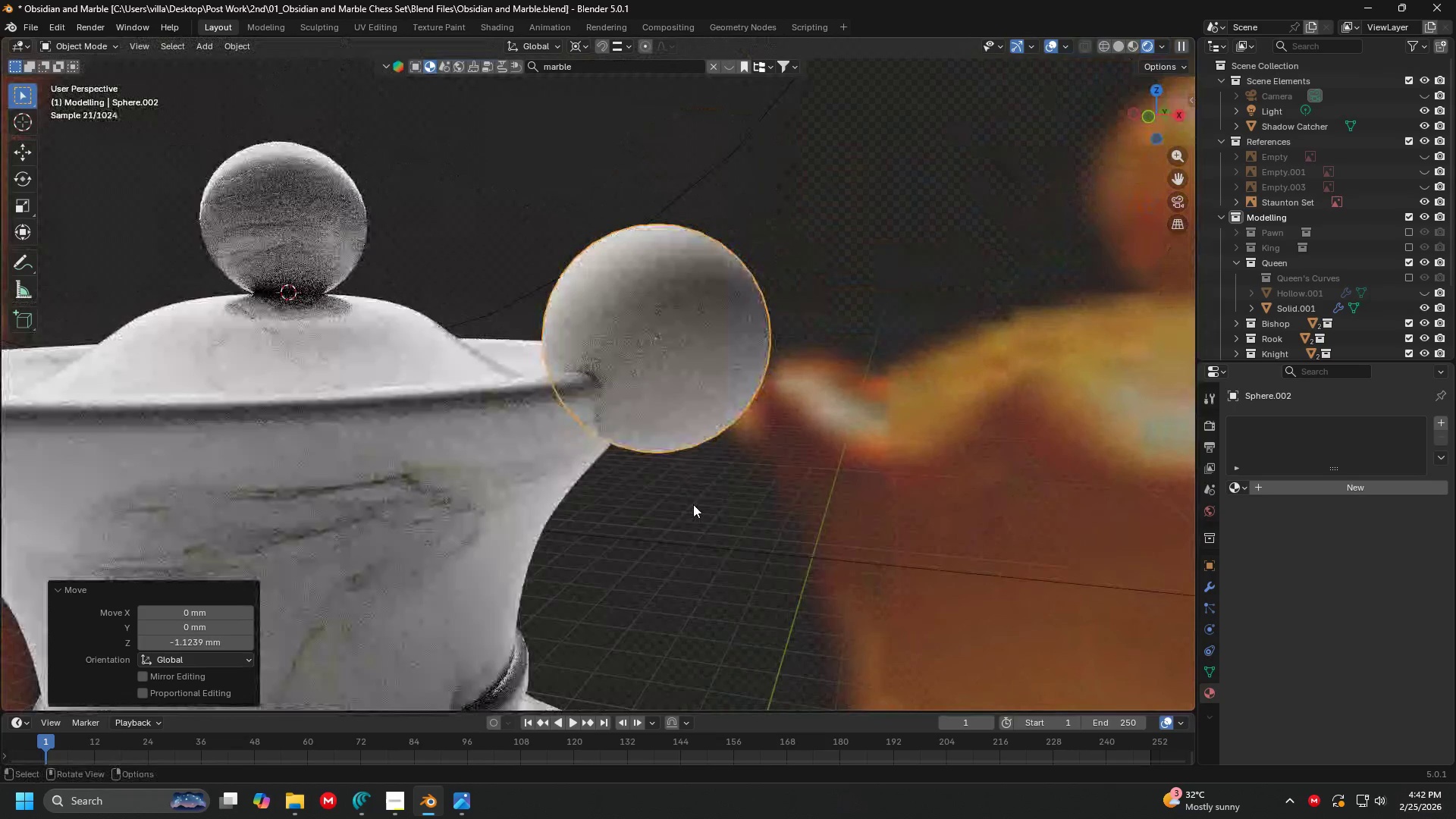 
key(1)
 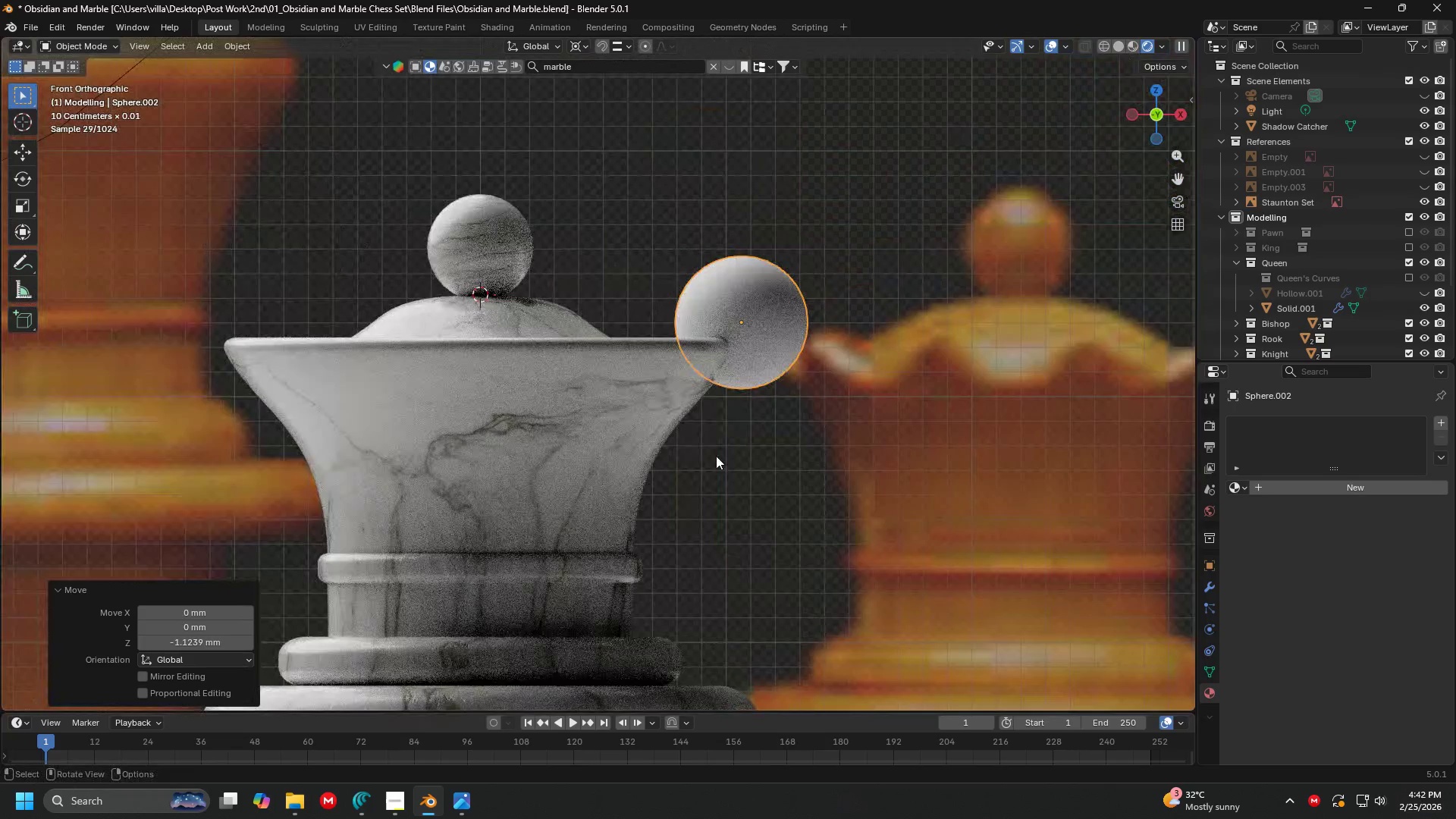 
key(Shift+ShiftLeft)
 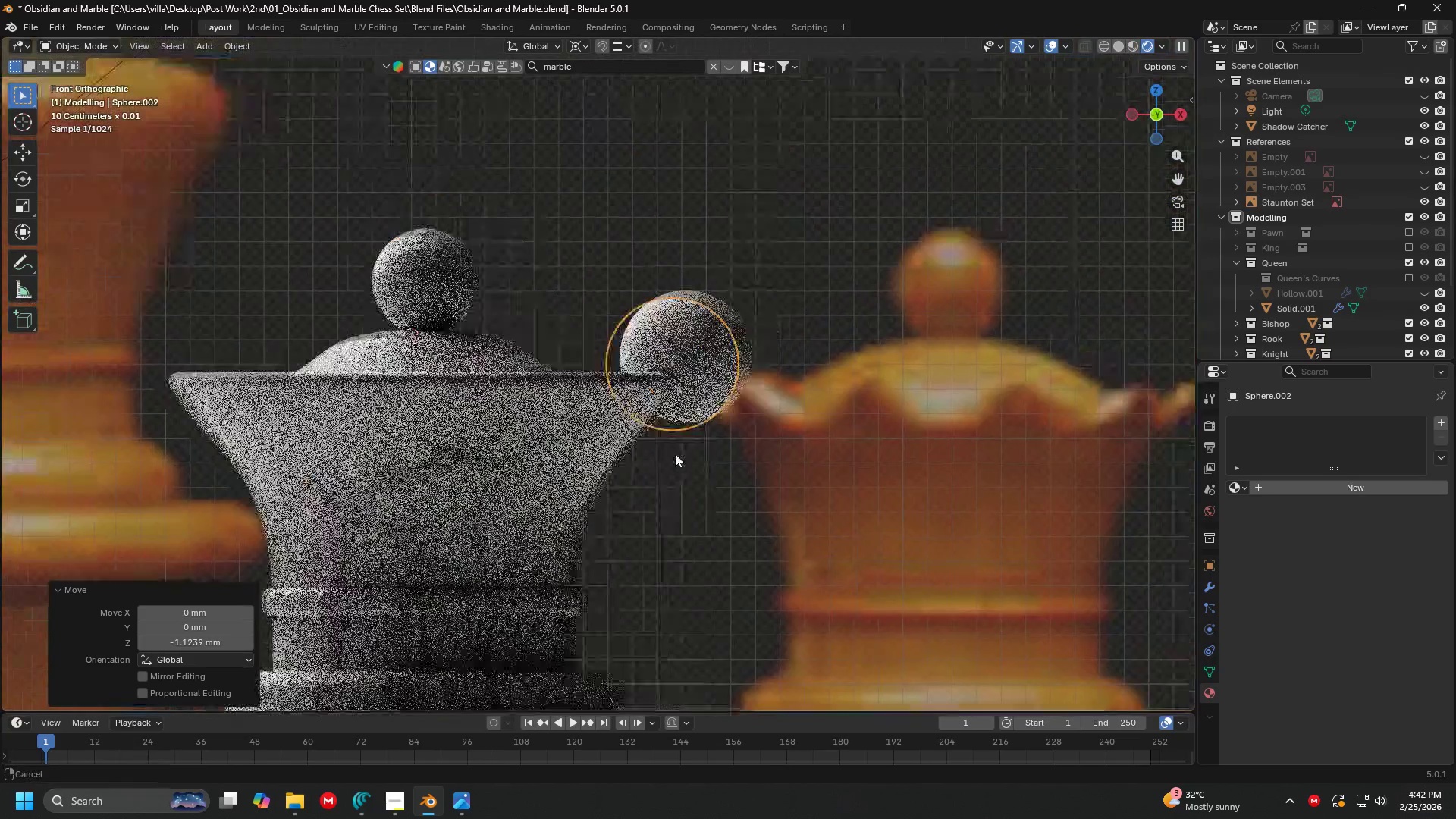 
scroll: coordinate [670, 456], scroll_direction: up, amount: 4.0
 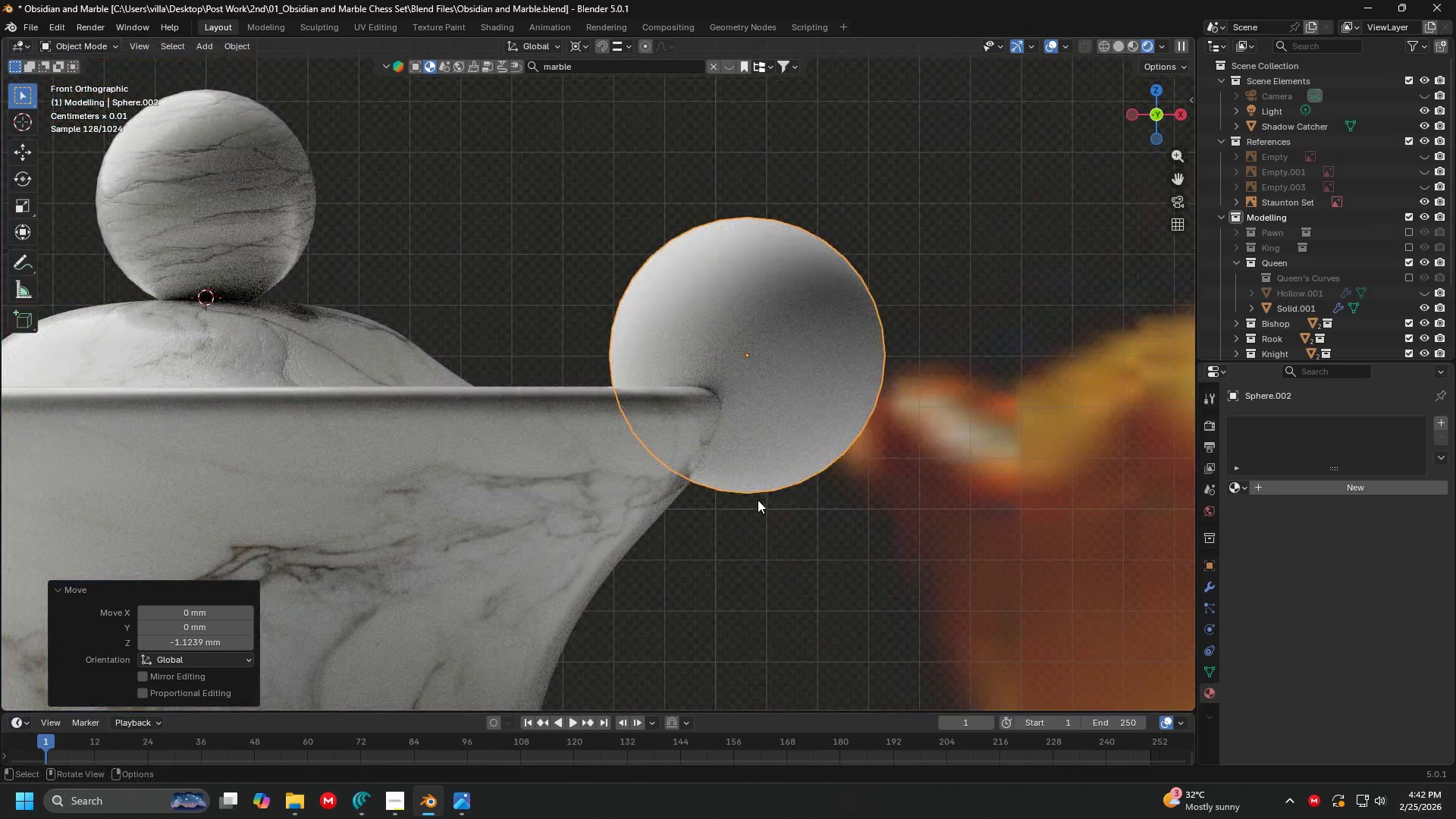 
key(G)
 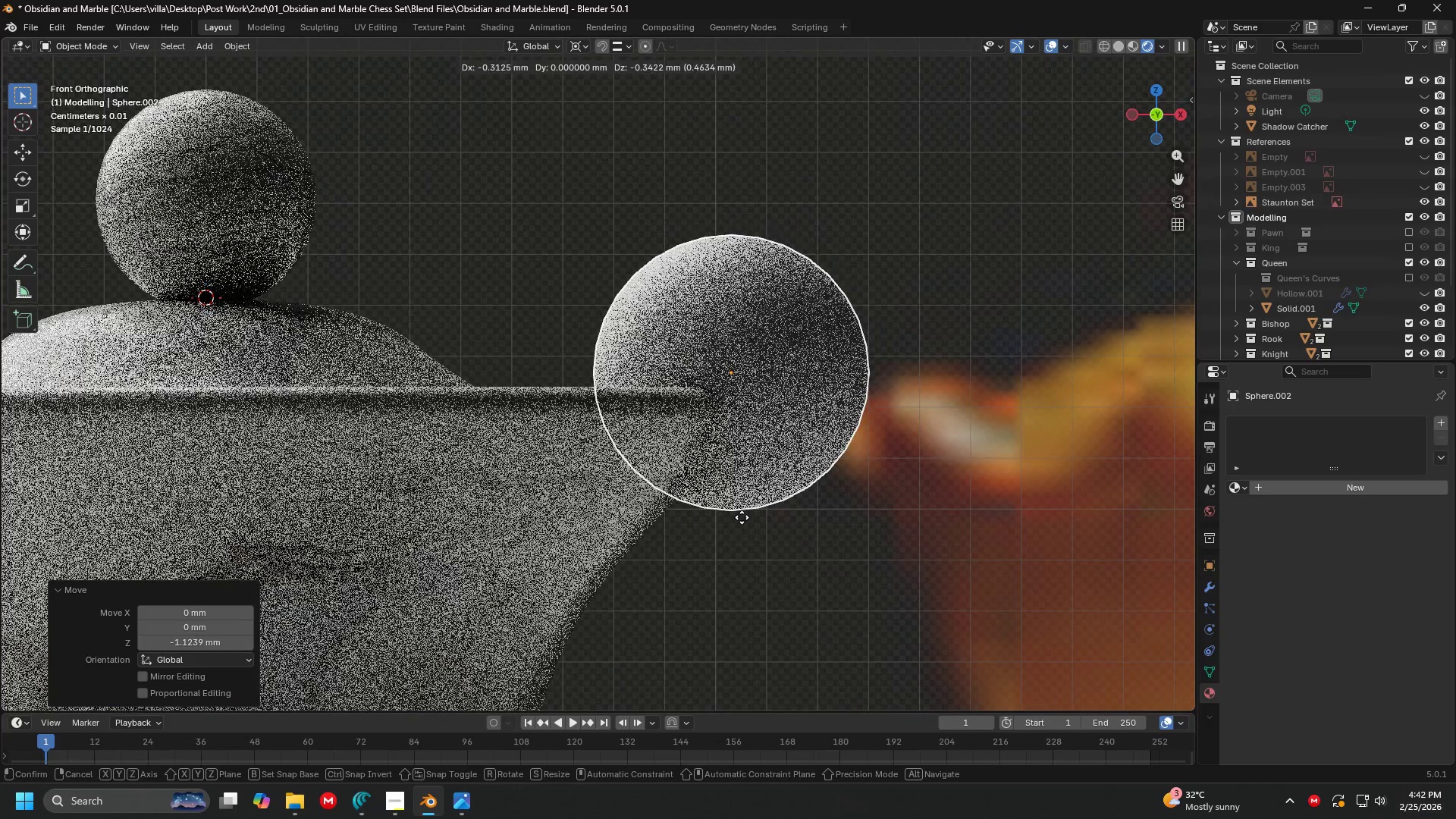 
left_click([742, 517])
 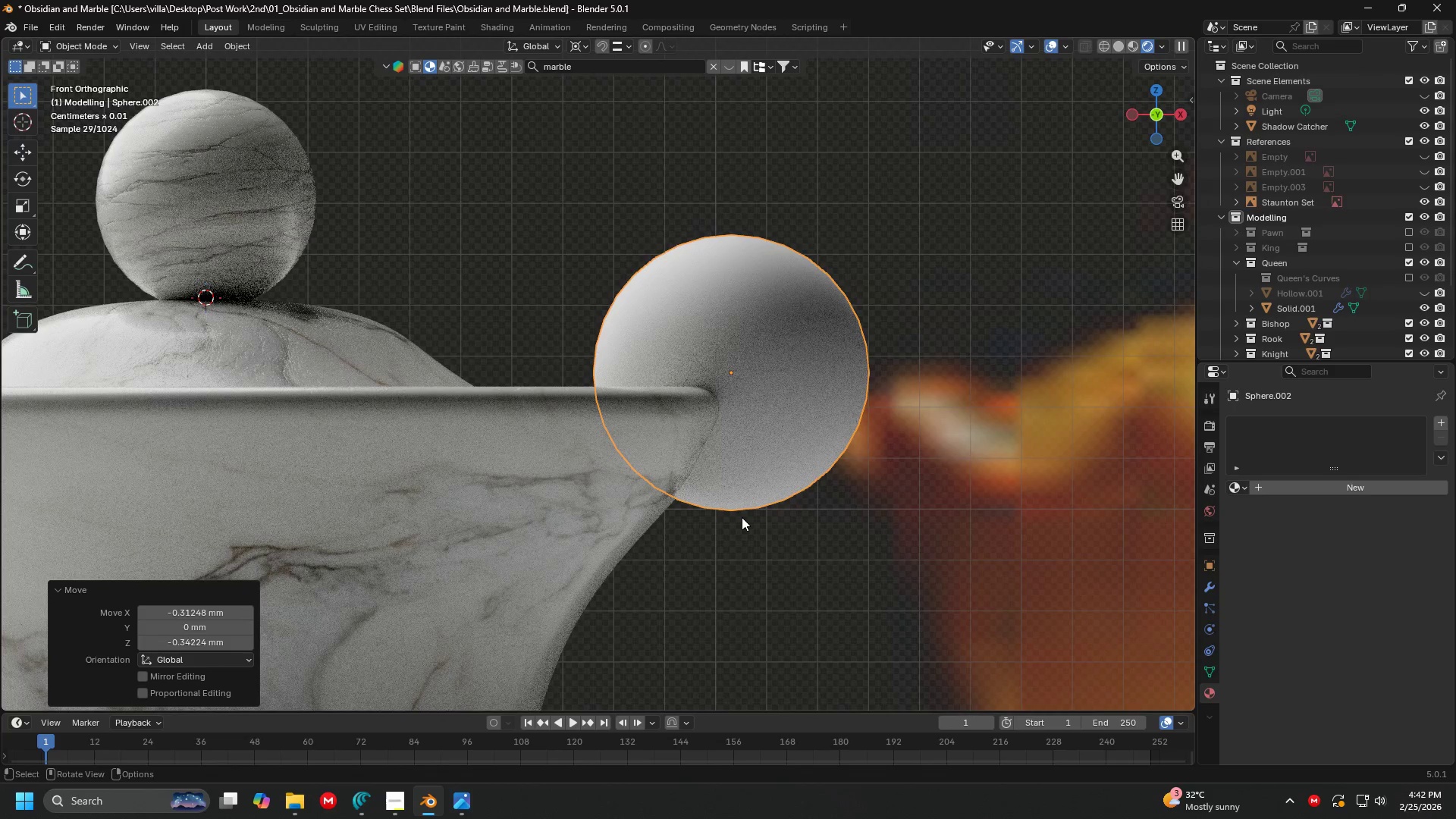 
scroll: coordinate [742, 517], scroll_direction: down, amount: 4.0
 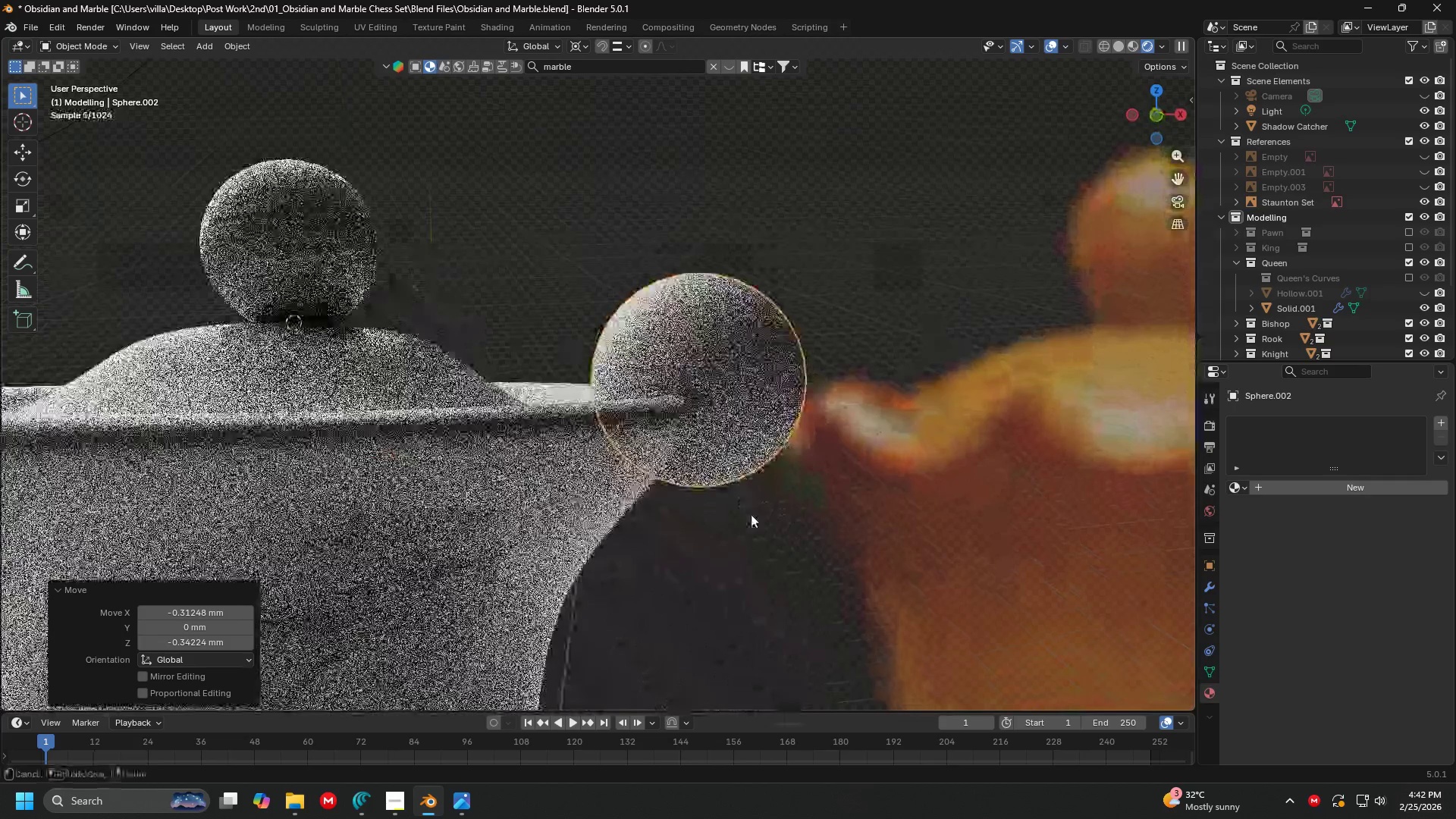 
key(G)
 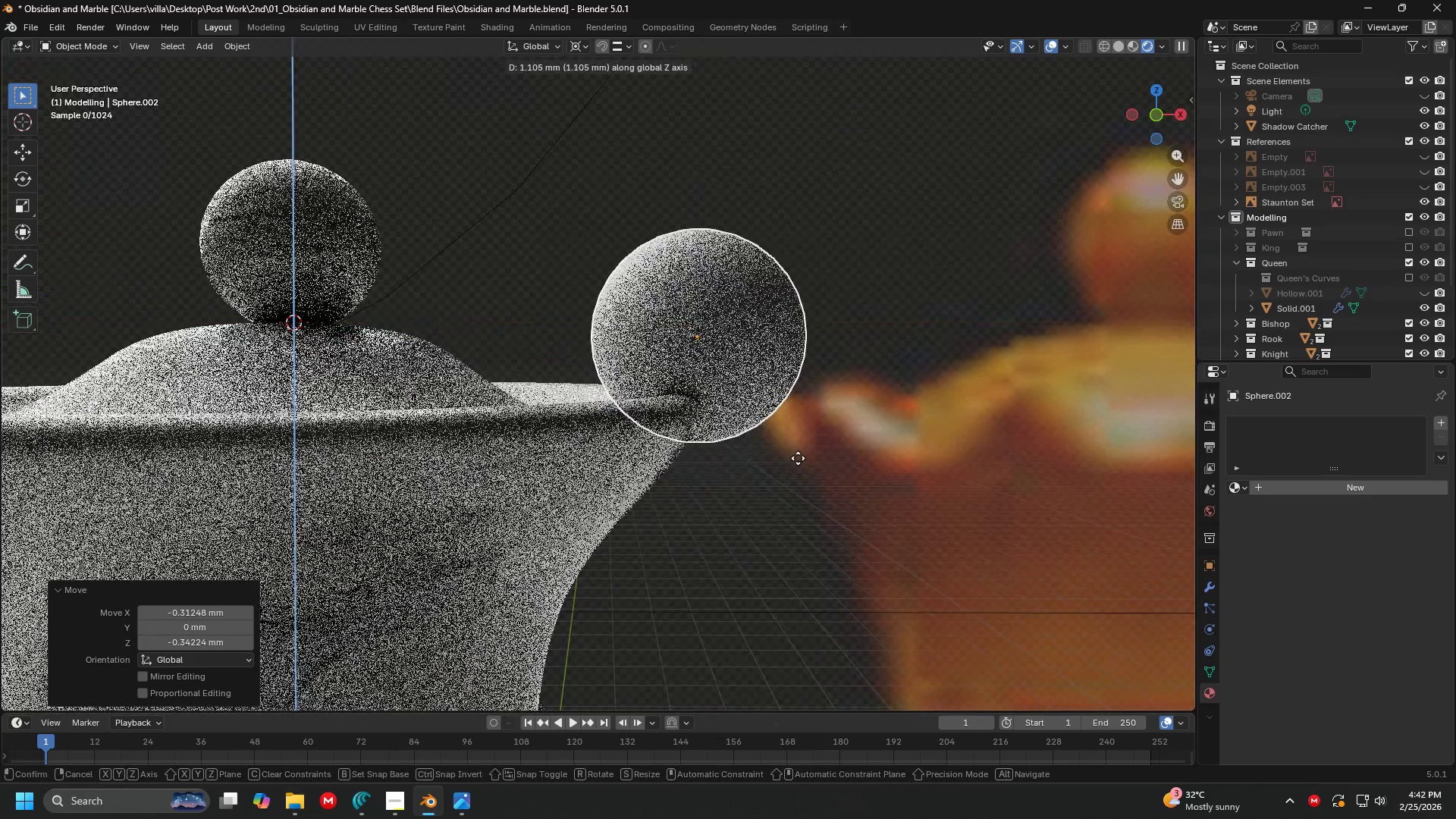 
left_click([798, 458])
 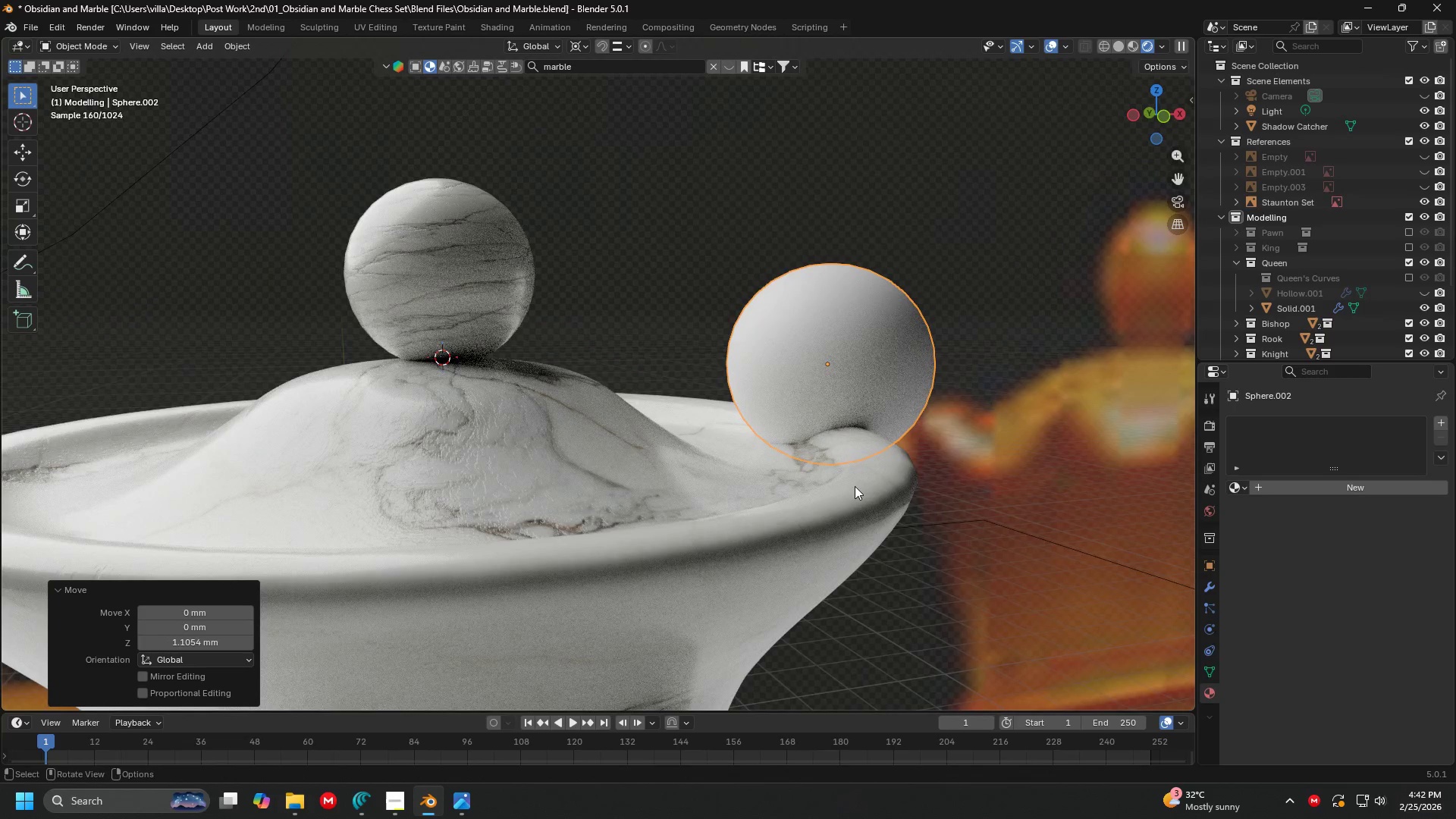 
key(G)
 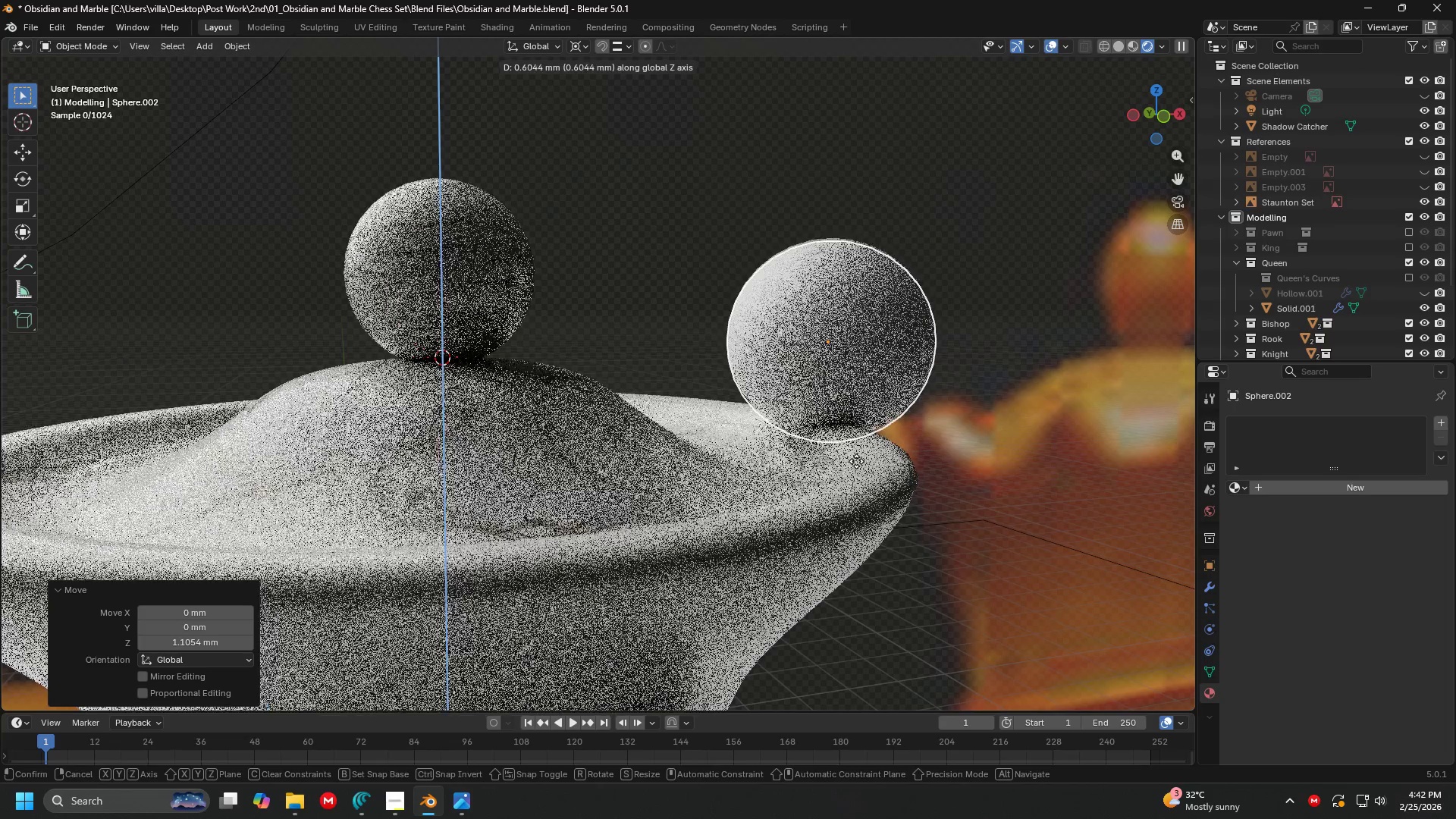 
left_click([849, 480])
 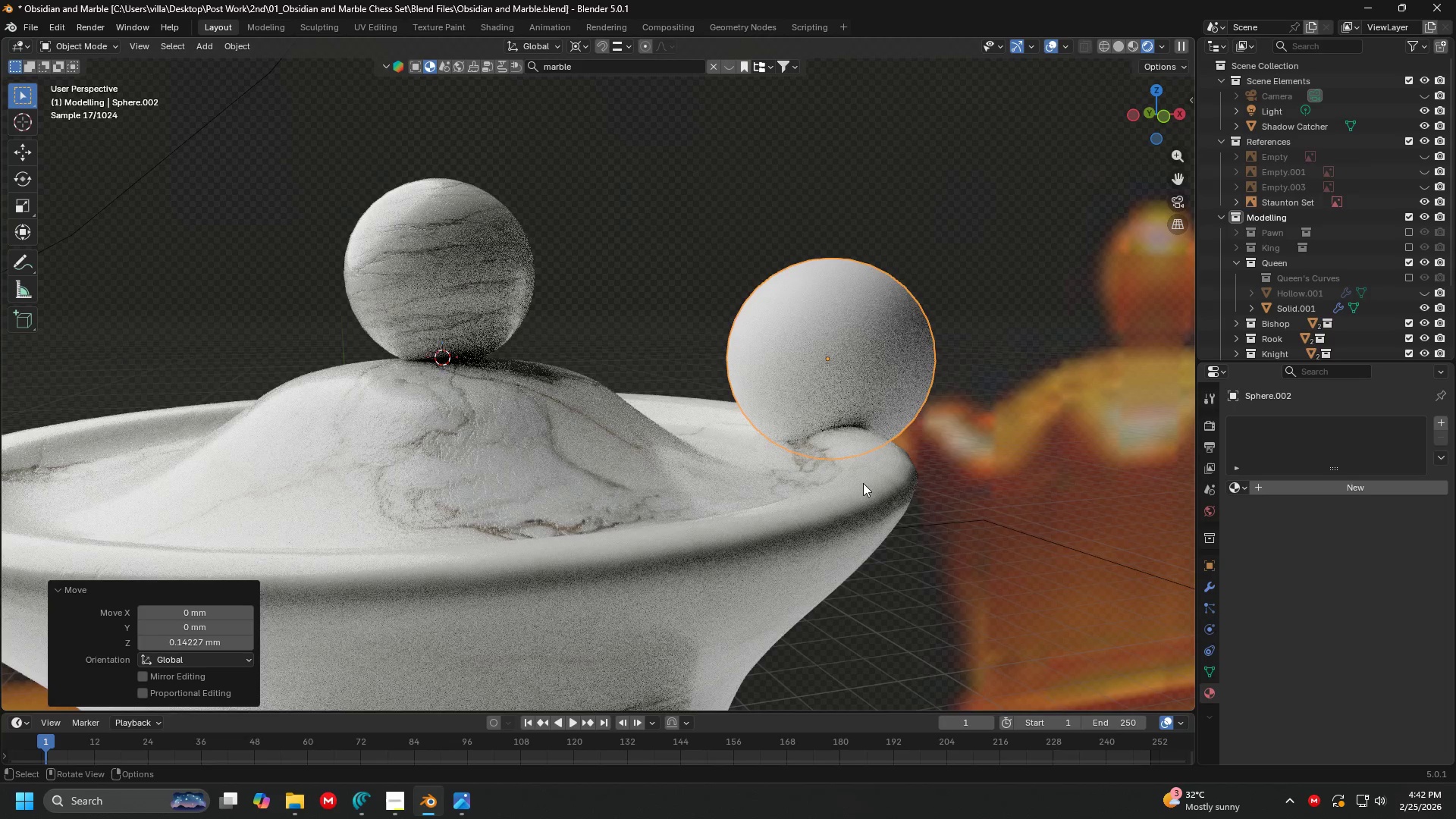 
double_click([867, 483])
 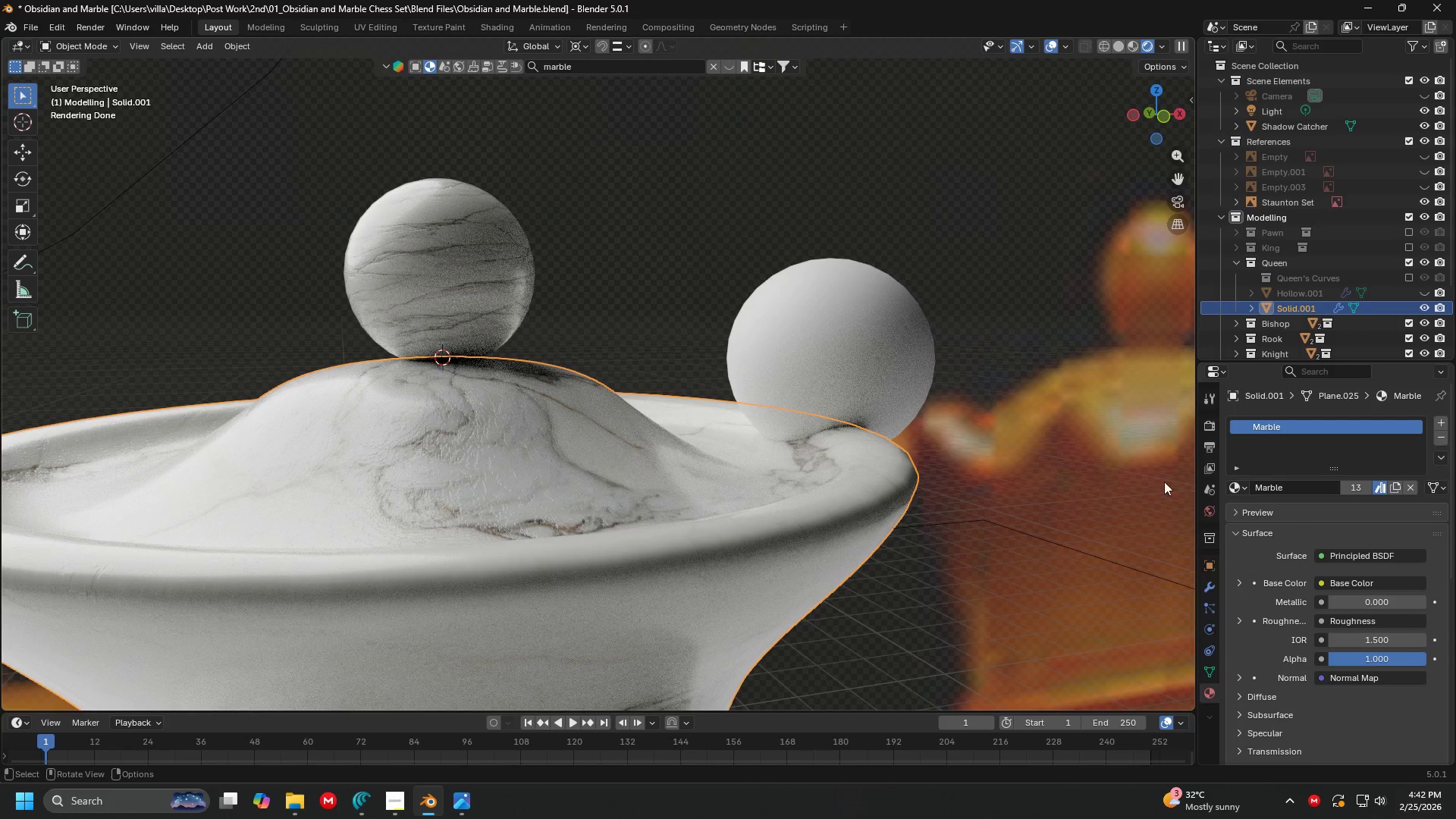 
left_click([1209, 590])
 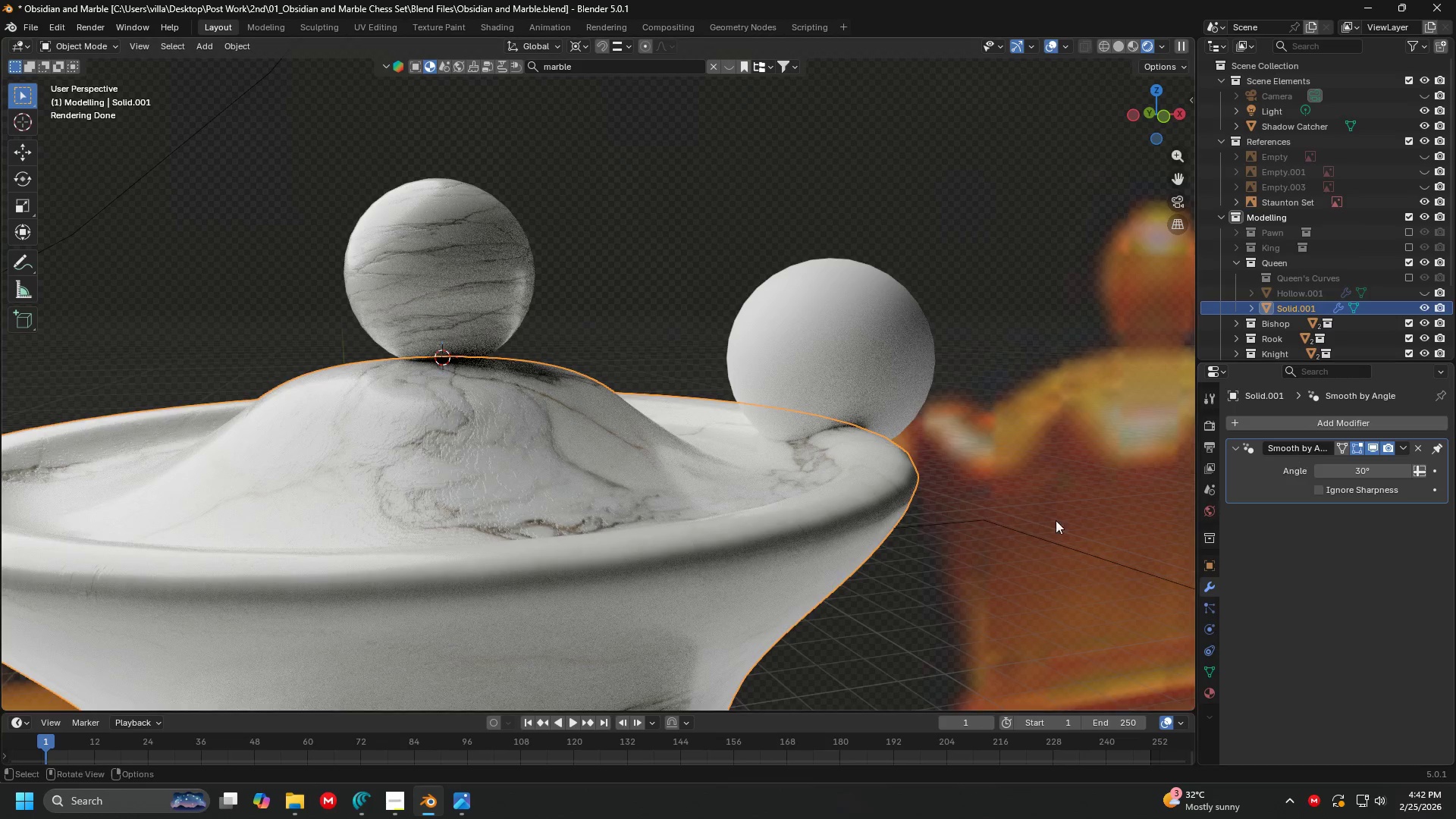 
key(Control+ControlLeft)
 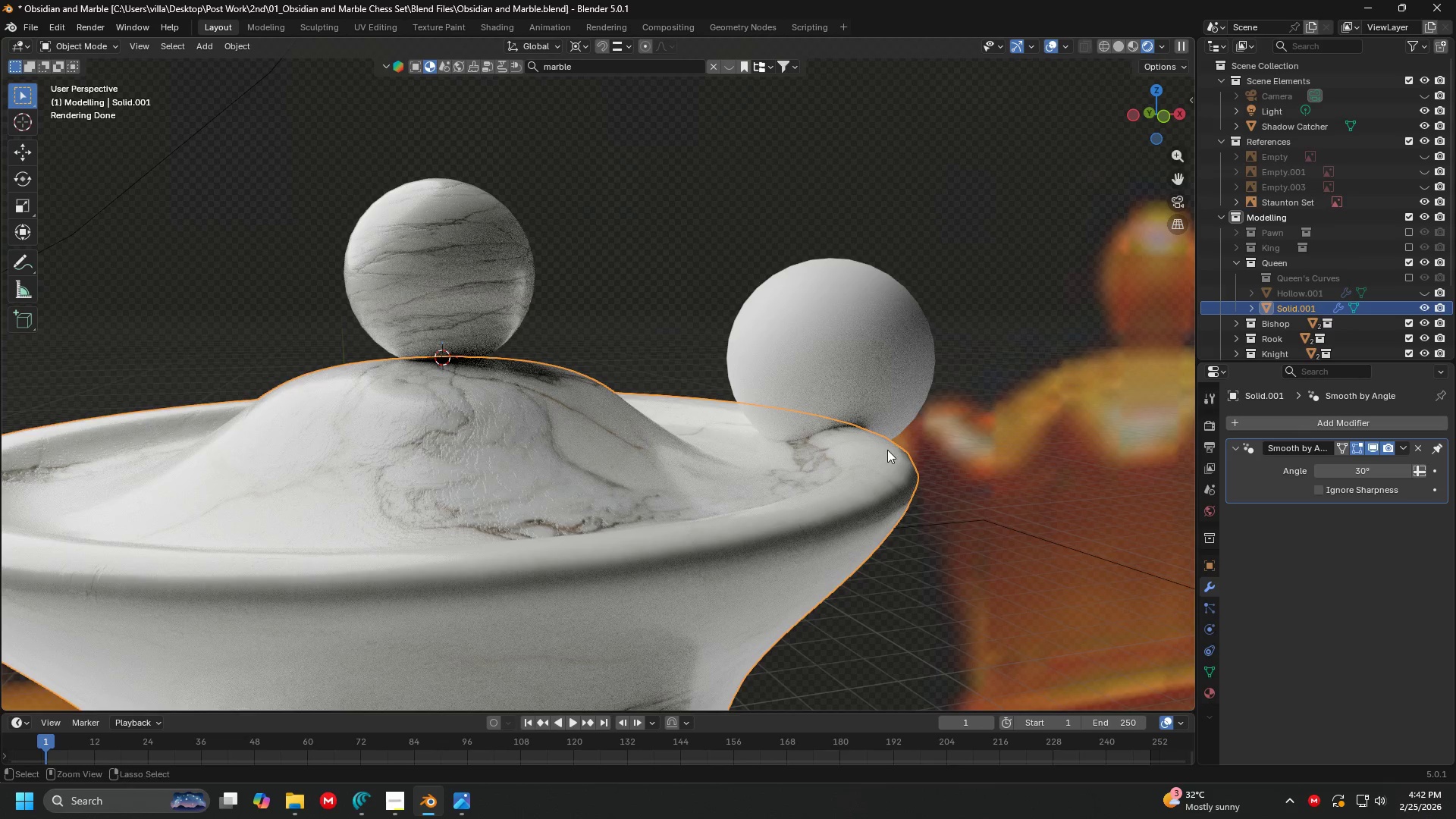 
key(Control+S)
 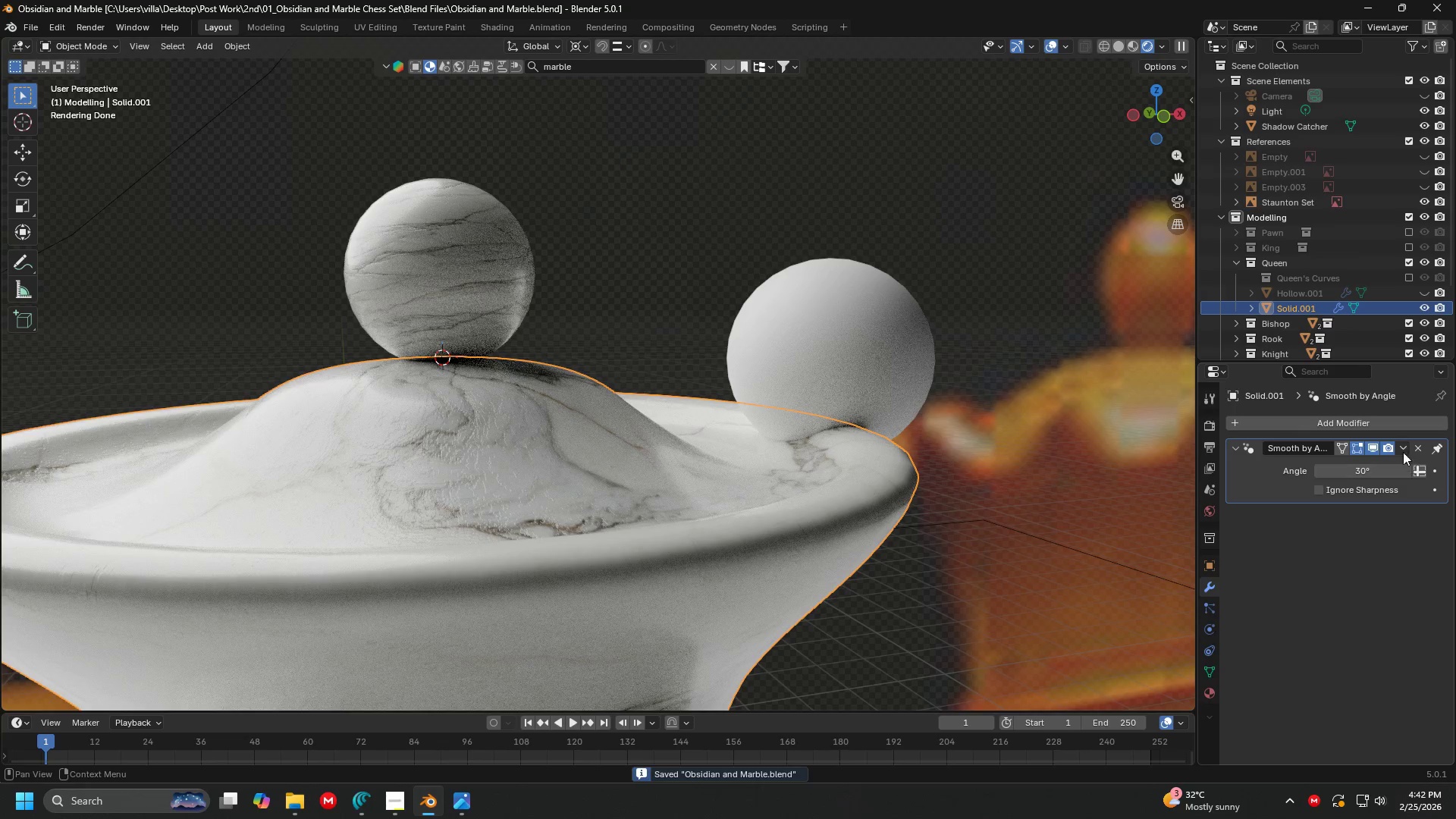 
left_click([1417, 444])
 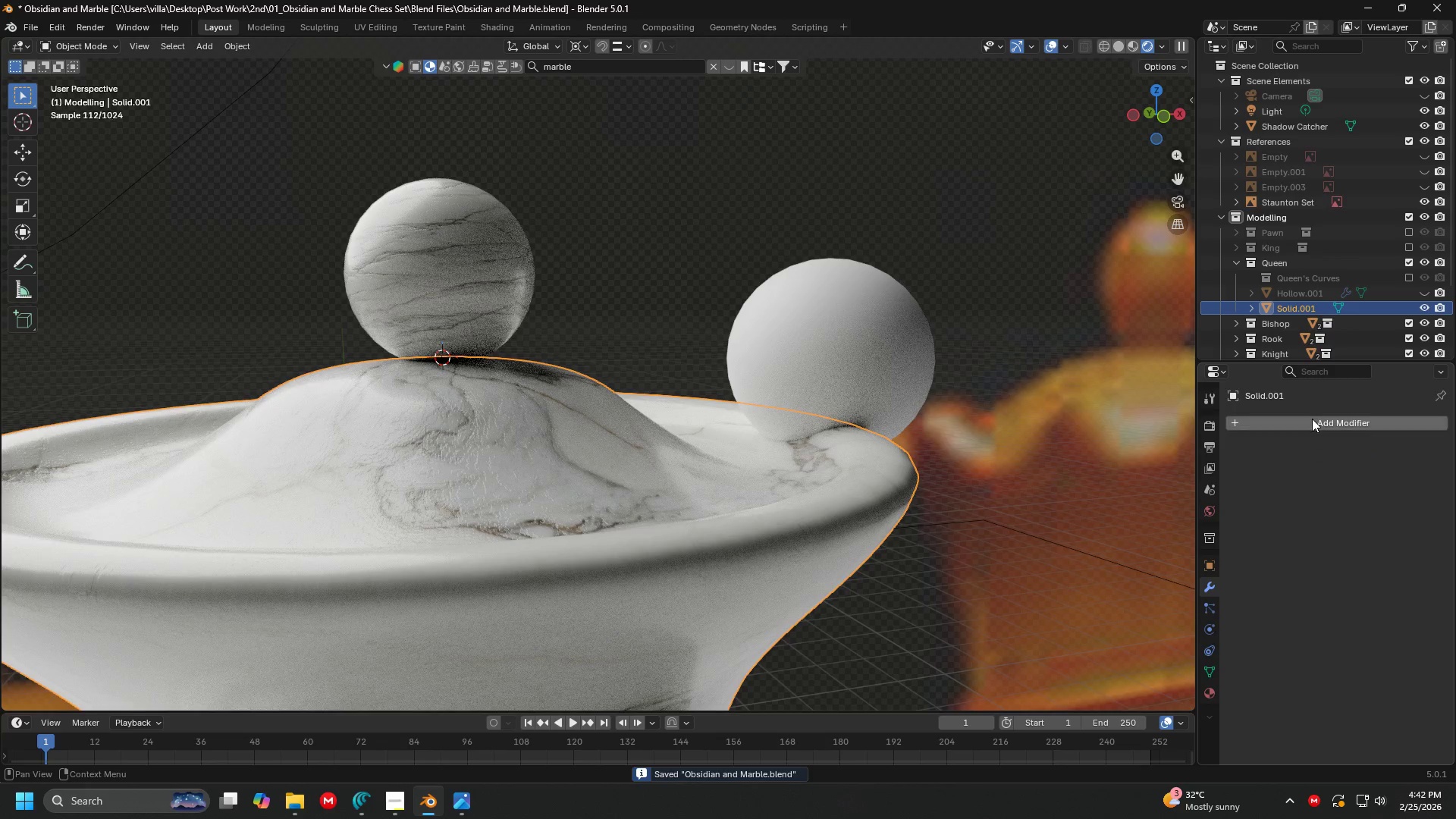 
double_click([1312, 419])
 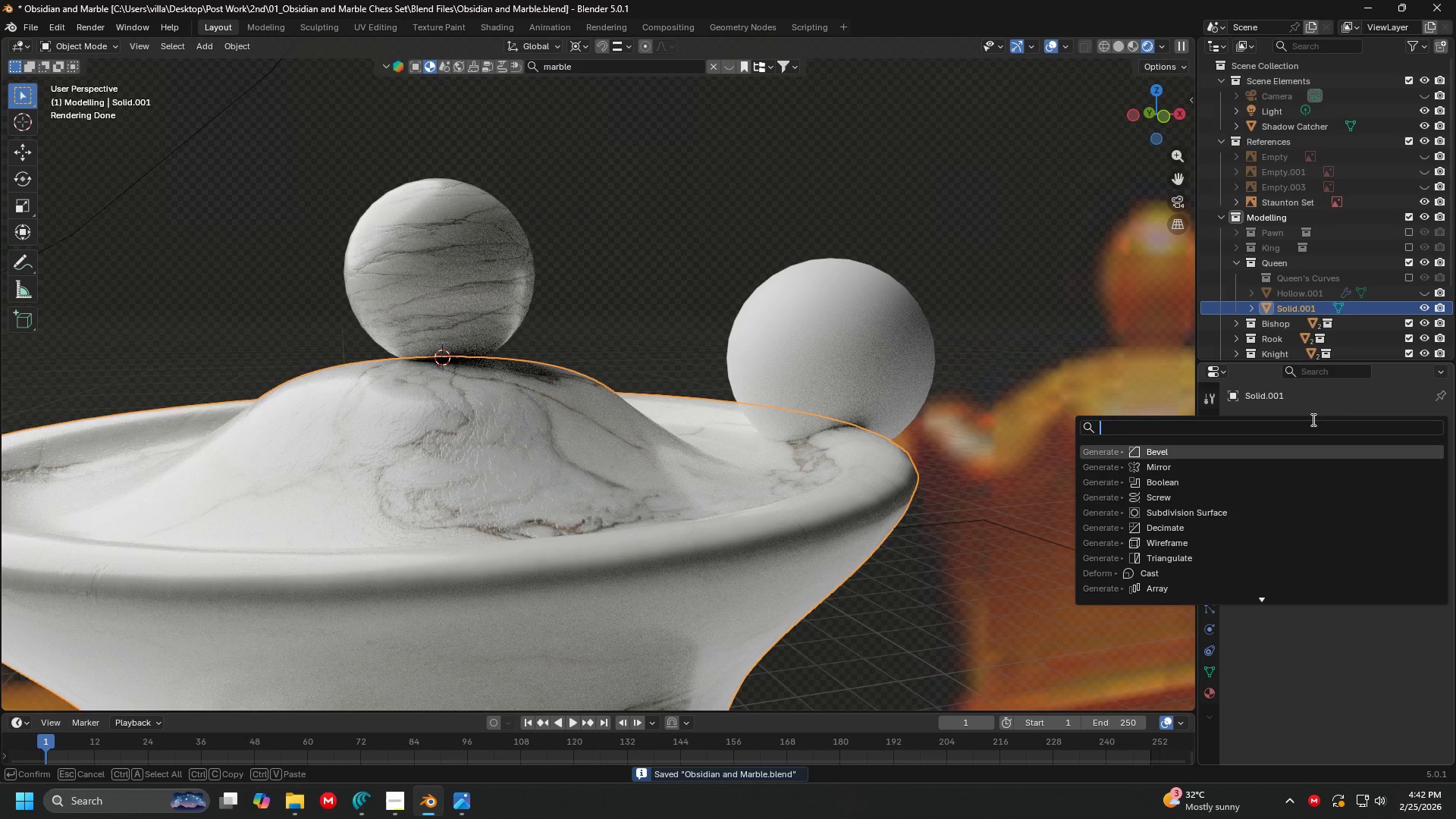 
type(bool)
 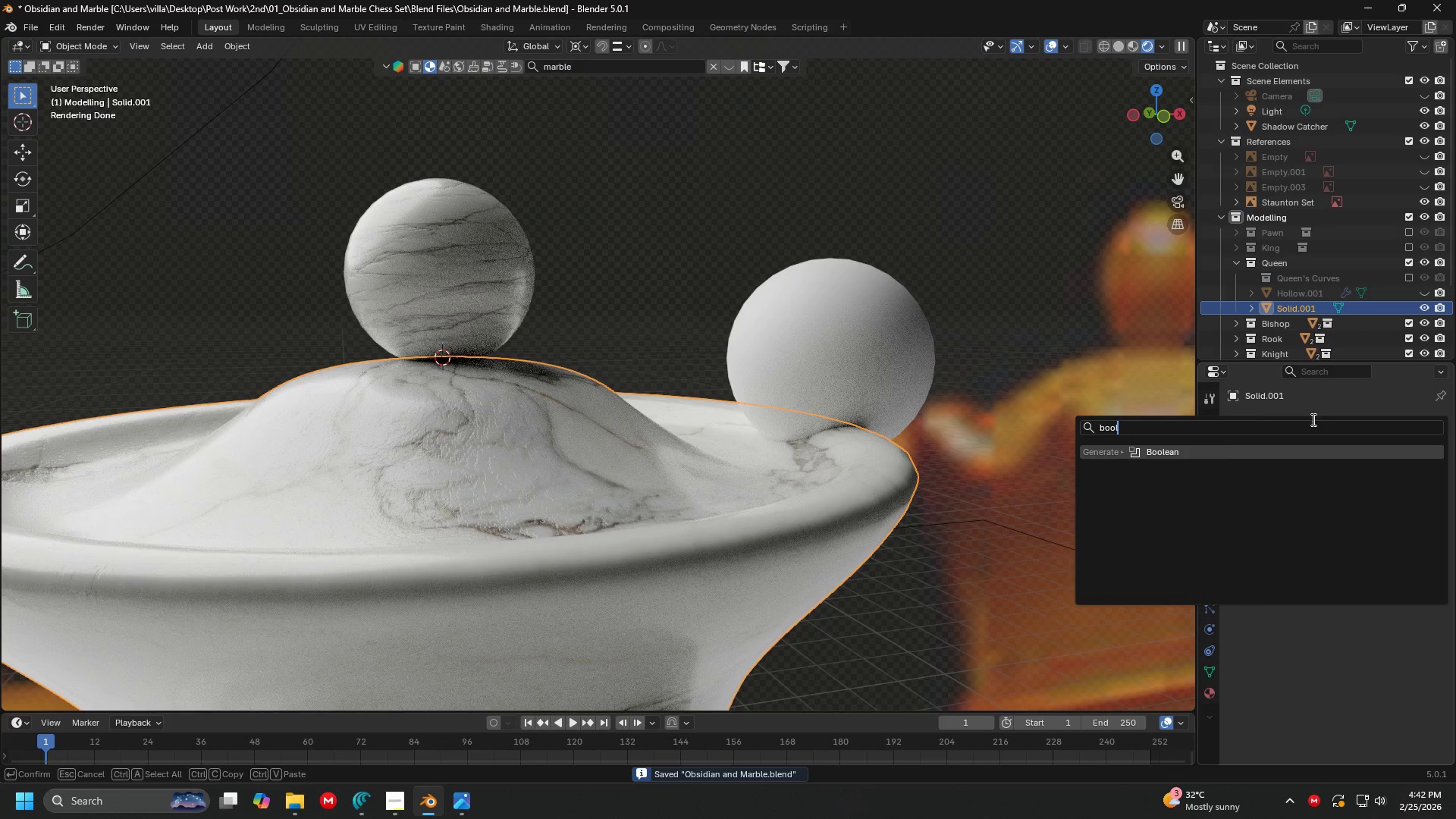 
key(Enter)
 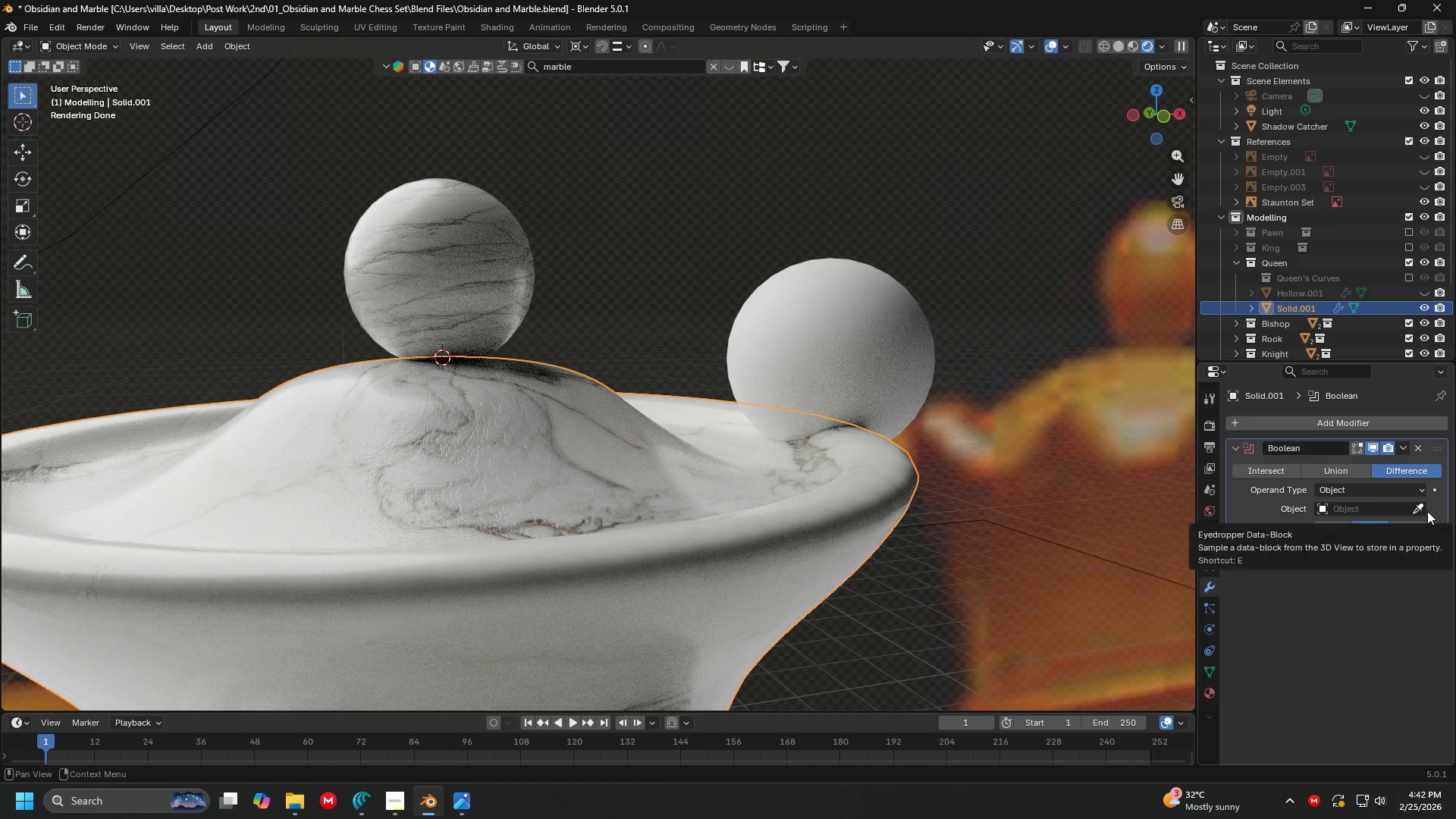 
left_click([1420, 504])
 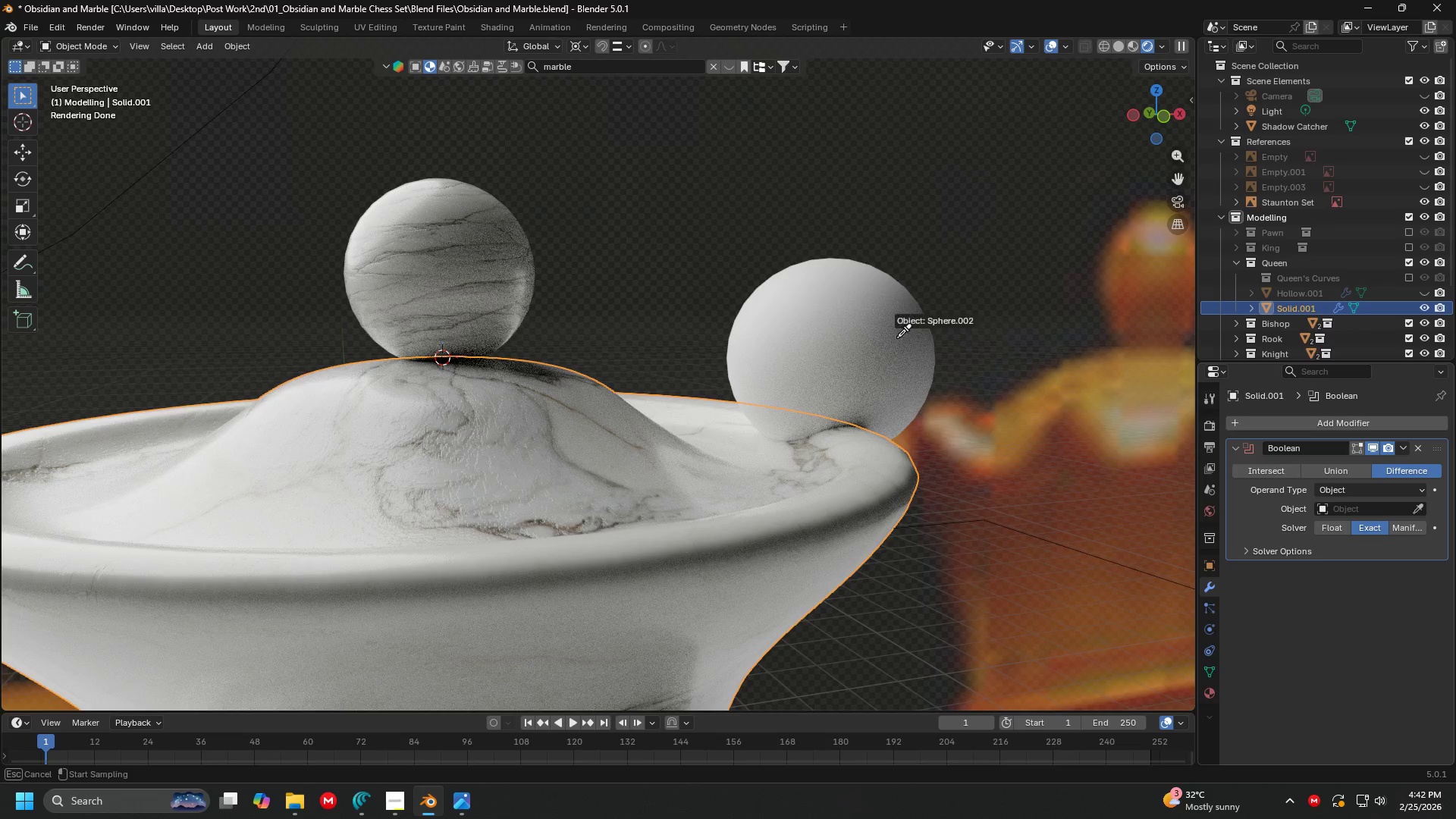 
left_click([893, 335])
 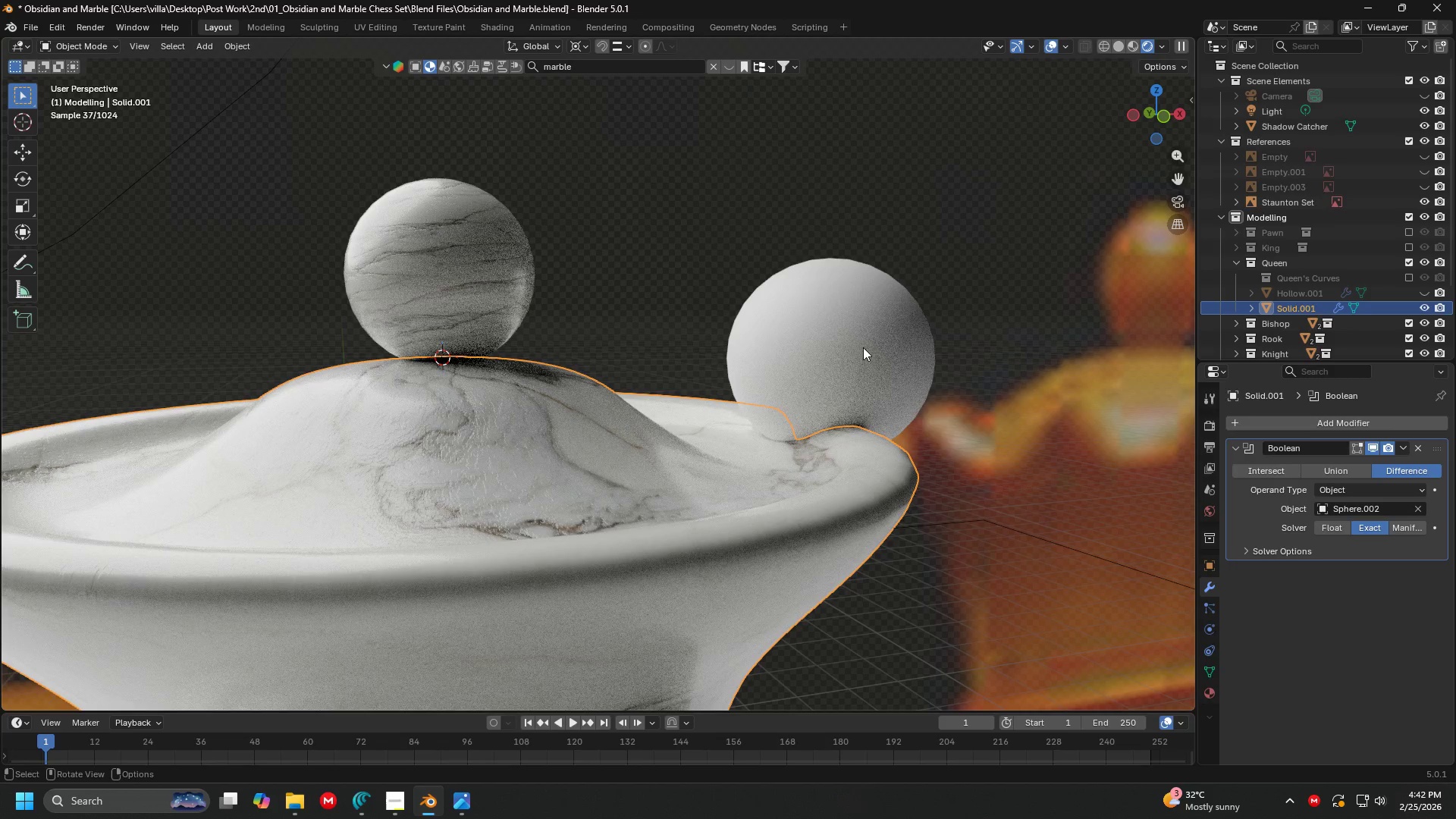 
left_click([852, 344])
 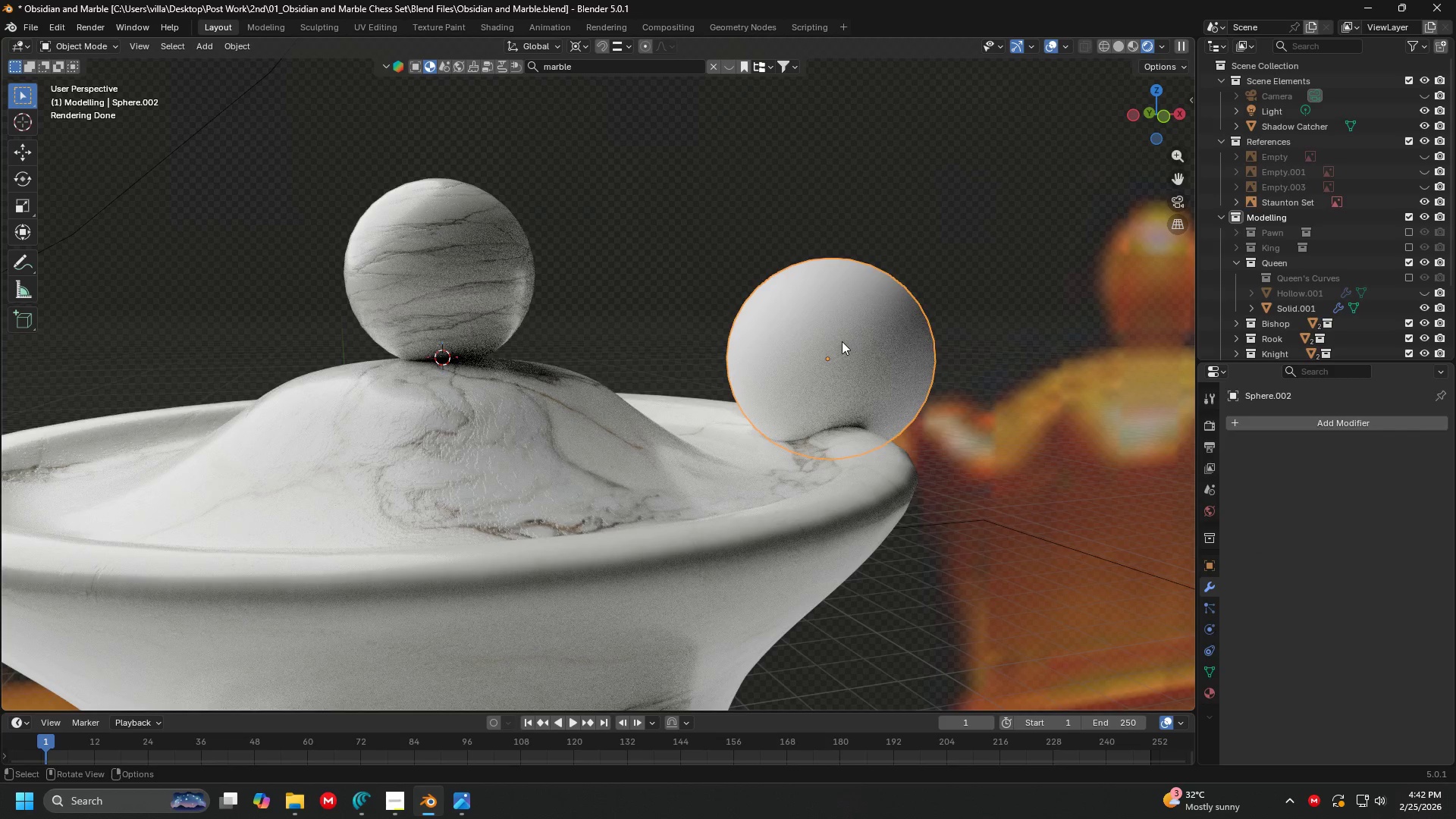 
key(H)
 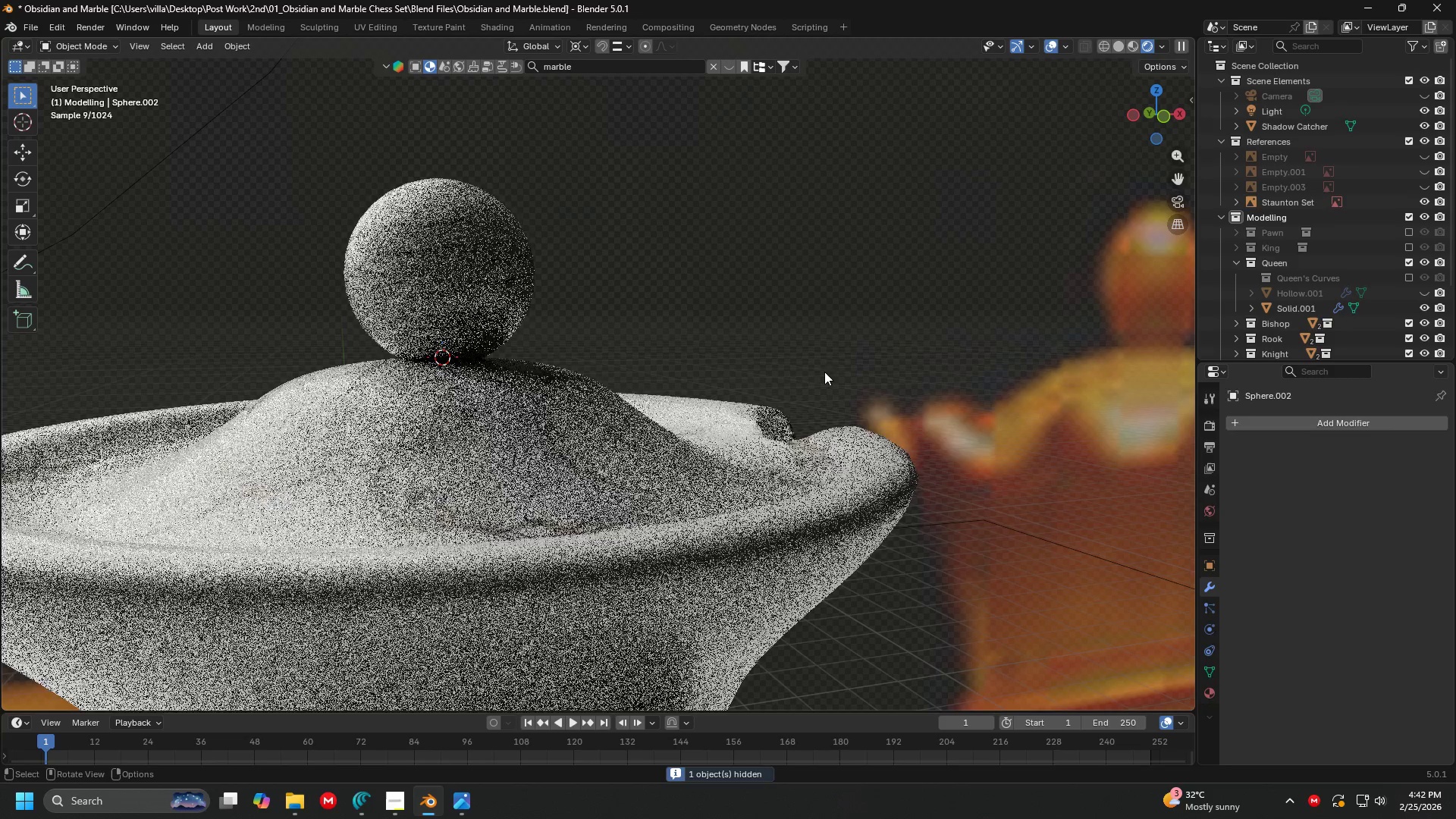 
hold_key(key=ShiftLeft, duration=0.36)
 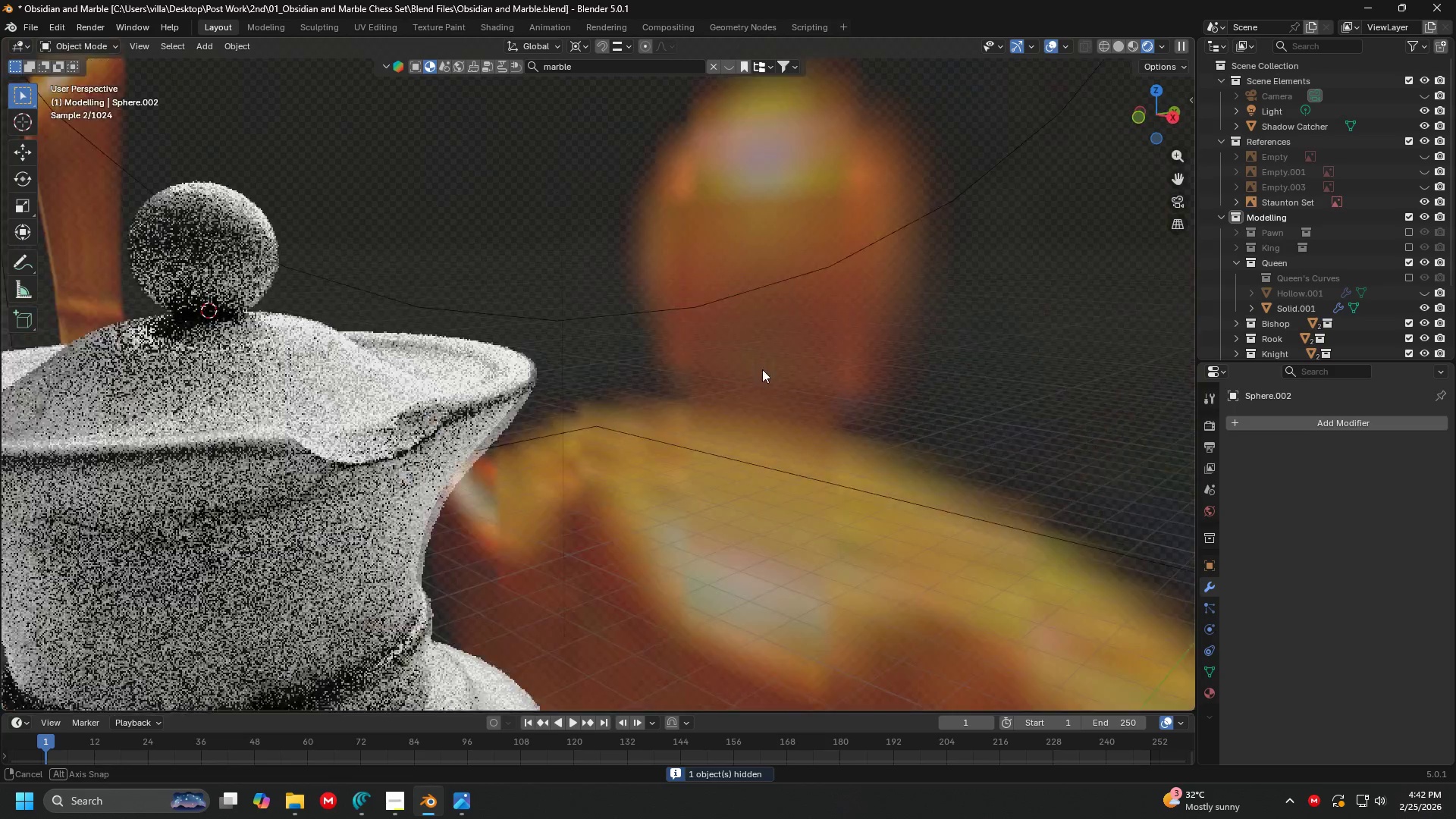 
hold_key(key=ShiftLeft, duration=0.41)
 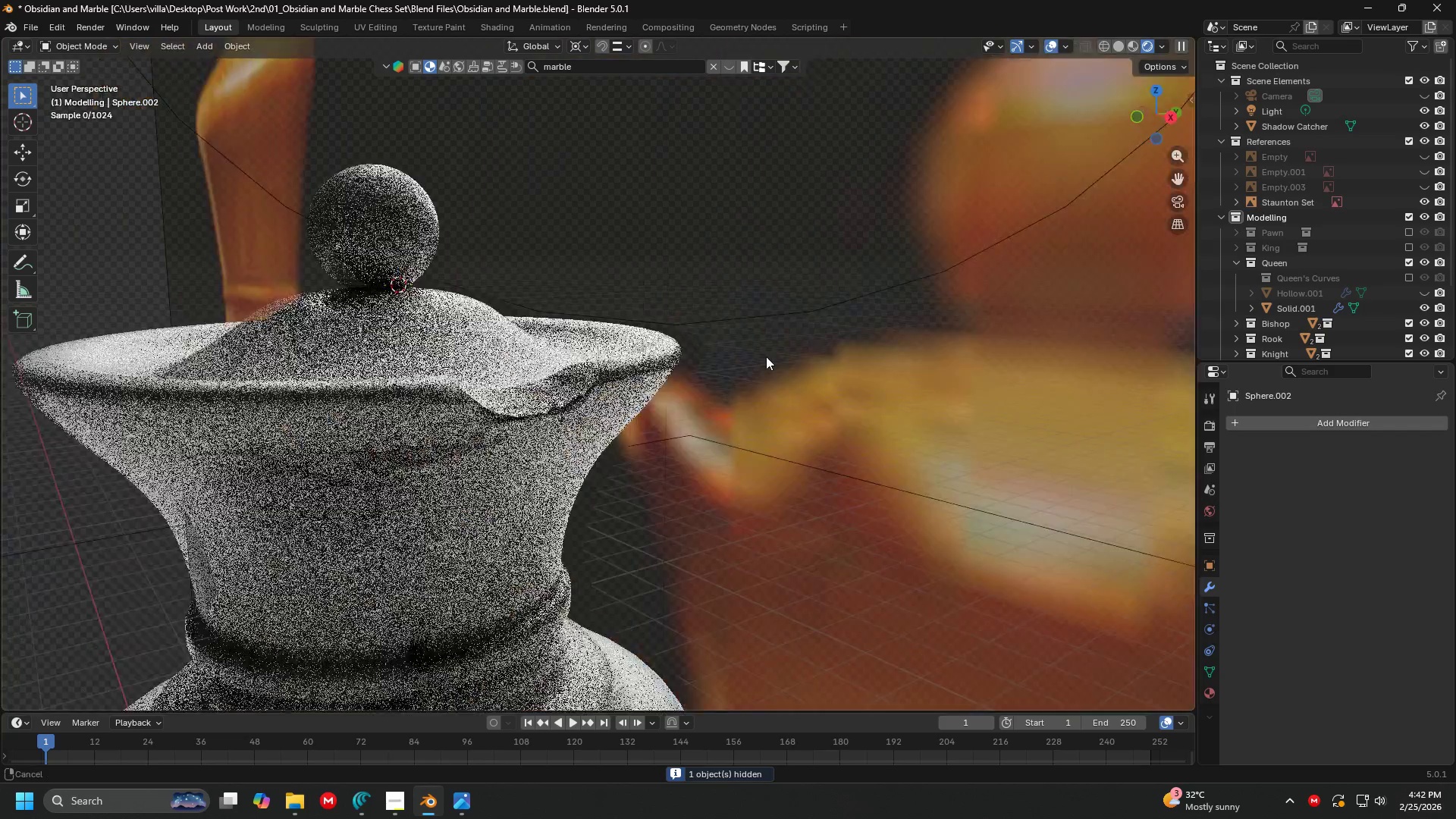 
scroll: coordinate [767, 356], scroll_direction: up, amount: 2.0
 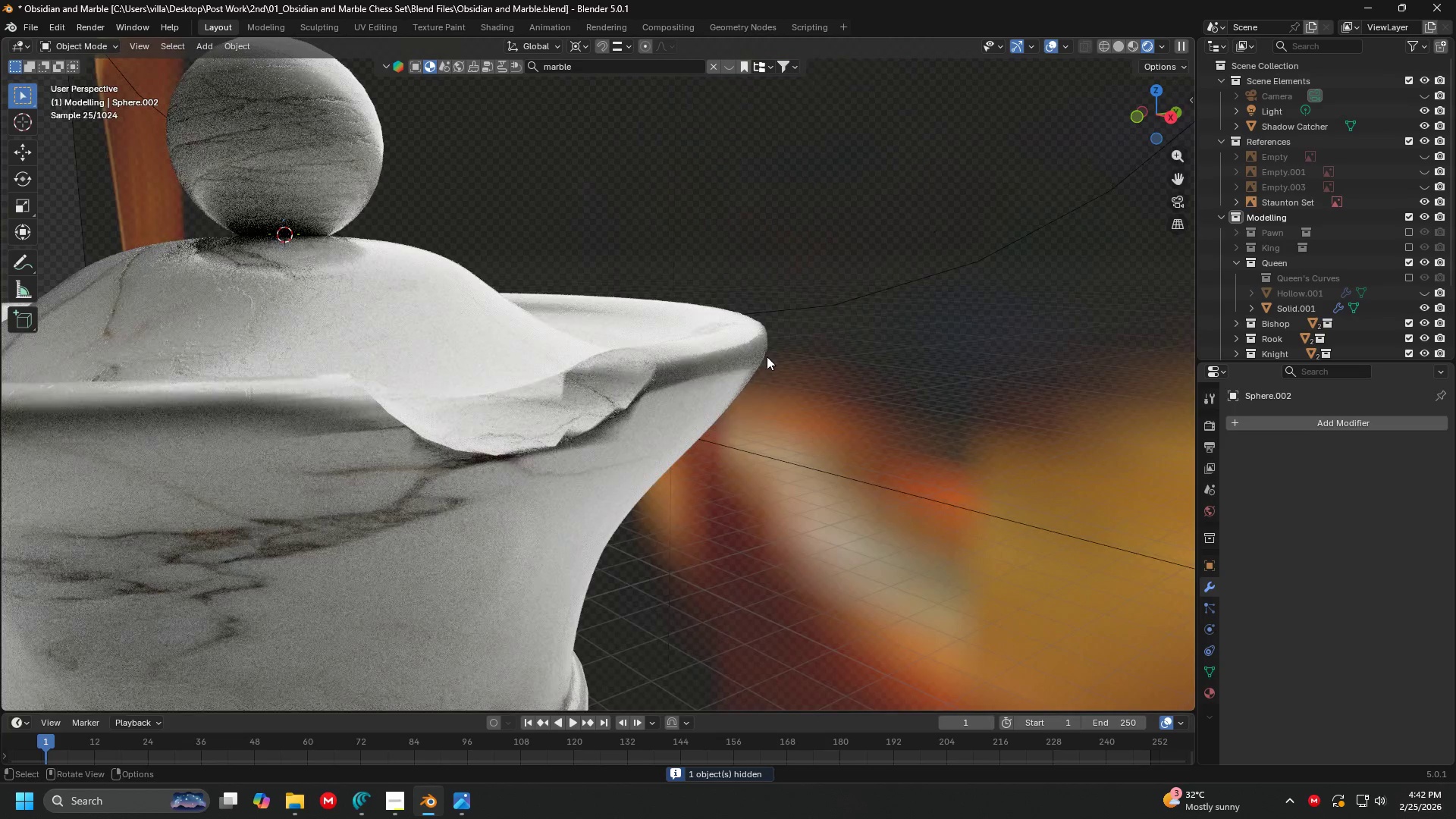 
left_click([596, 394])
 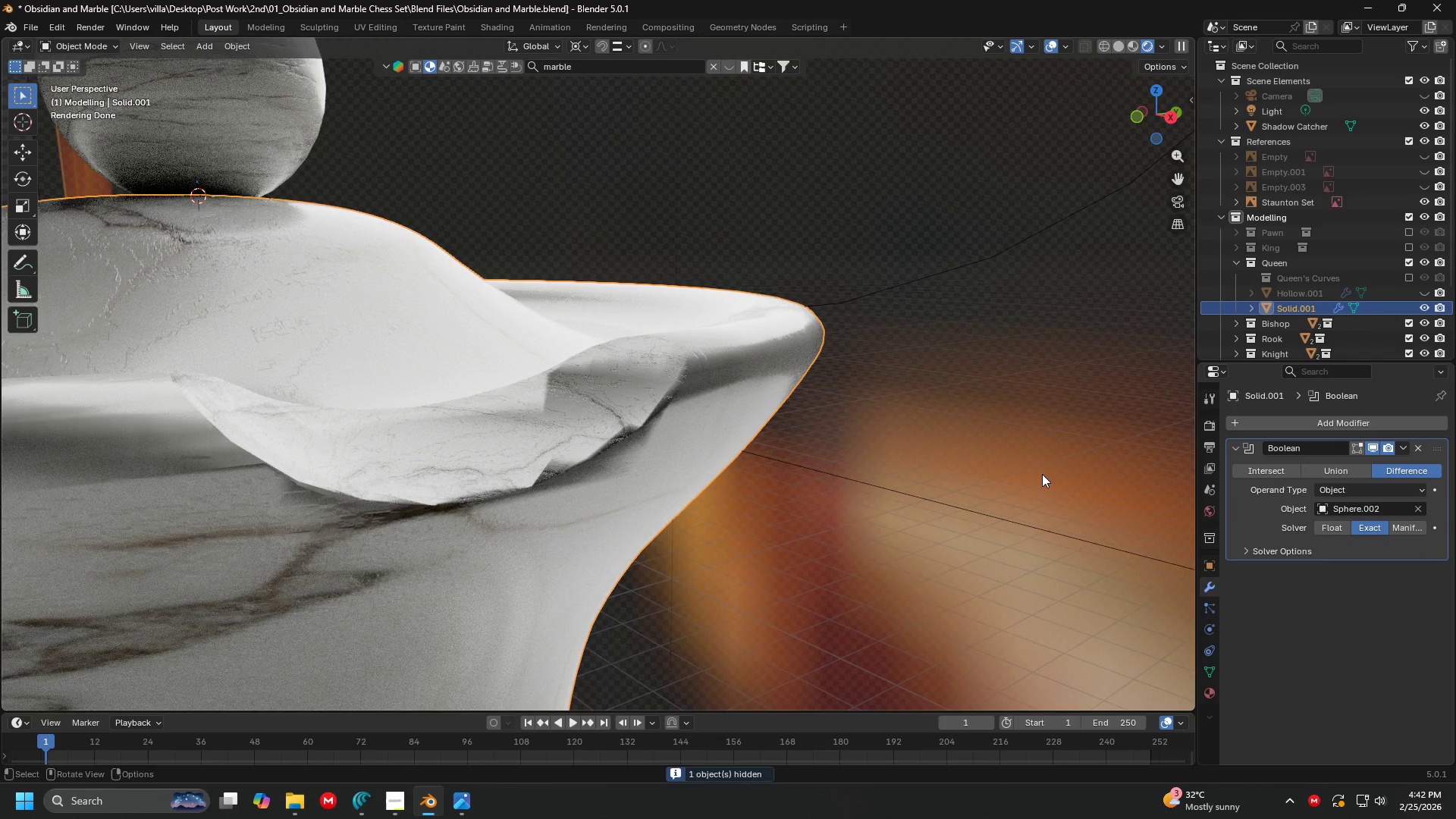 
scroll: coordinate [748, 374], scroll_direction: up, amount: 1.0
 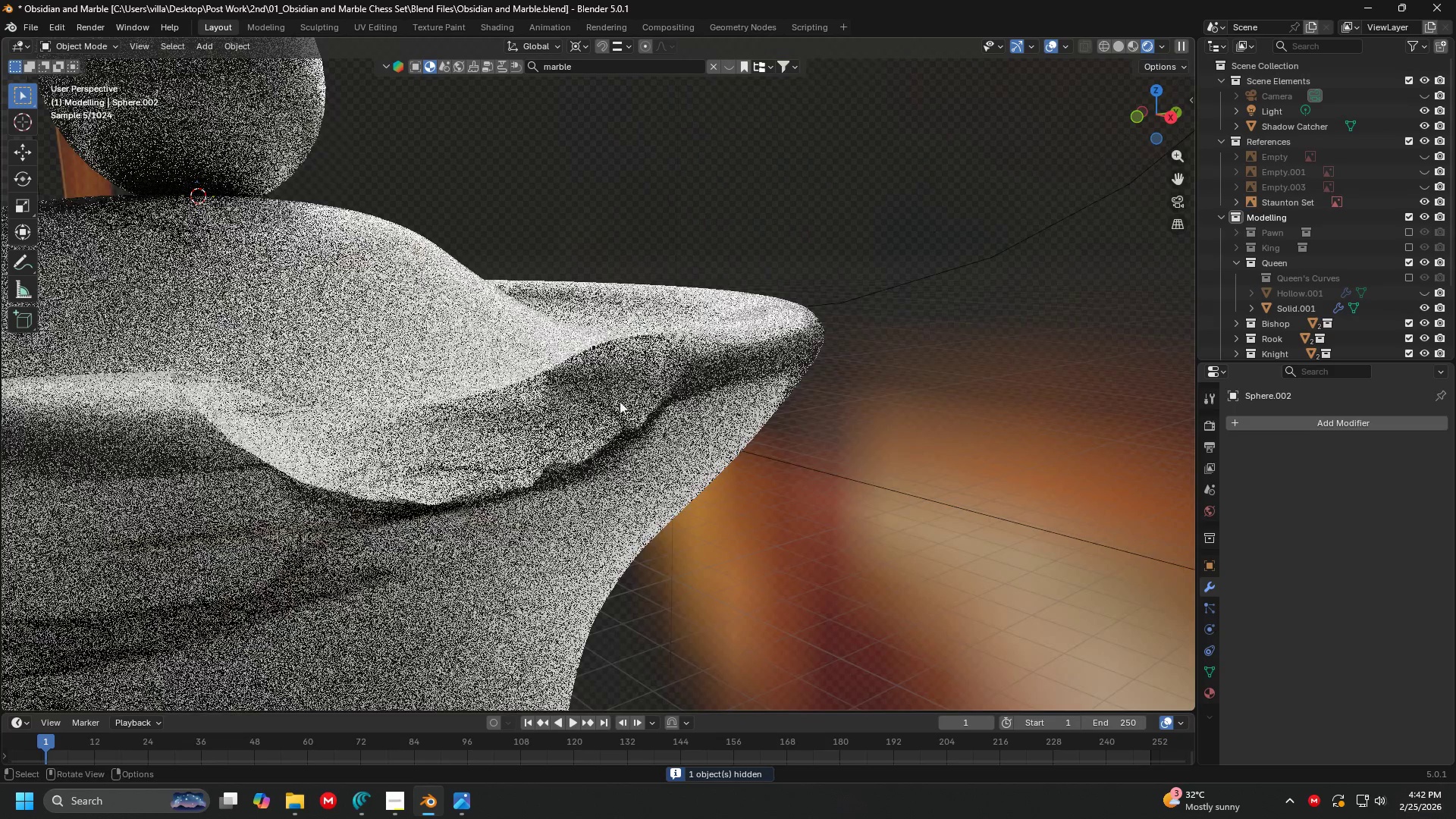 
left_click([1339, 526])
 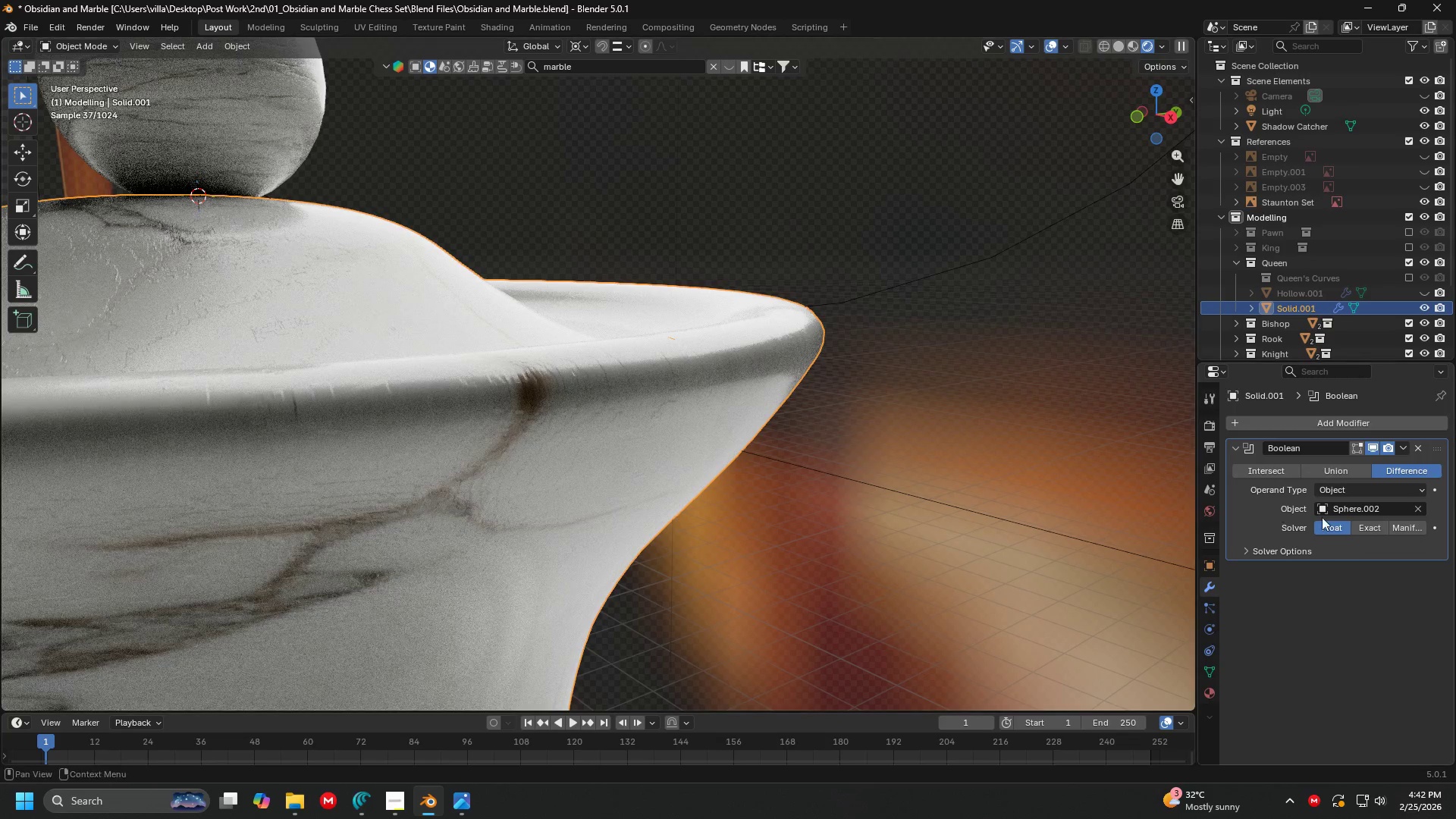 
left_click([1368, 525])
 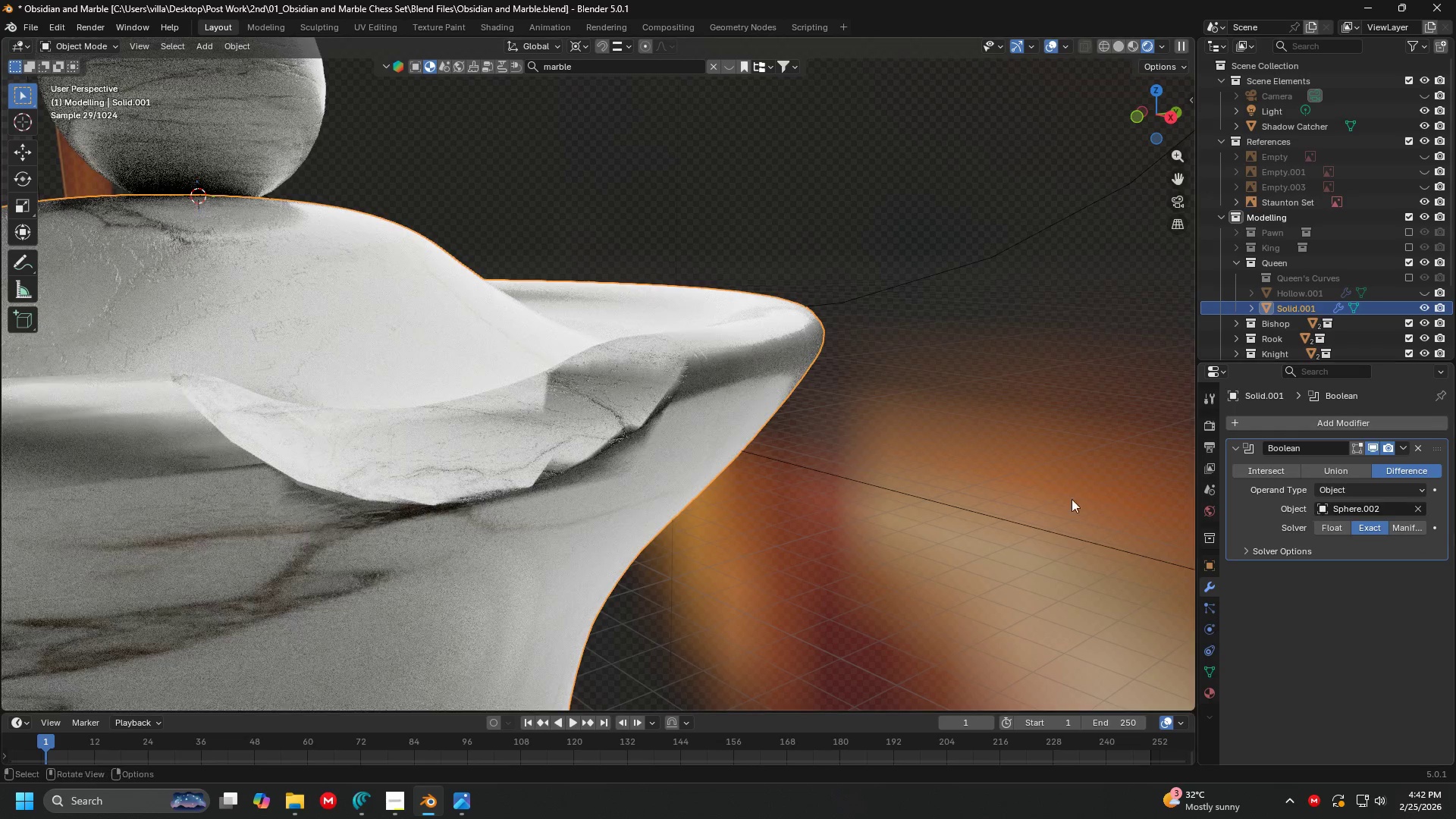 
scroll: coordinate [639, 422], scroll_direction: down, amount: 2.0
 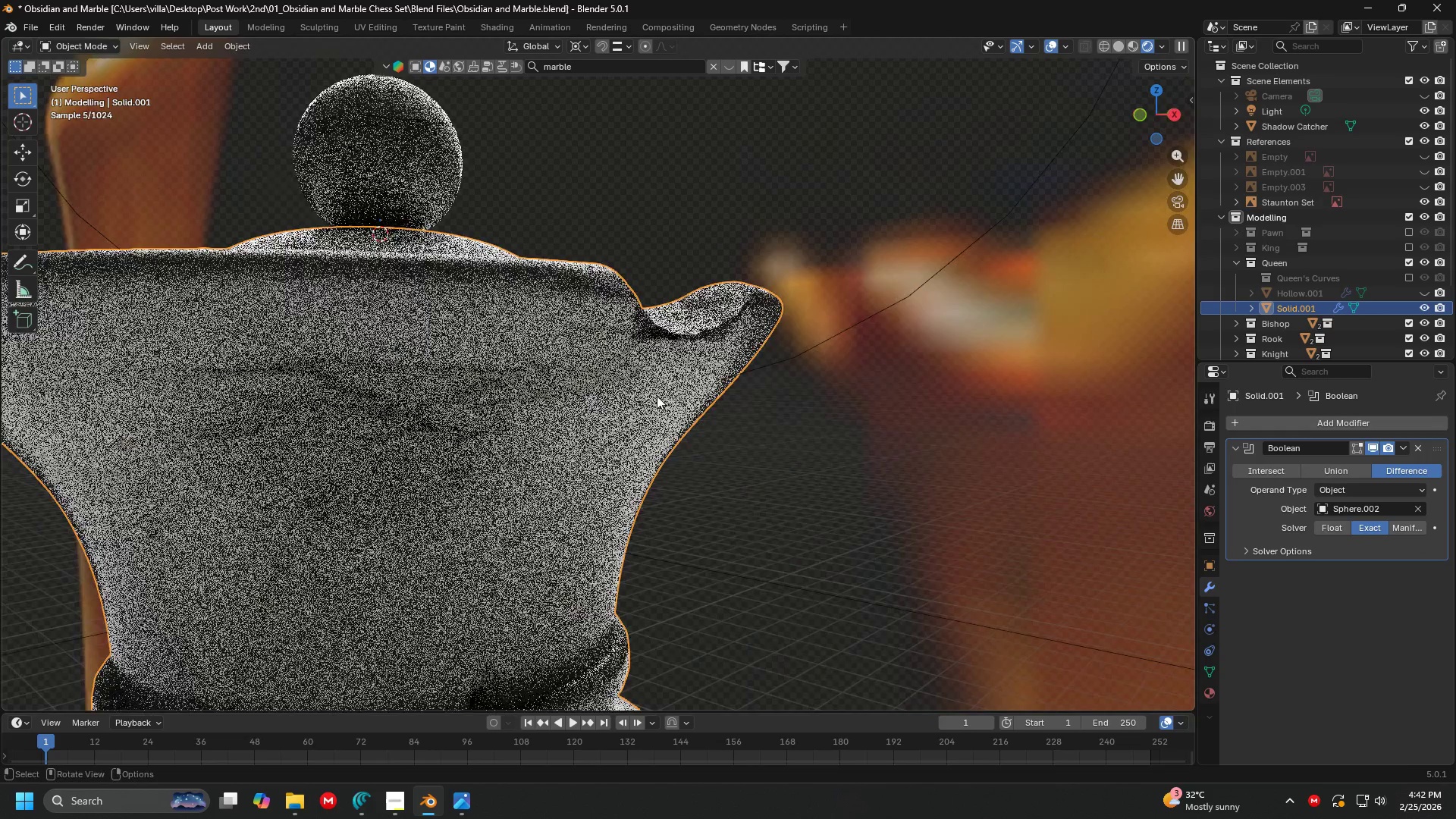 
right_click([615, 347])
 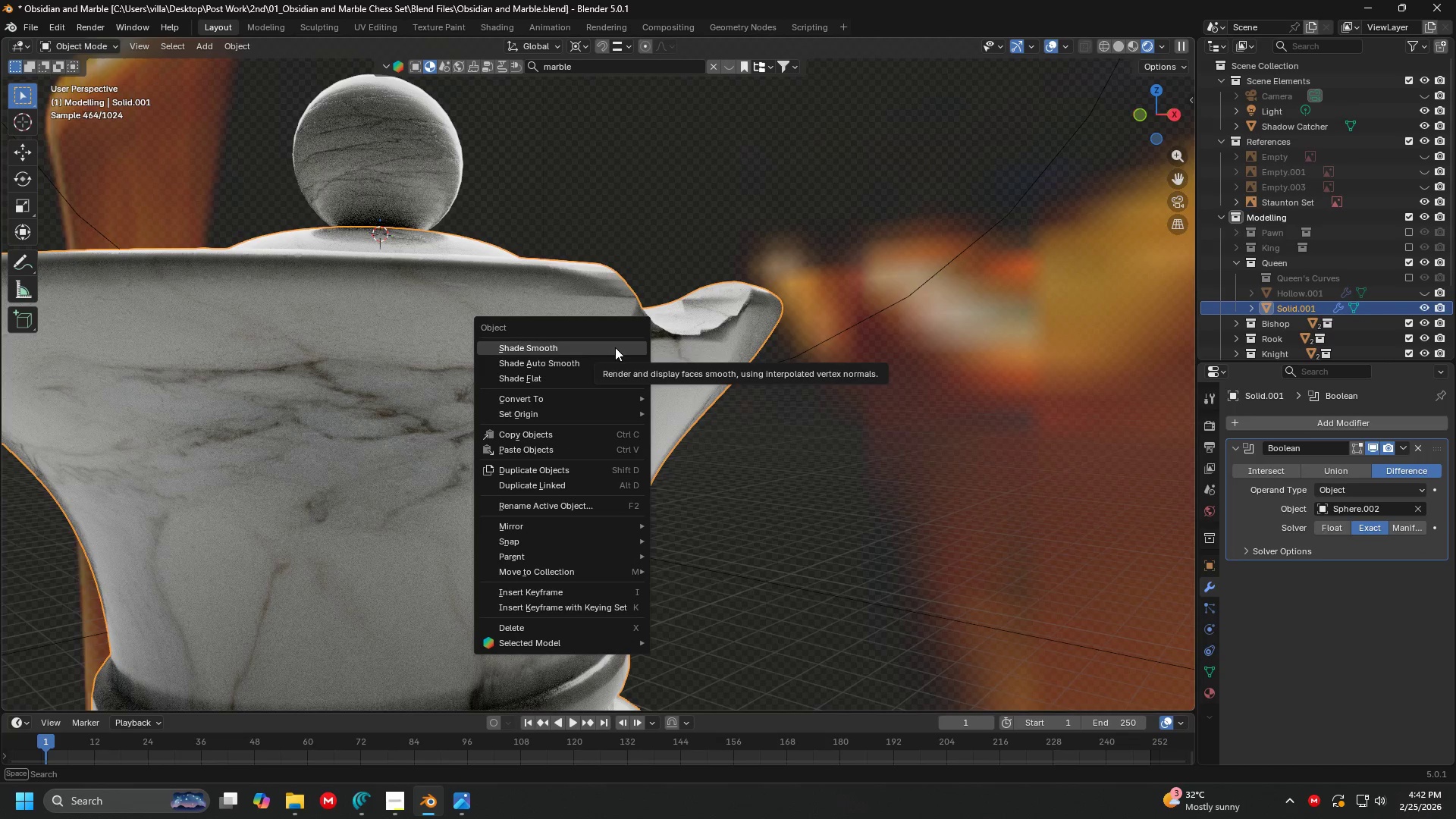 
left_click([595, 372])
 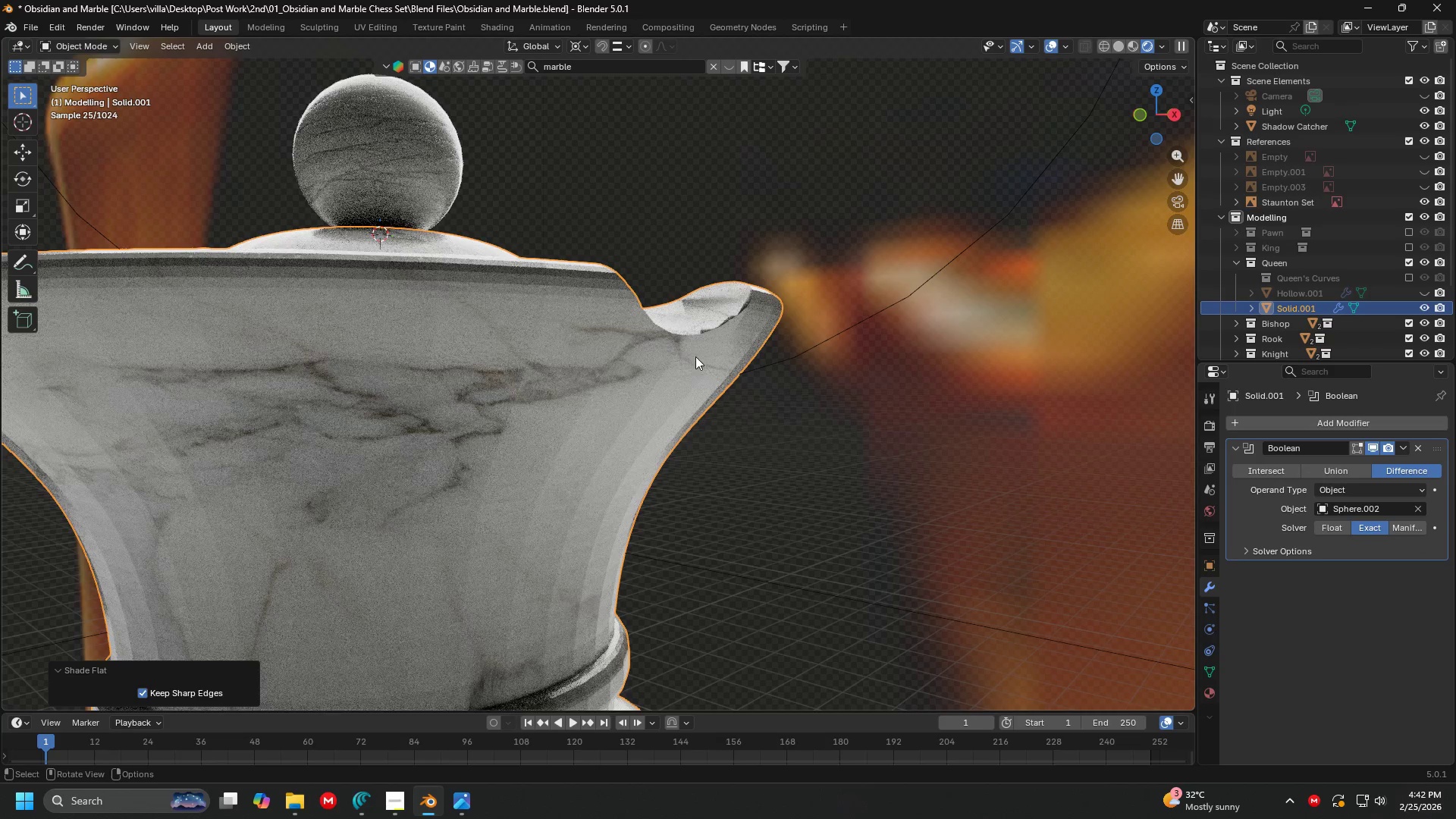 
key(Shift+ShiftLeft)
 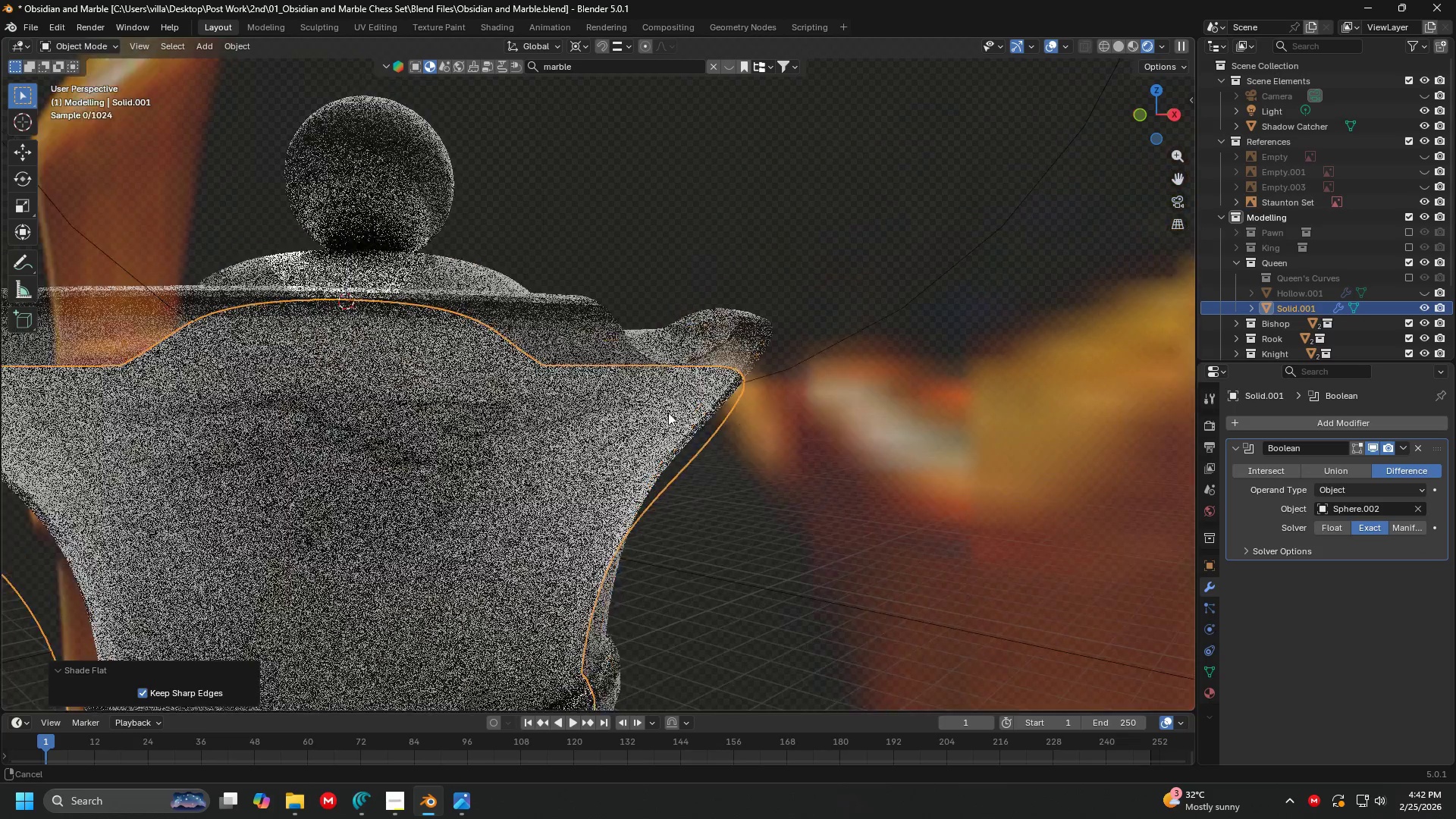 
scroll: coordinate [661, 422], scroll_direction: up, amount: 3.0
 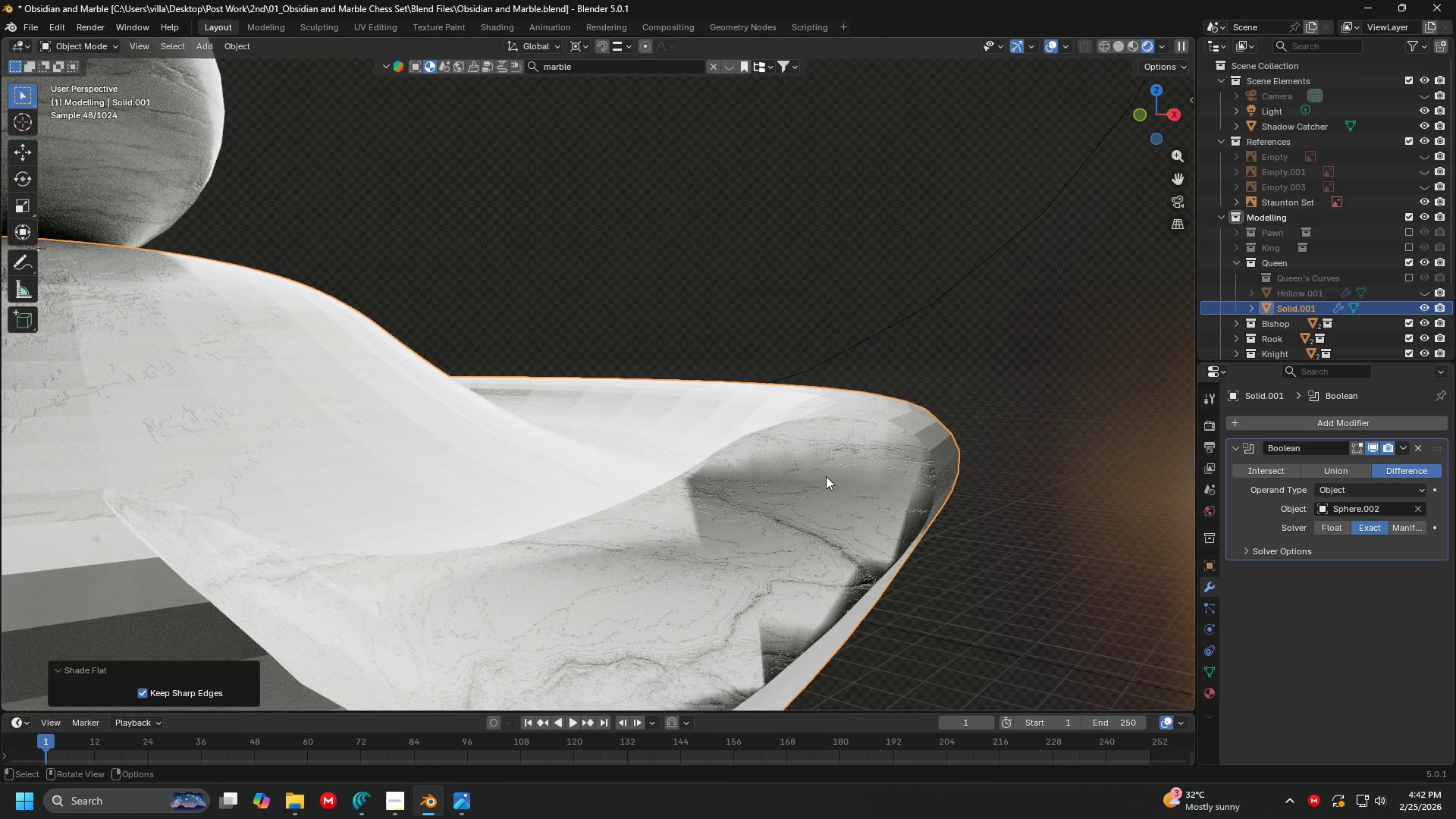 
key(Tab)
 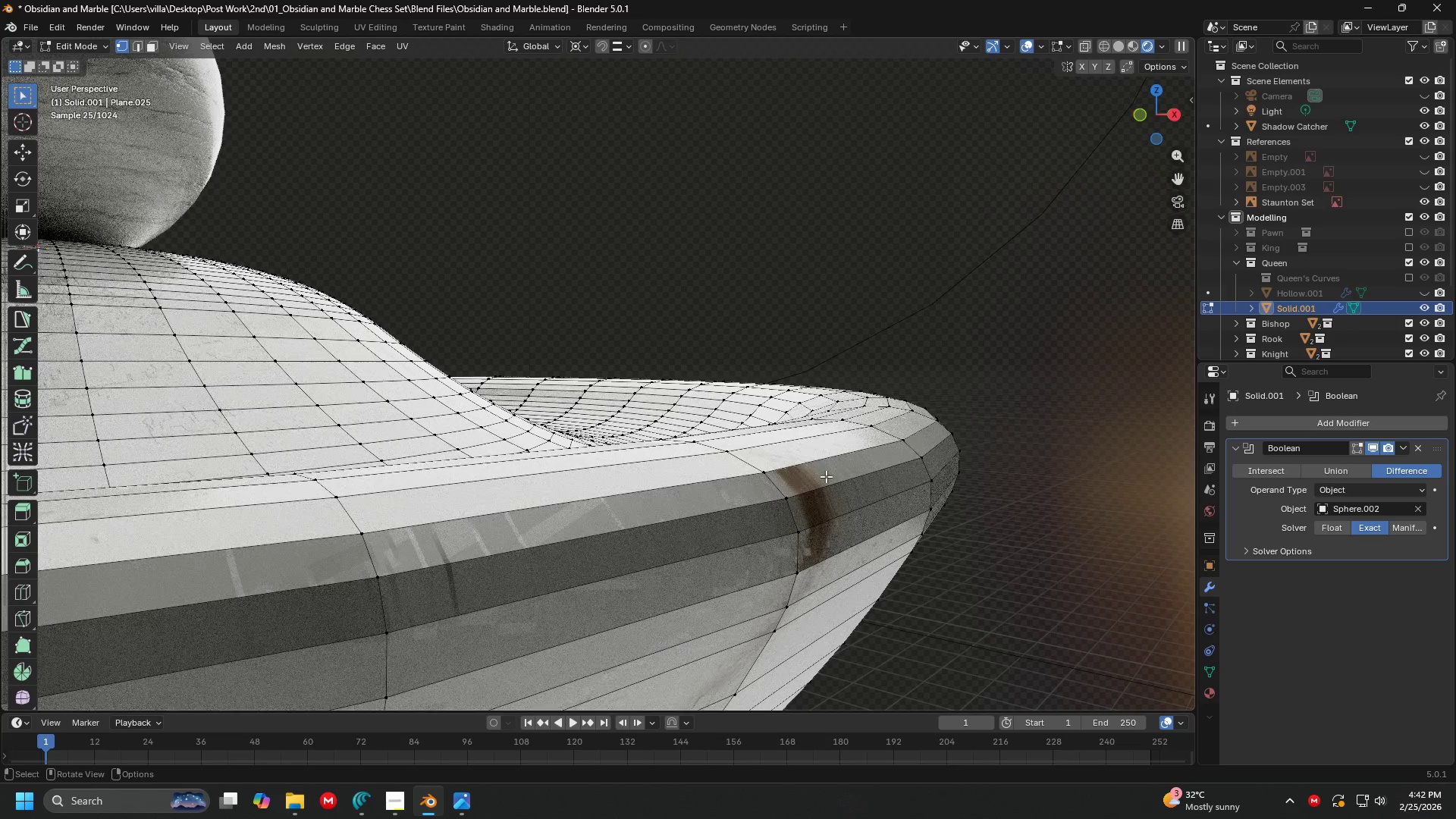 
key(Tab)
 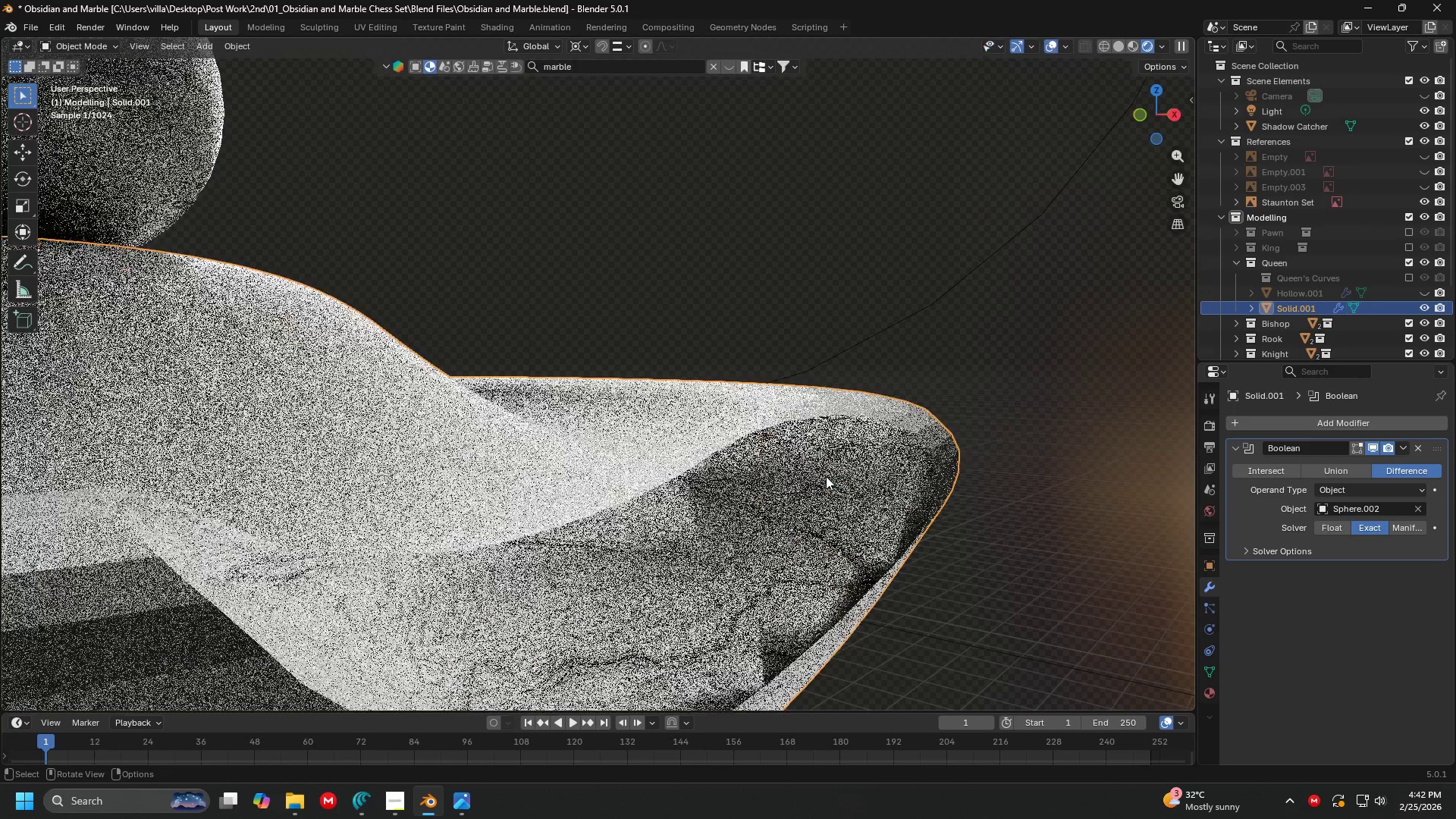 
key(Shift+ShiftLeft)
 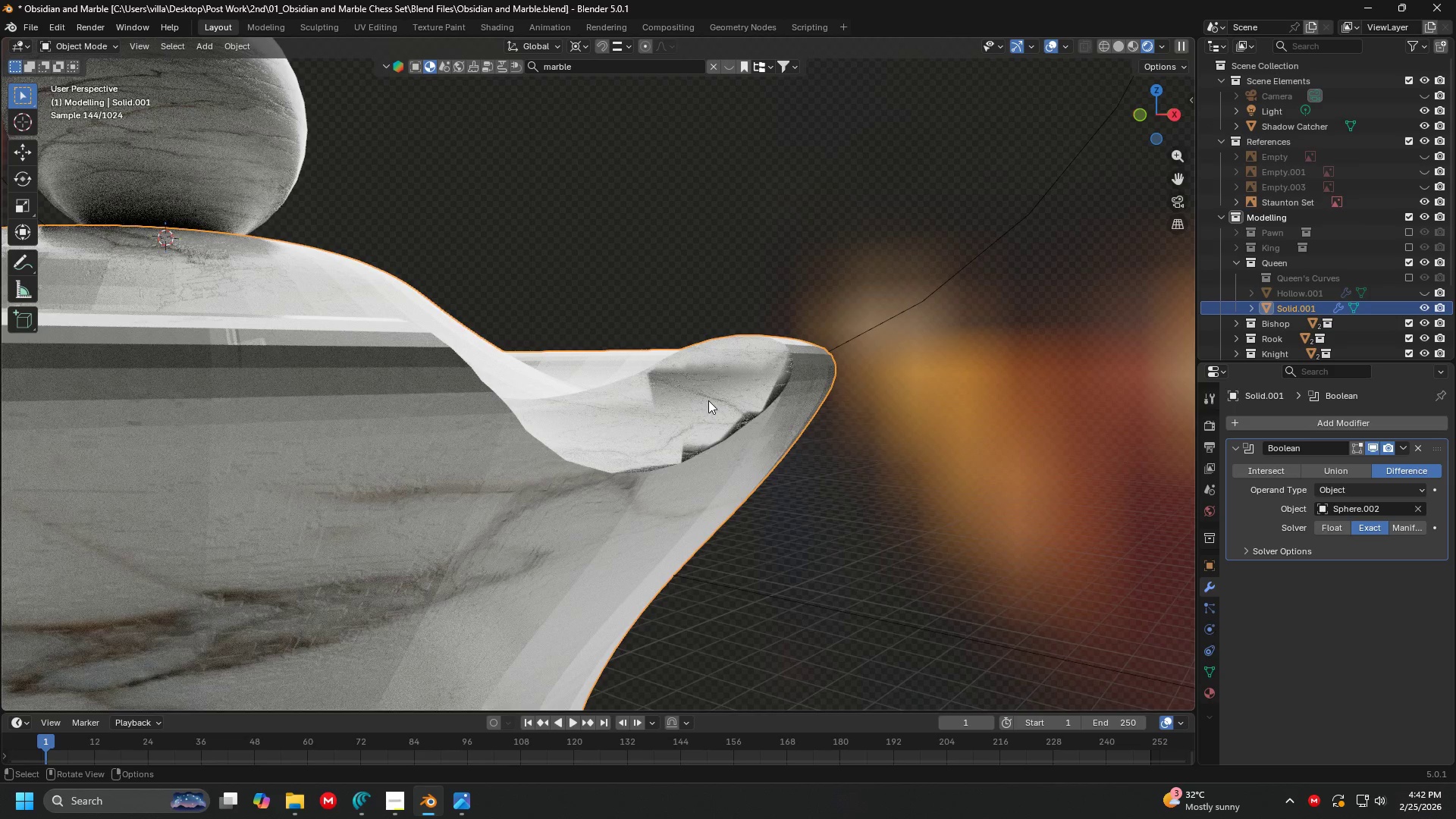 
scroll: coordinate [826, 476], scroll_direction: down, amount: 2.0
 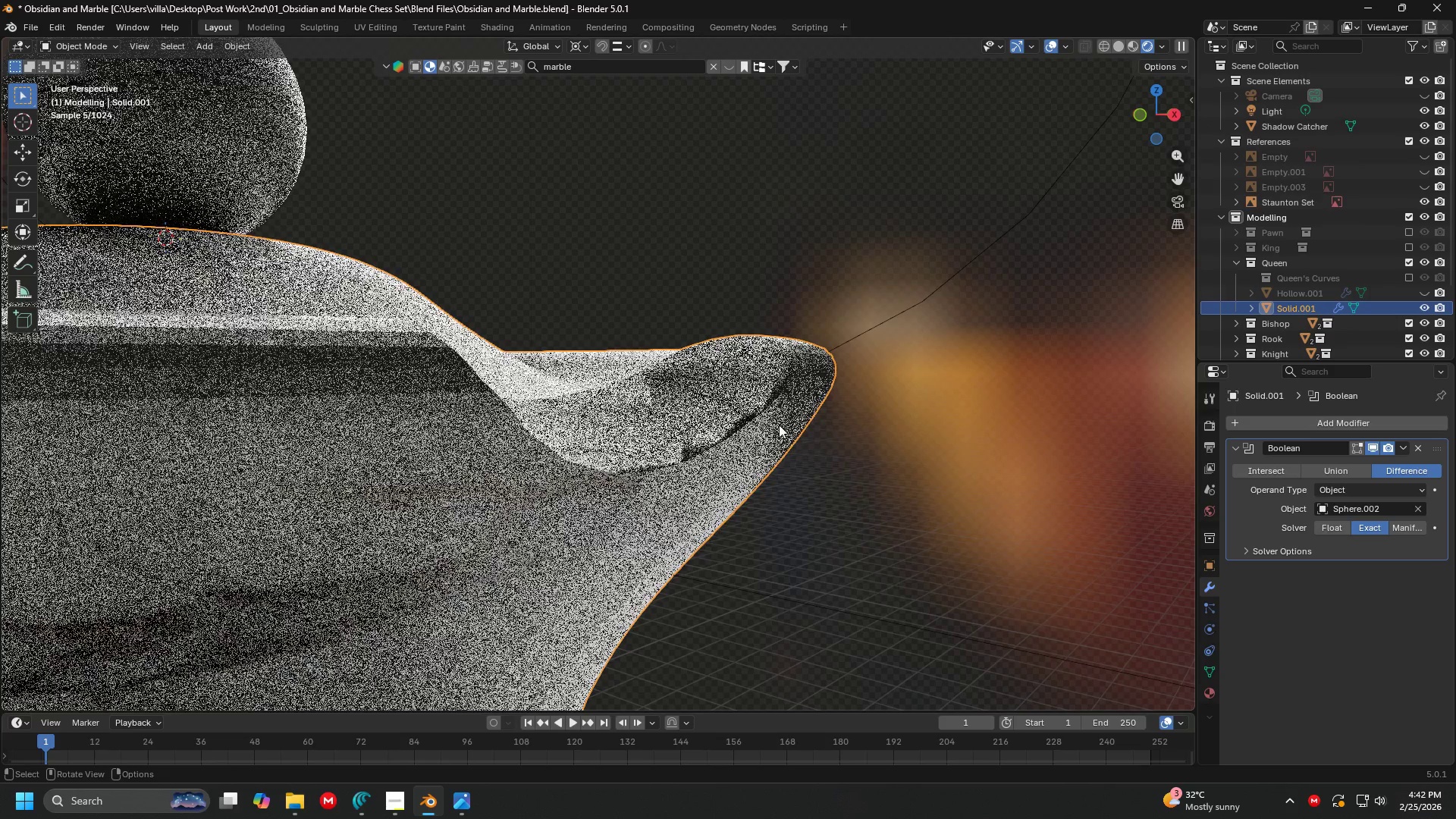 
key(Z)
 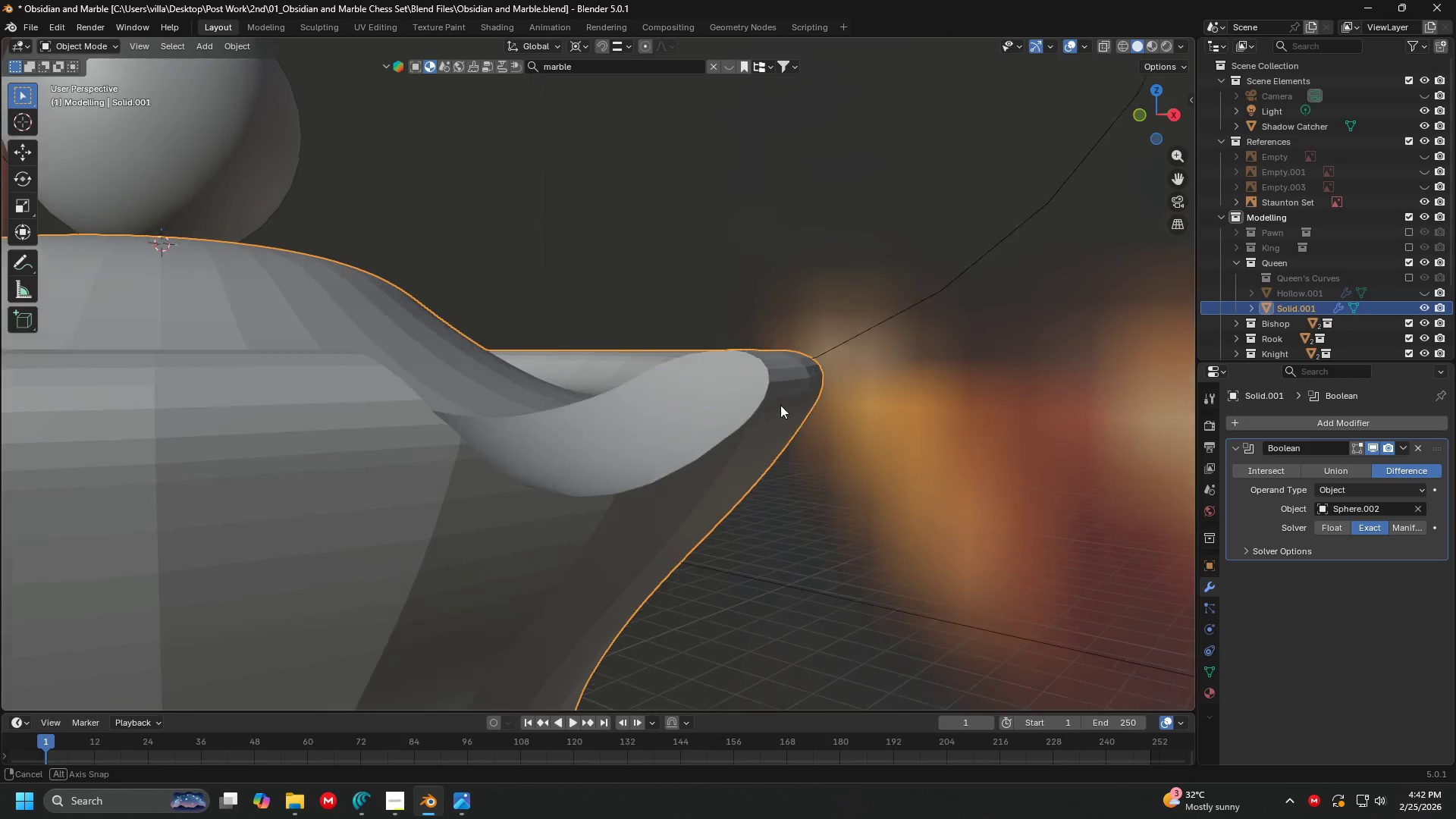 
key(Shift+ShiftLeft)
 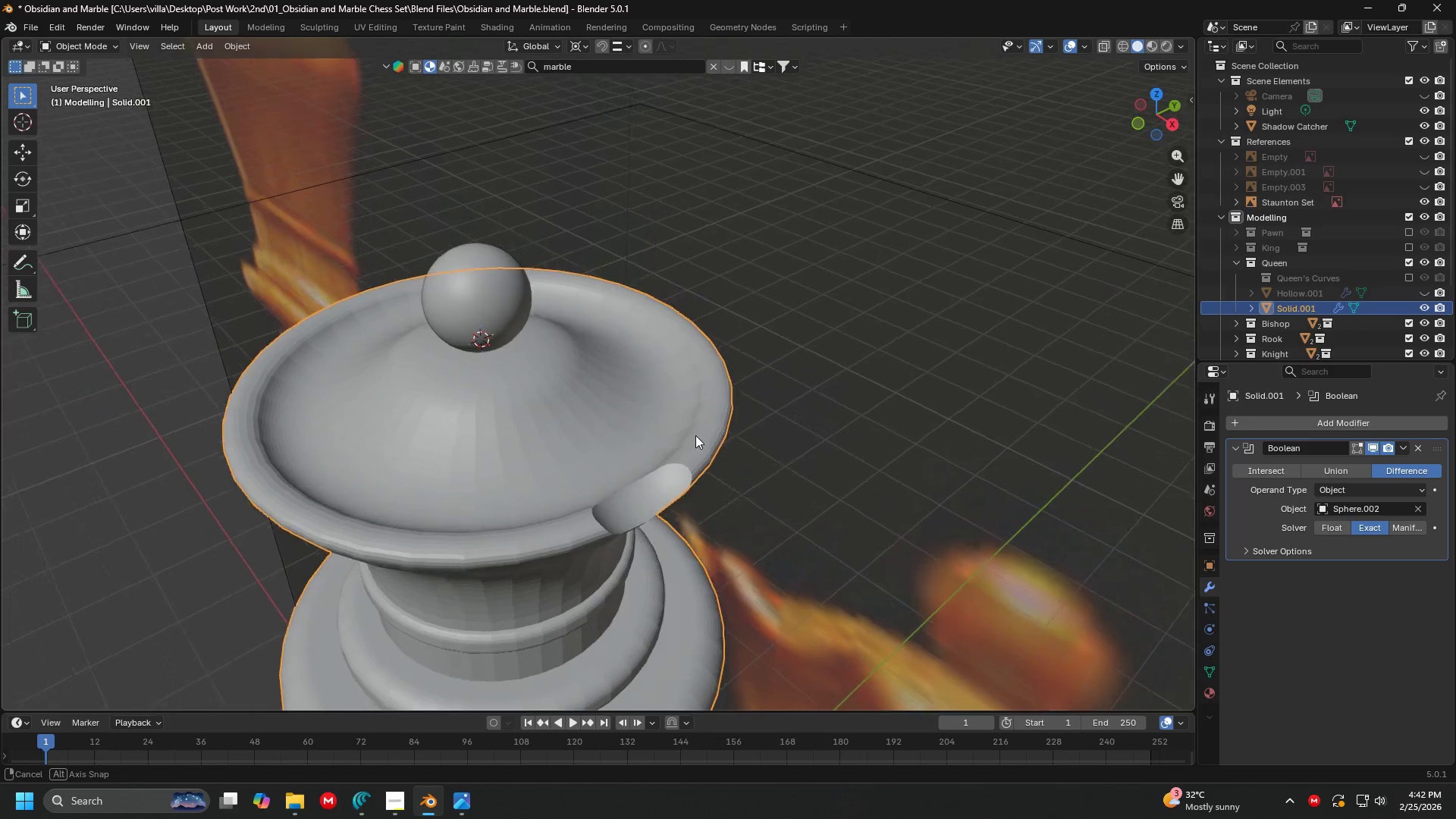 
scroll: coordinate [626, 447], scroll_direction: down, amount: 4.0
 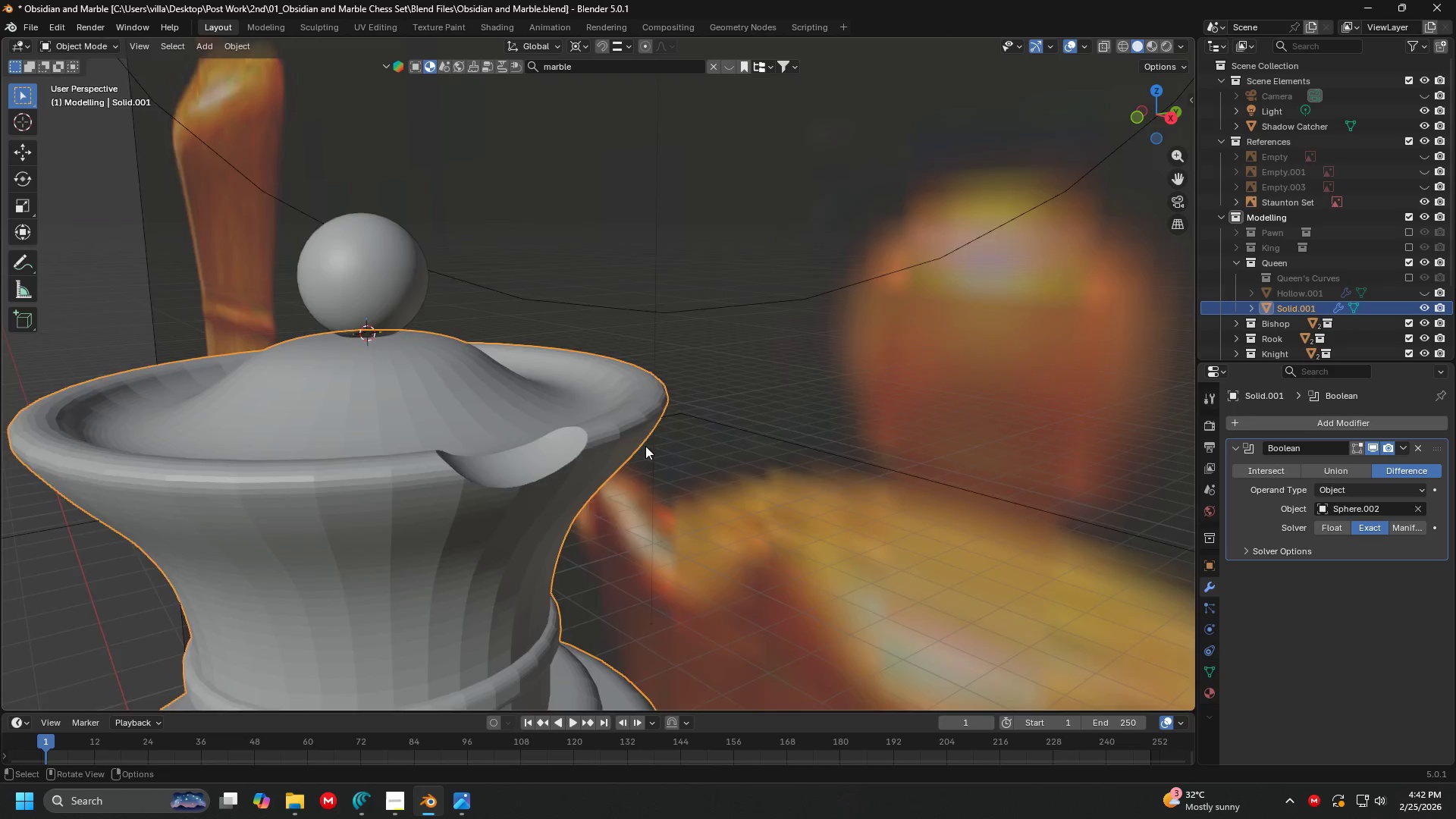 
key(Shift+ShiftLeft)
 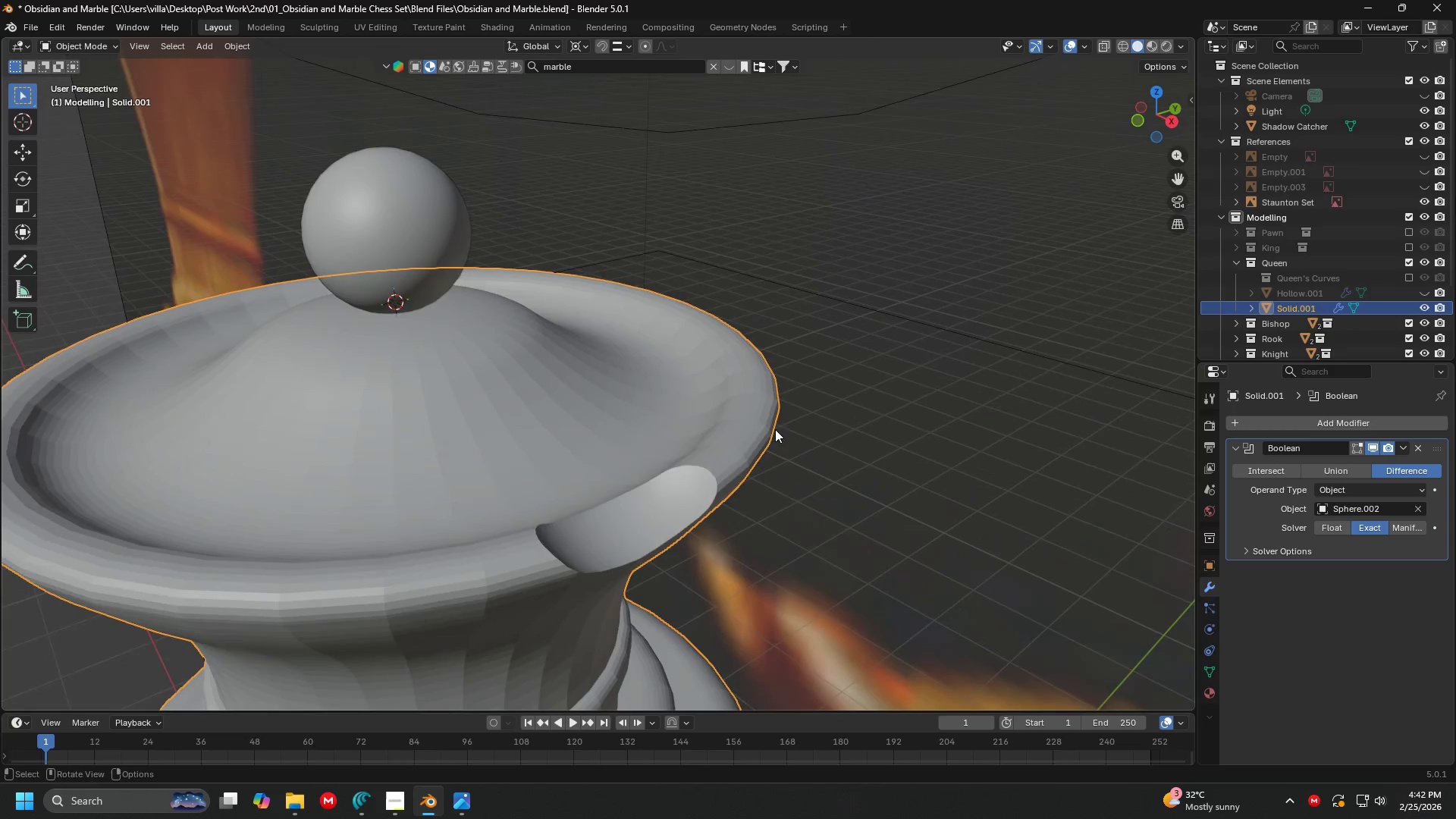 
scroll: coordinate [832, 357], scroll_direction: up, amount: 1.0
 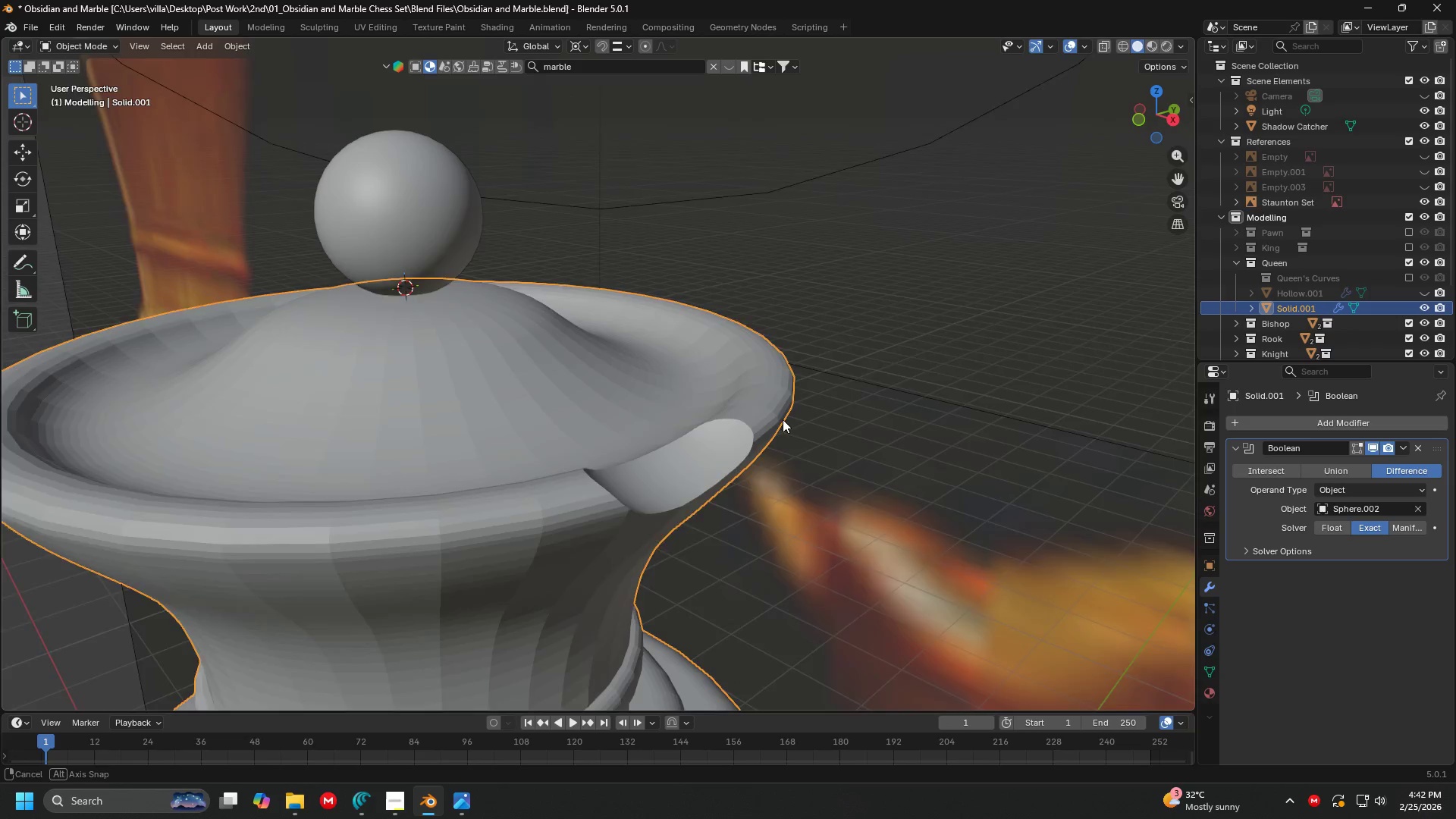 
left_click([827, 399])
 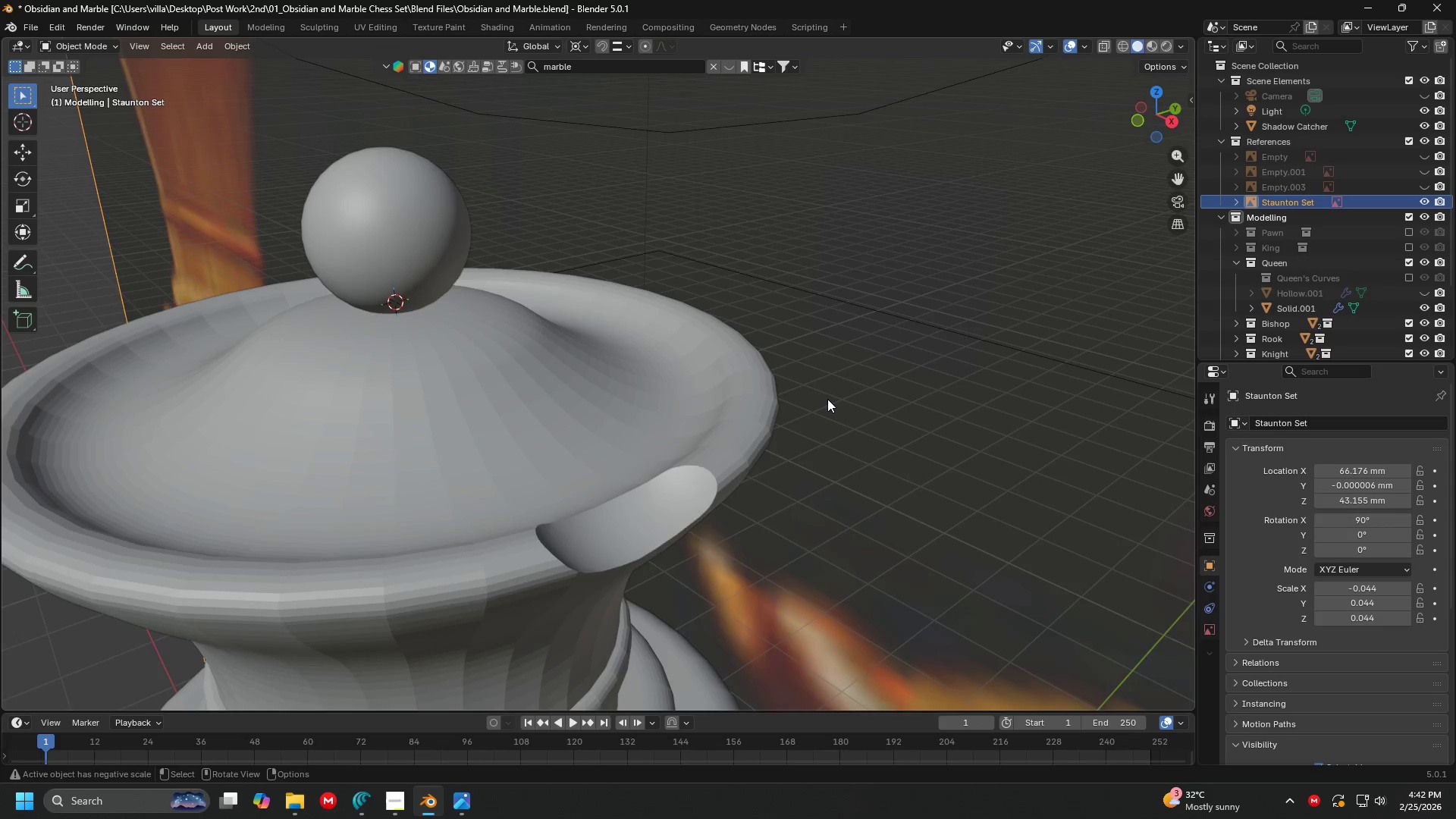 
scroll: coordinate [827, 399], scroll_direction: down, amount: 1.0
 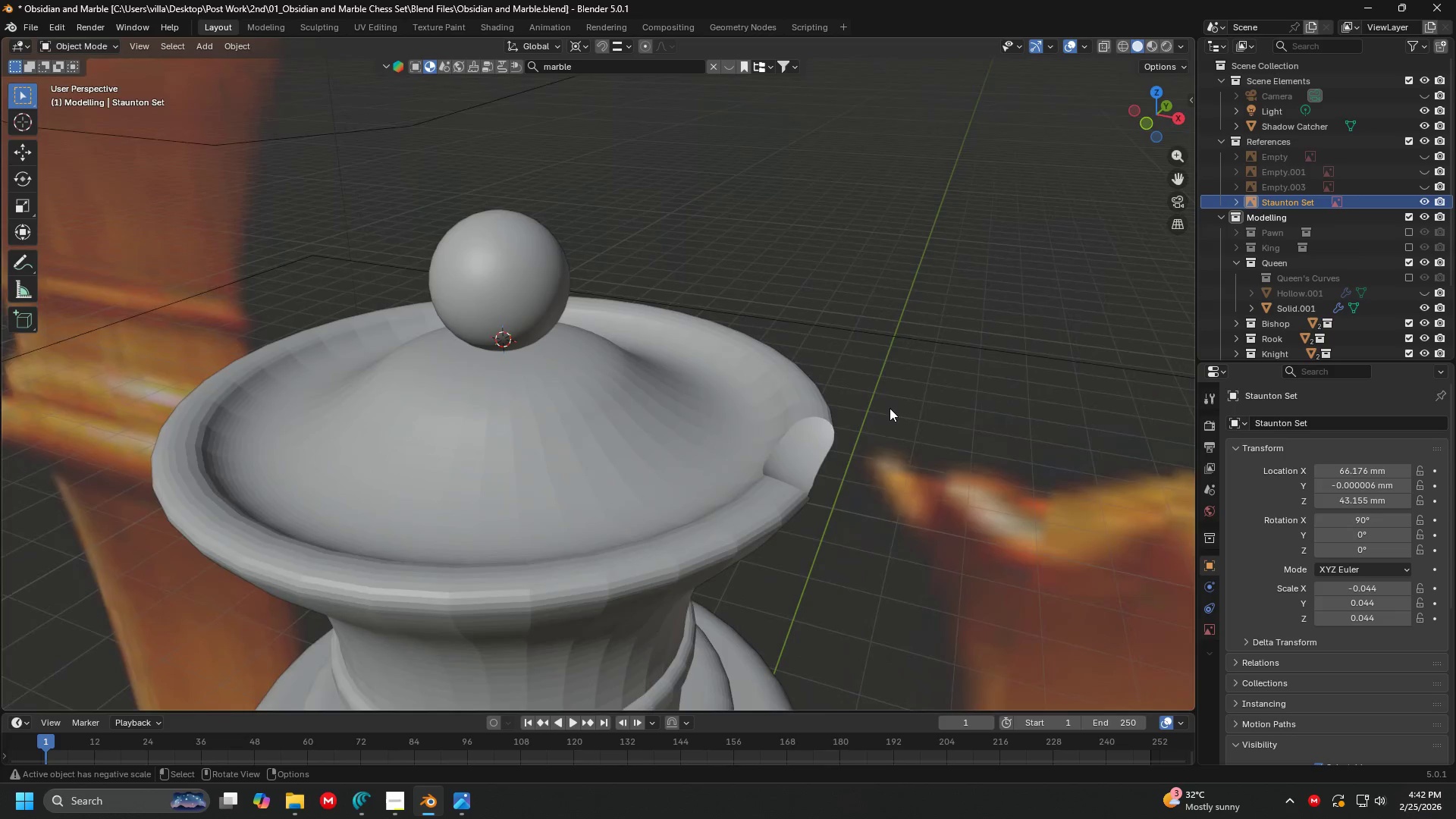 
hold_key(key=AltLeft, duration=0.75)
 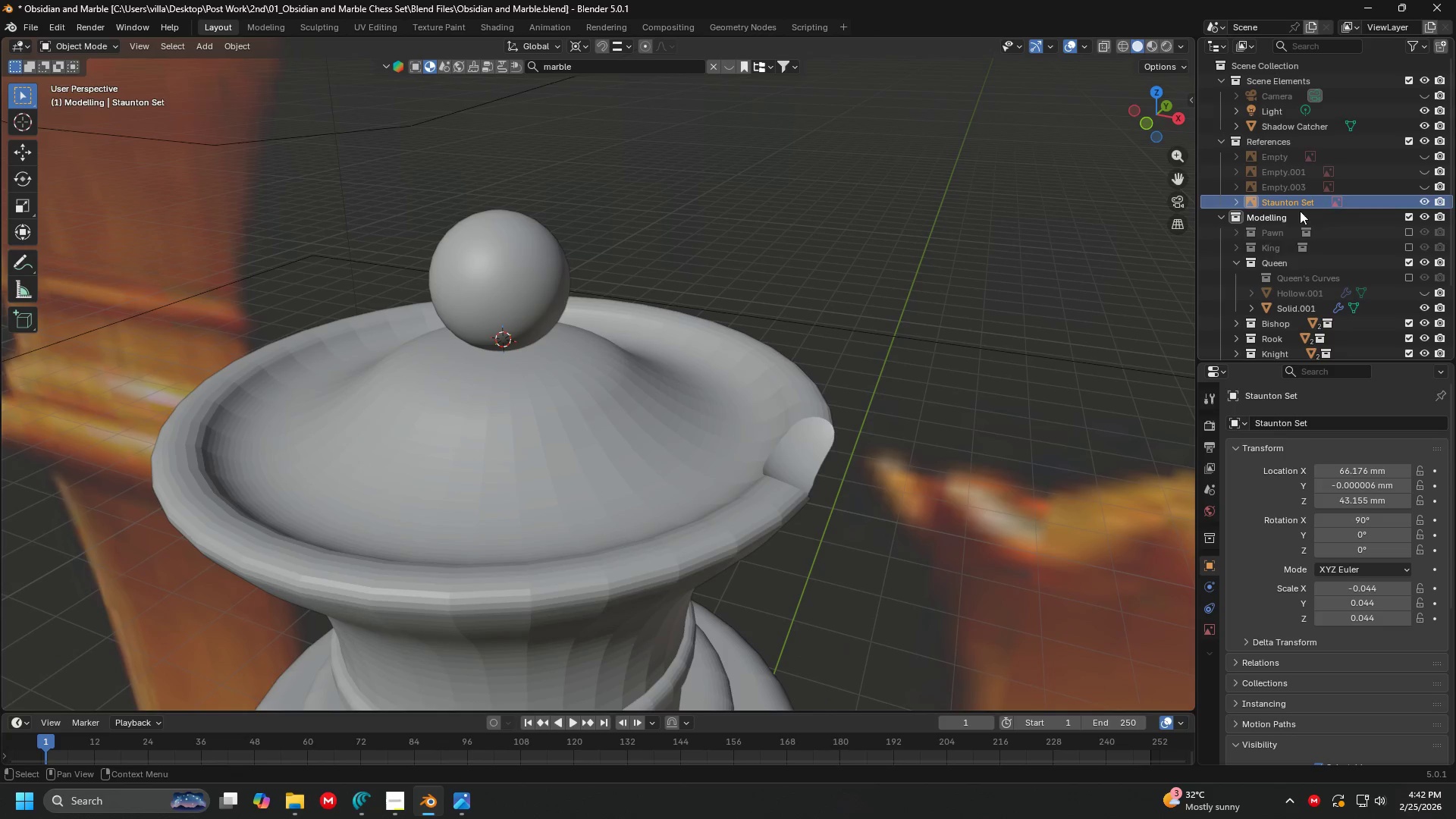 
scroll: coordinate [1272, 294], scroll_direction: down, amount: 7.0
 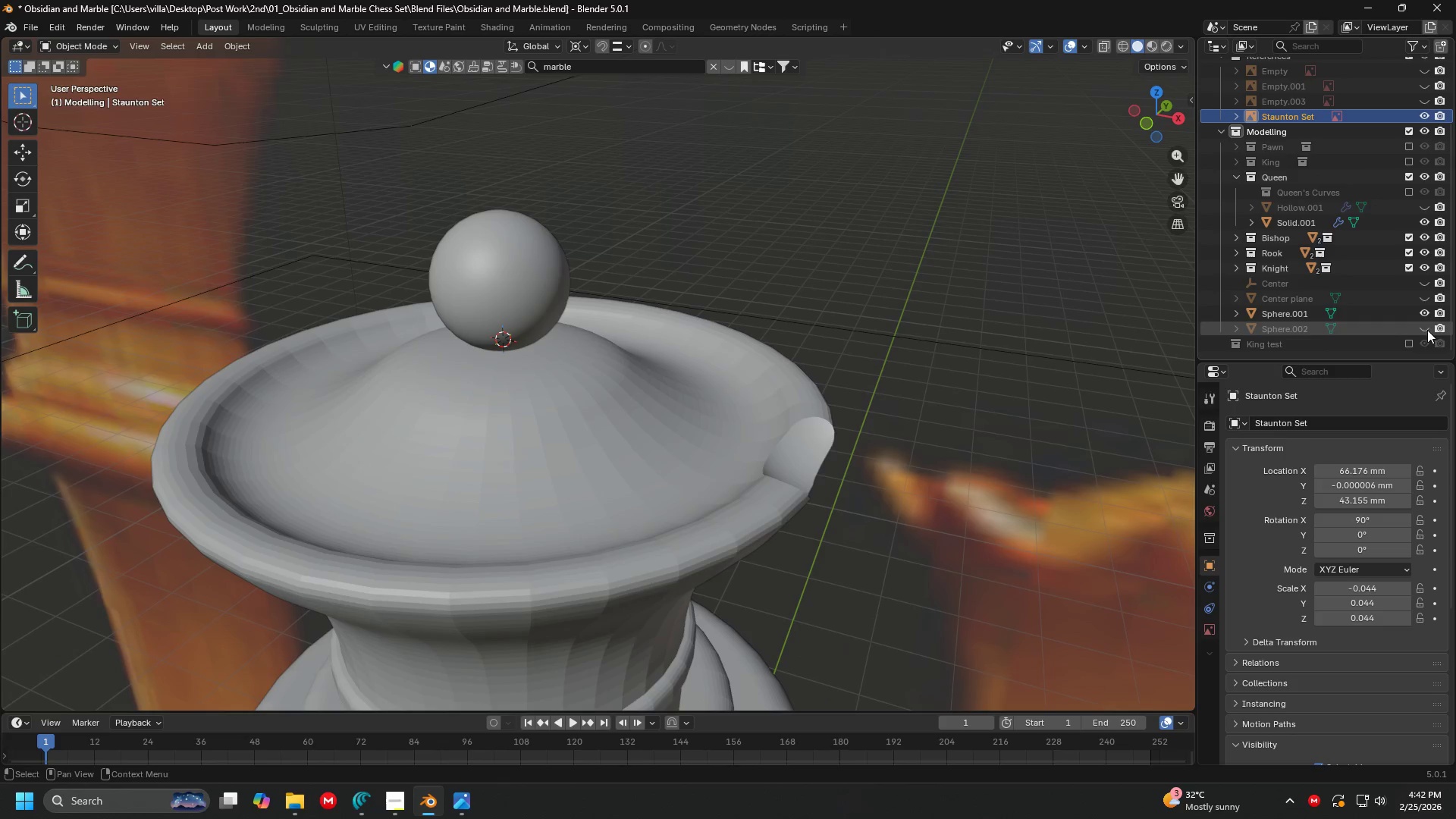 
left_click([1426, 331])
 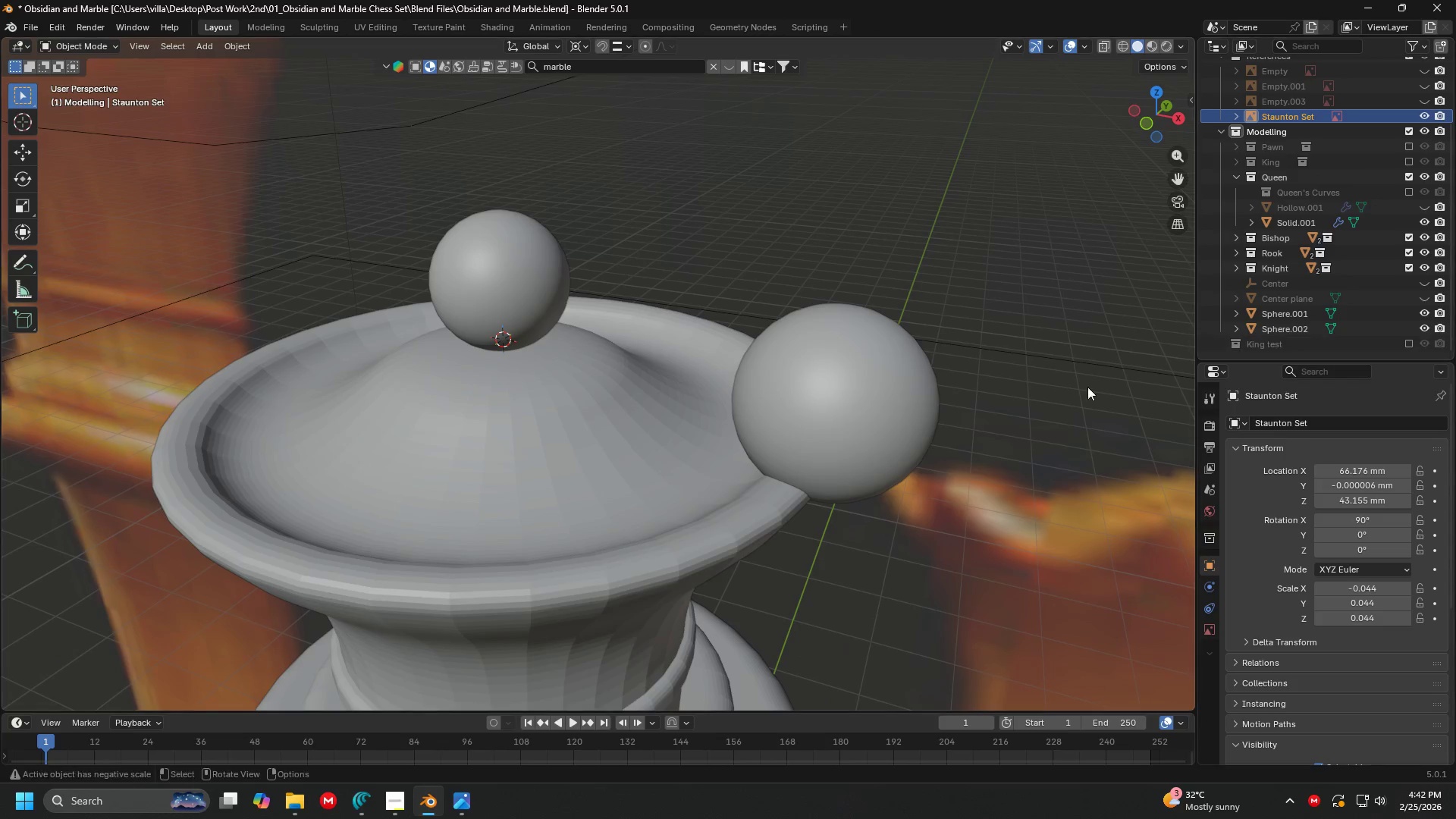 
left_click([883, 377])
 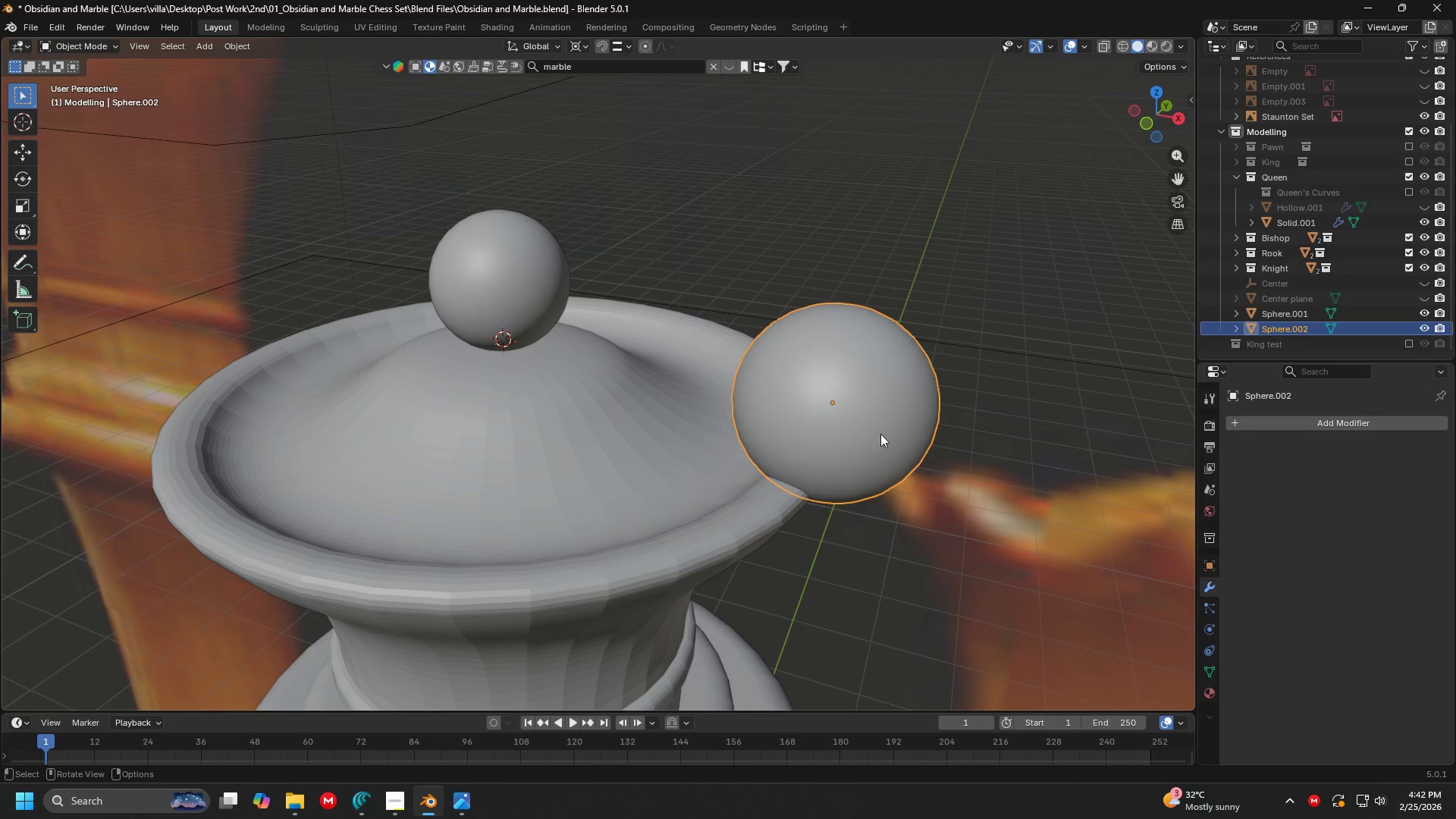 
key(Shift+ShiftLeft)
 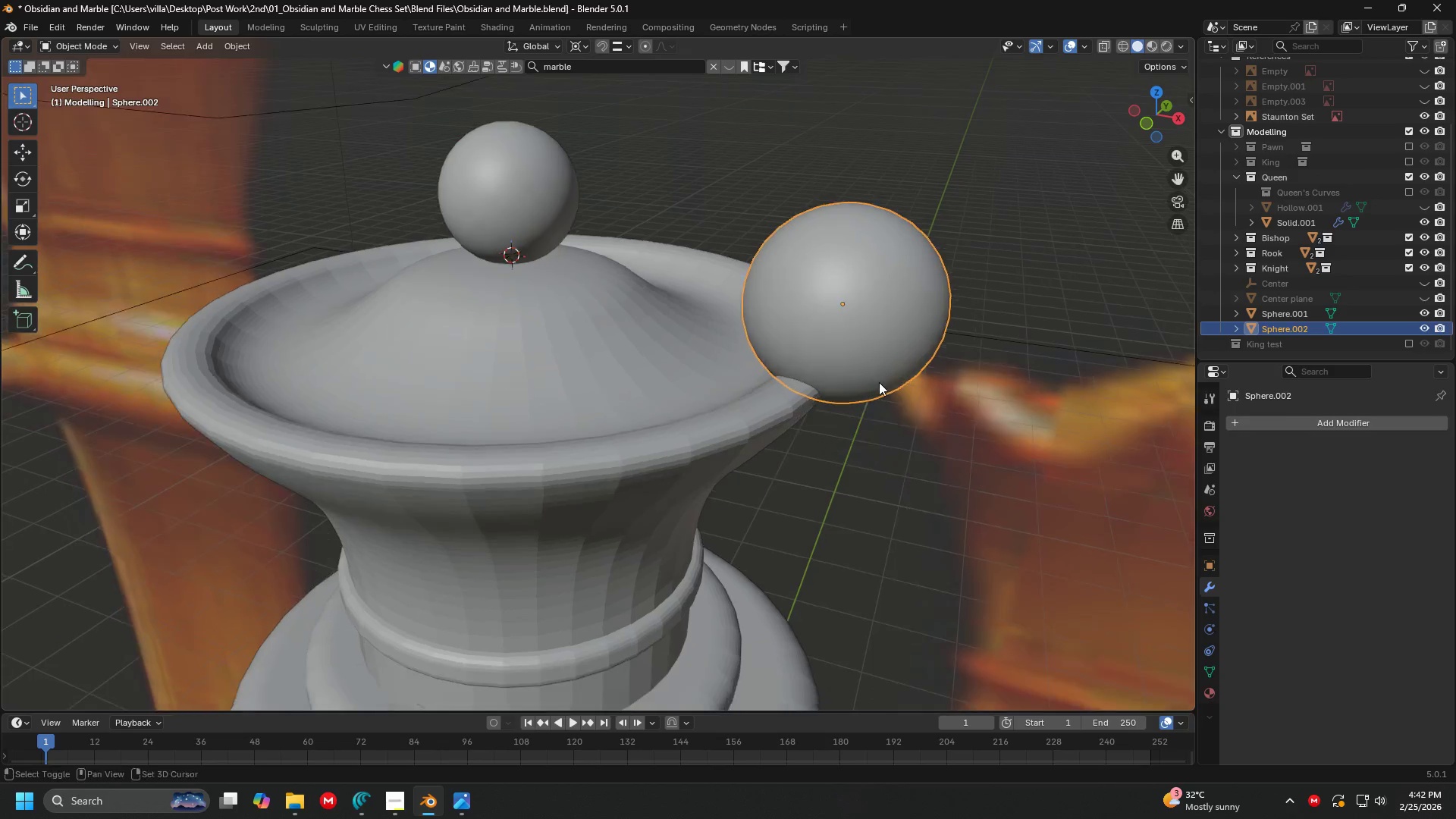 
scroll: coordinate [880, 381], scroll_direction: down, amount: 2.0
 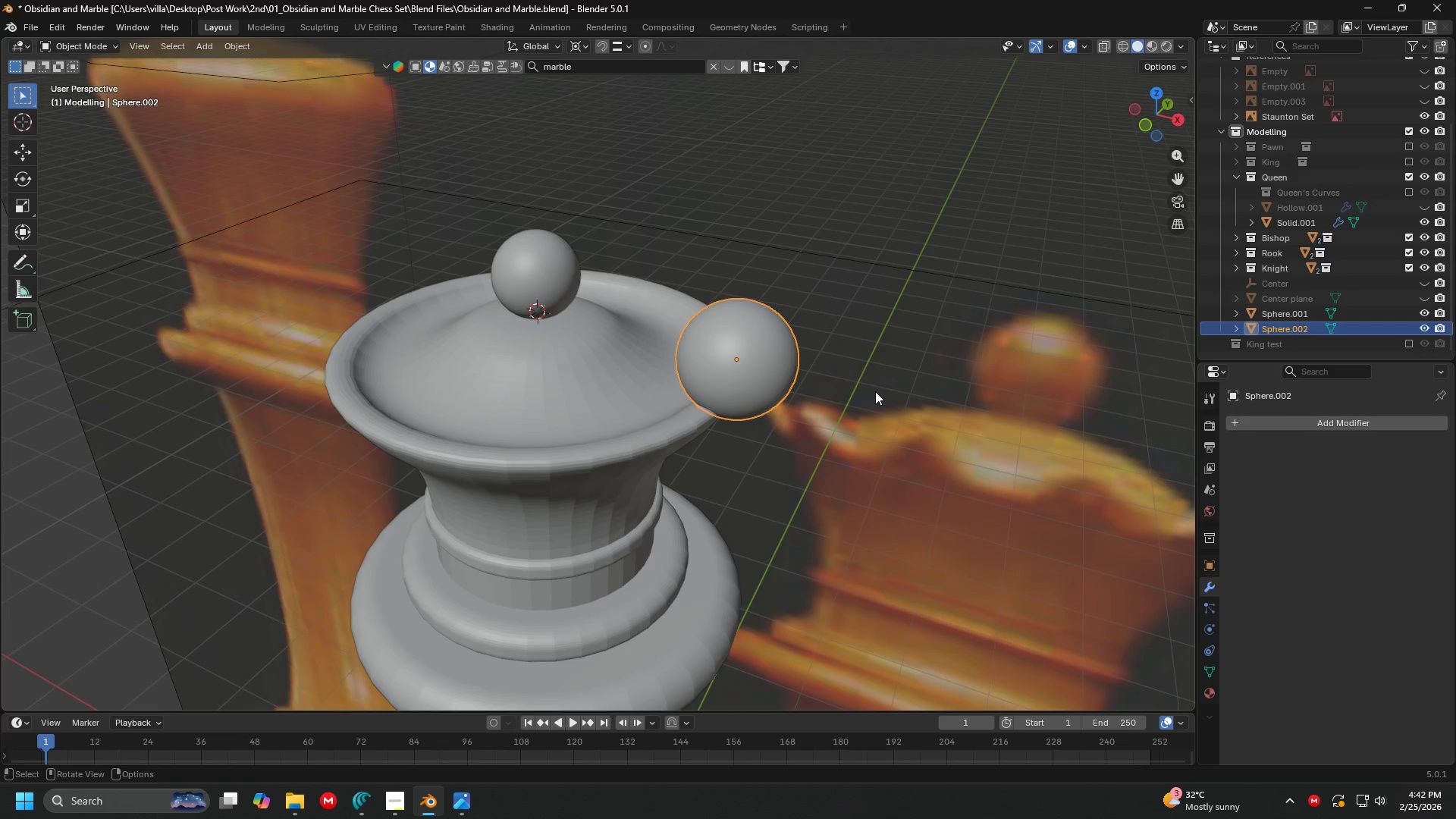 
key(7)
 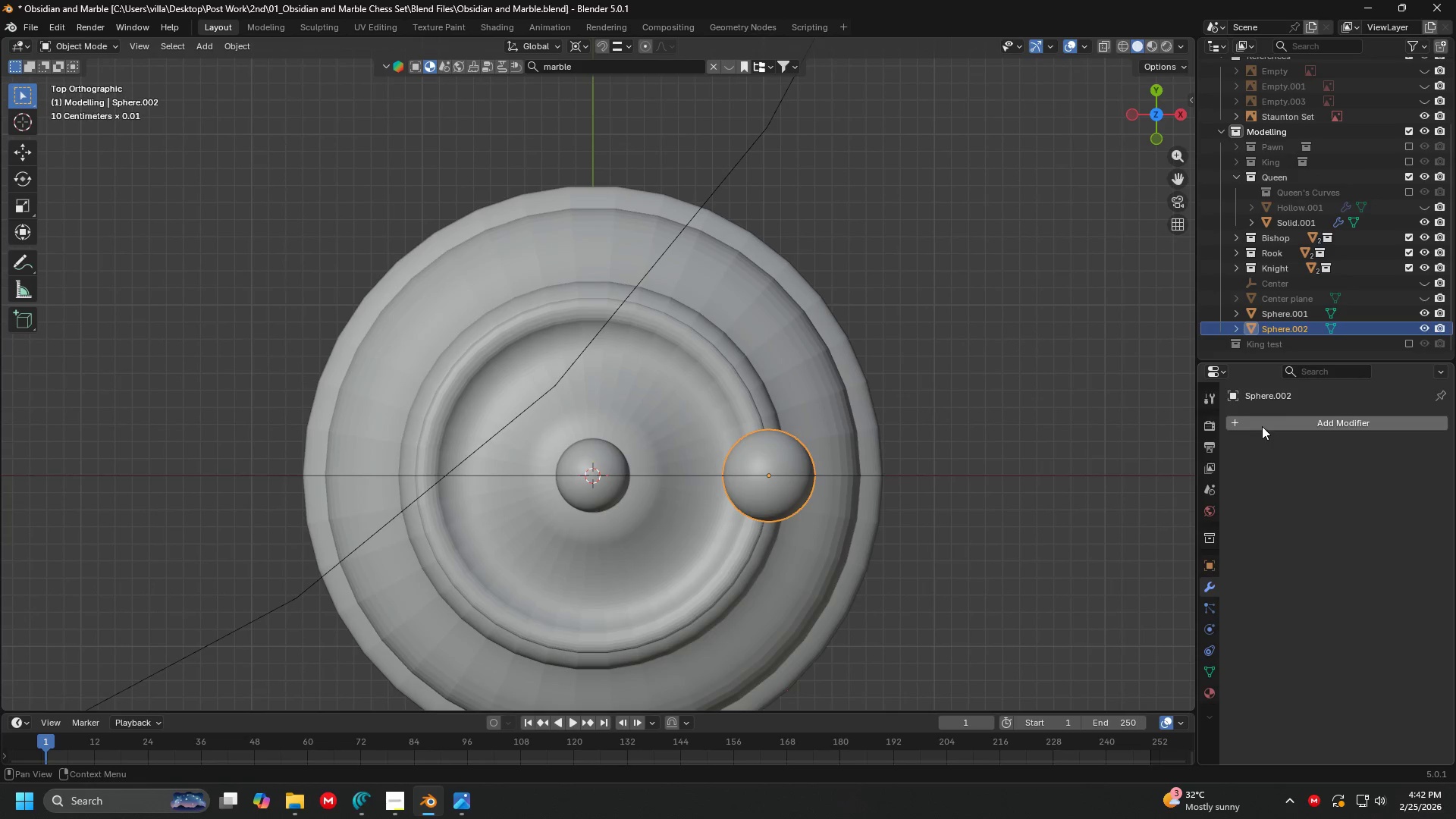 
double_click([1262, 426])
 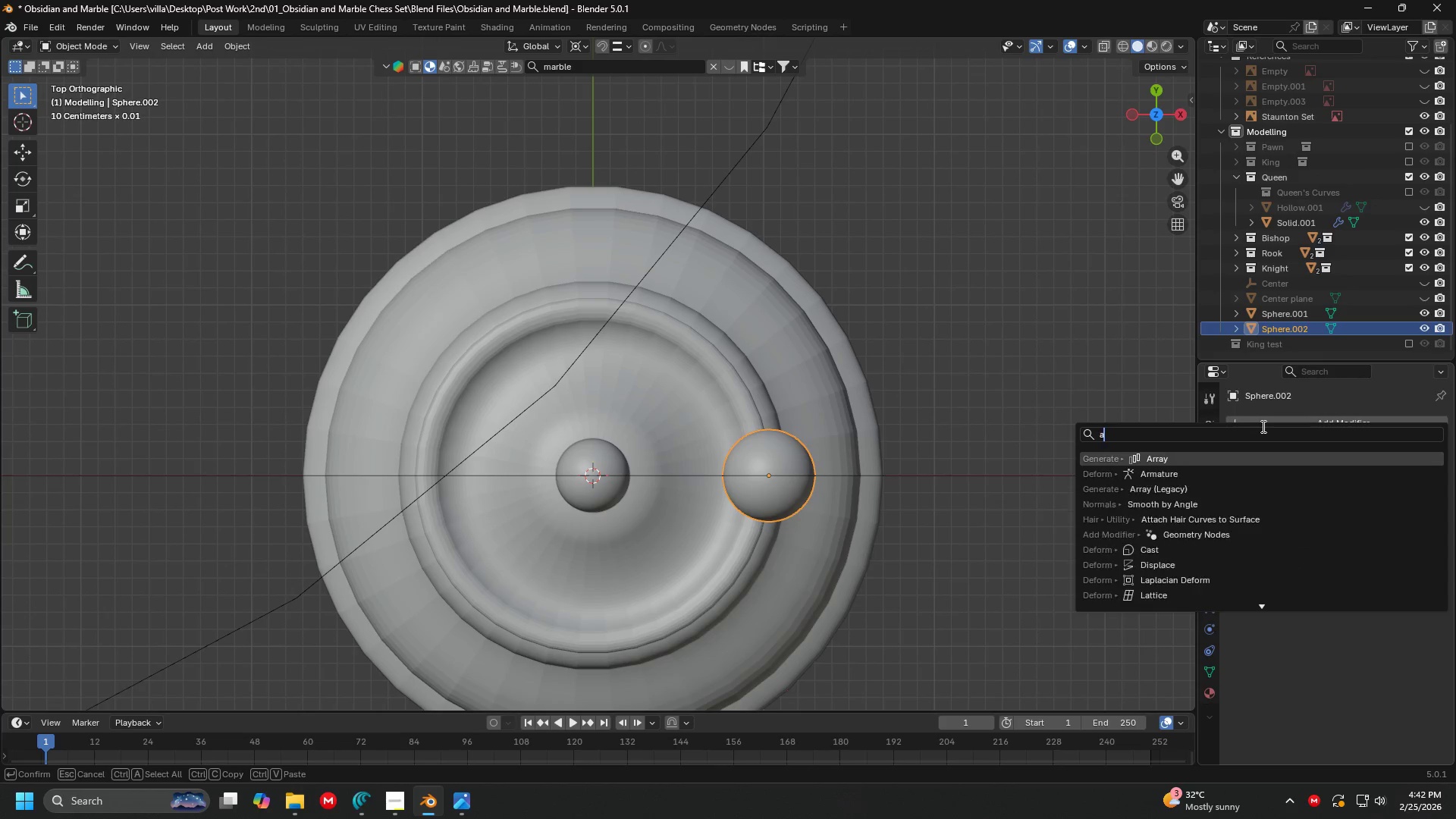 
type(arr)
 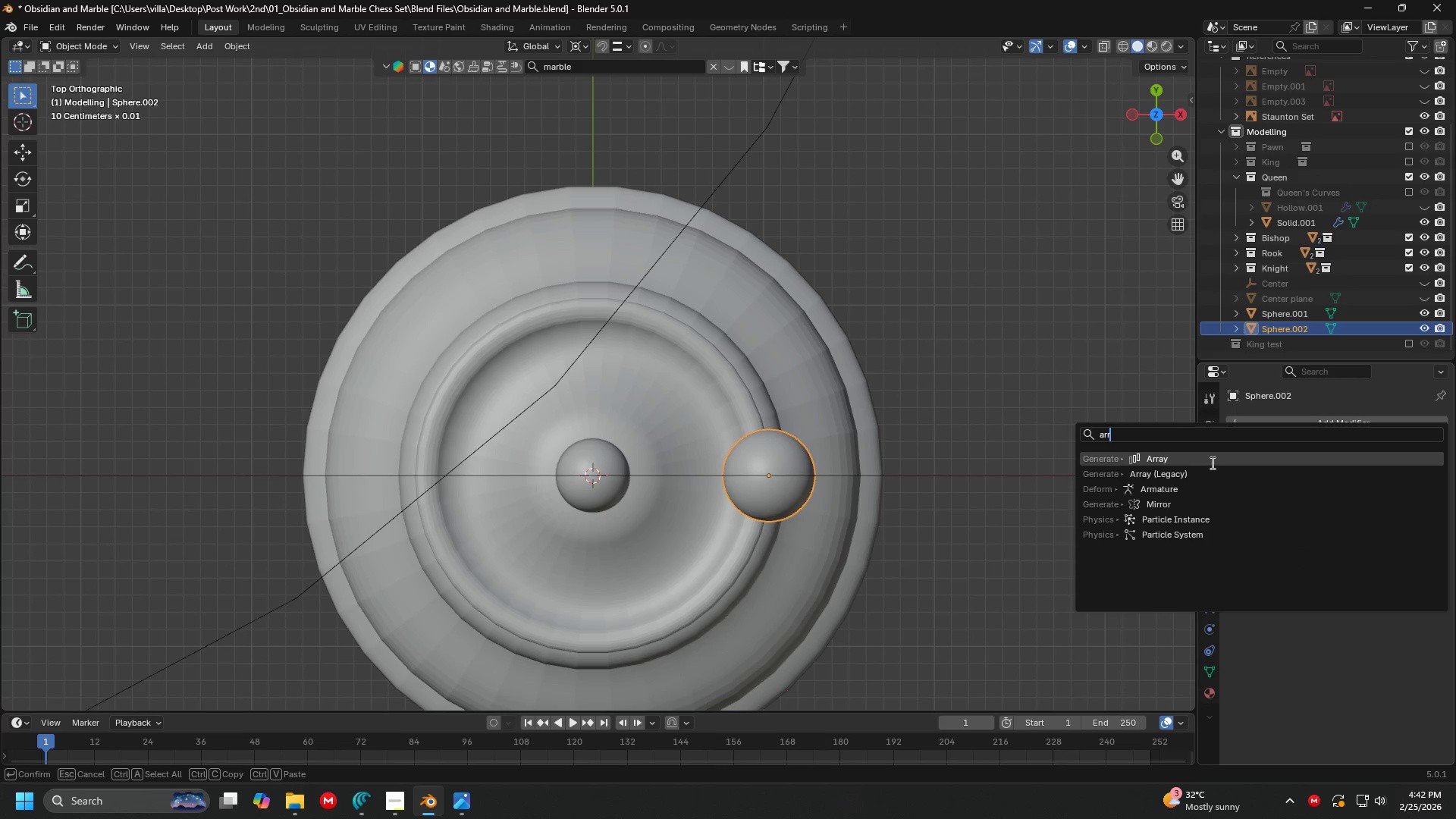 
left_click([1213, 461])
 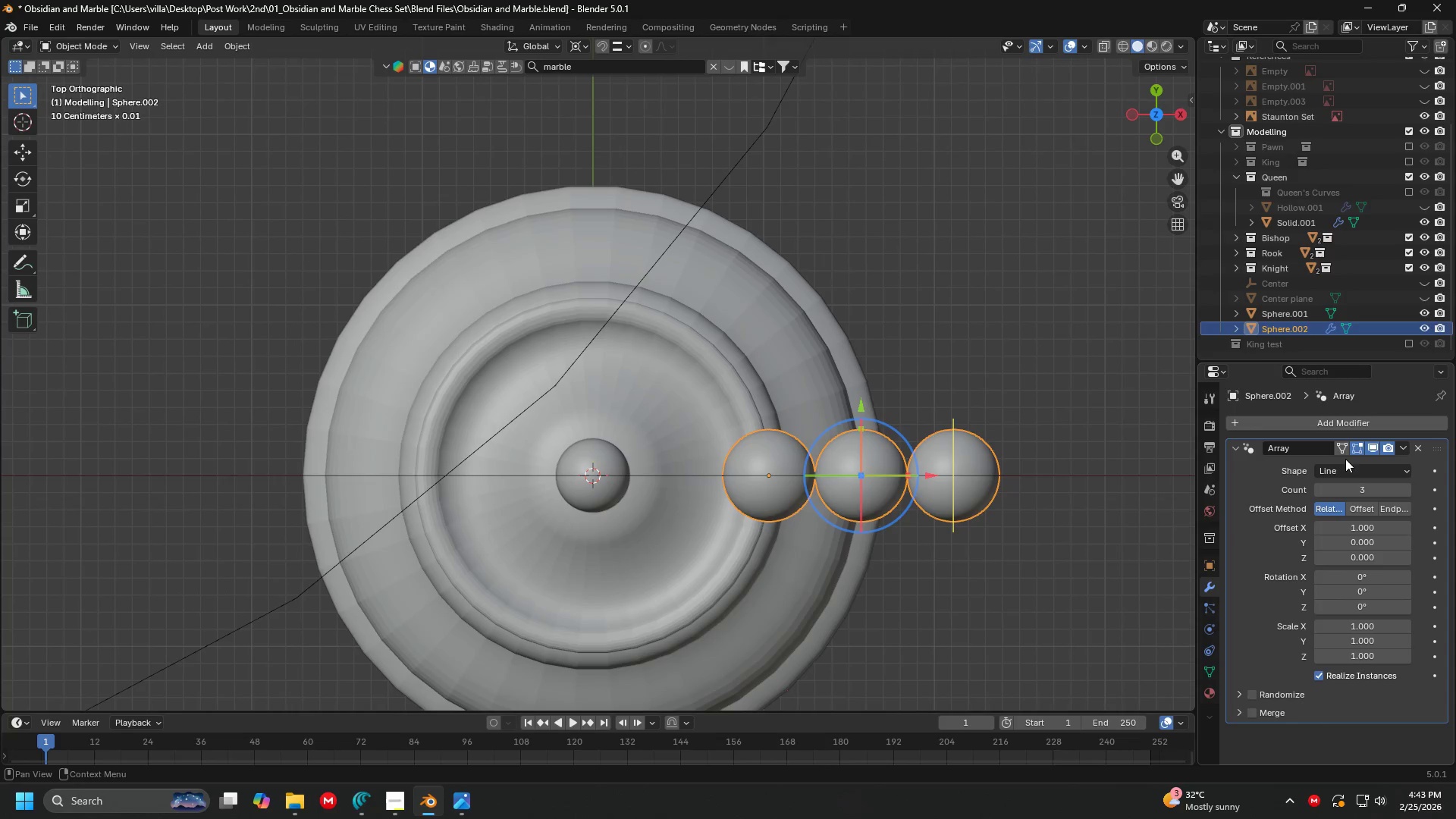 
left_click([1351, 467])
 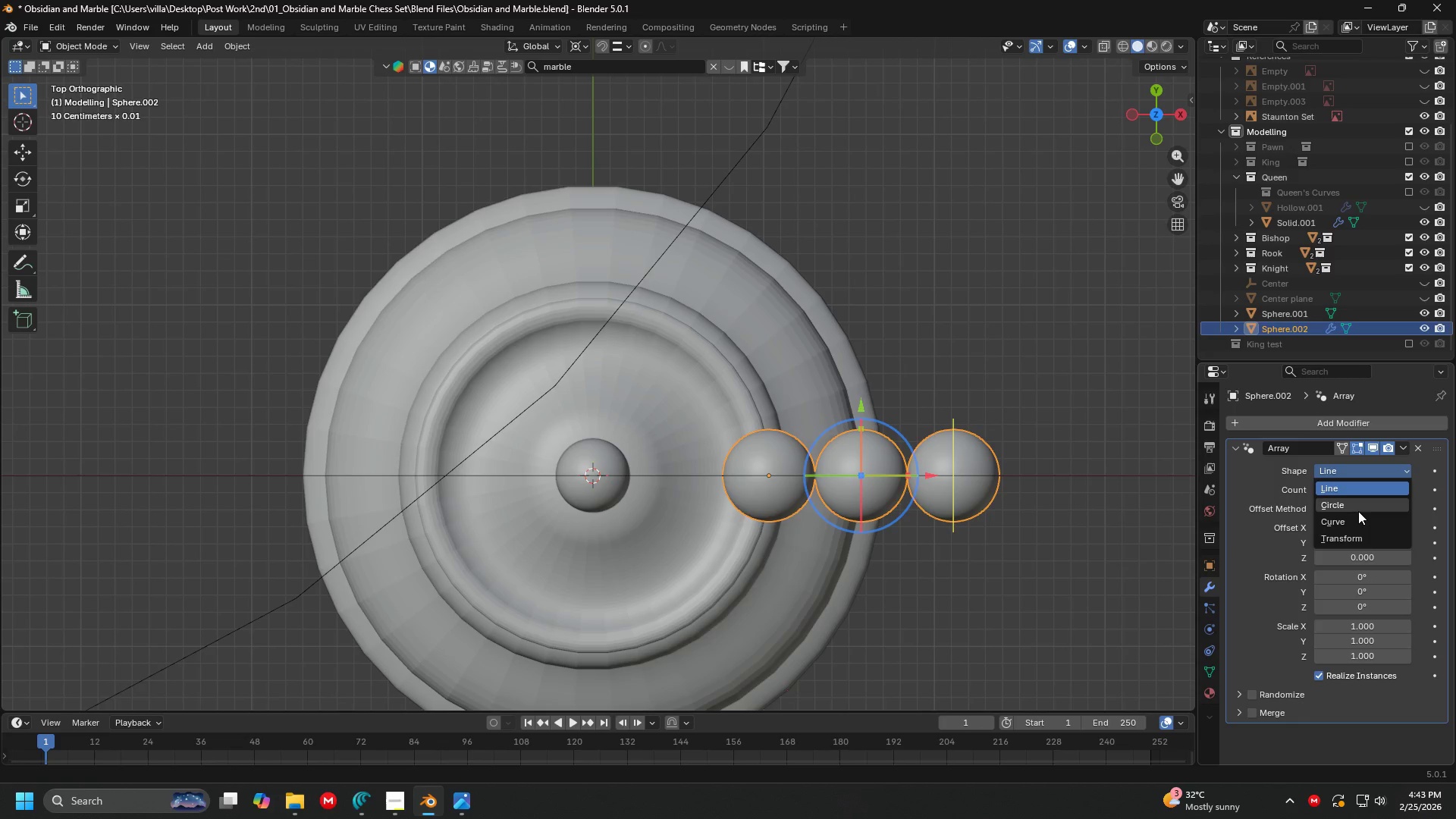 
left_click([1360, 505])
 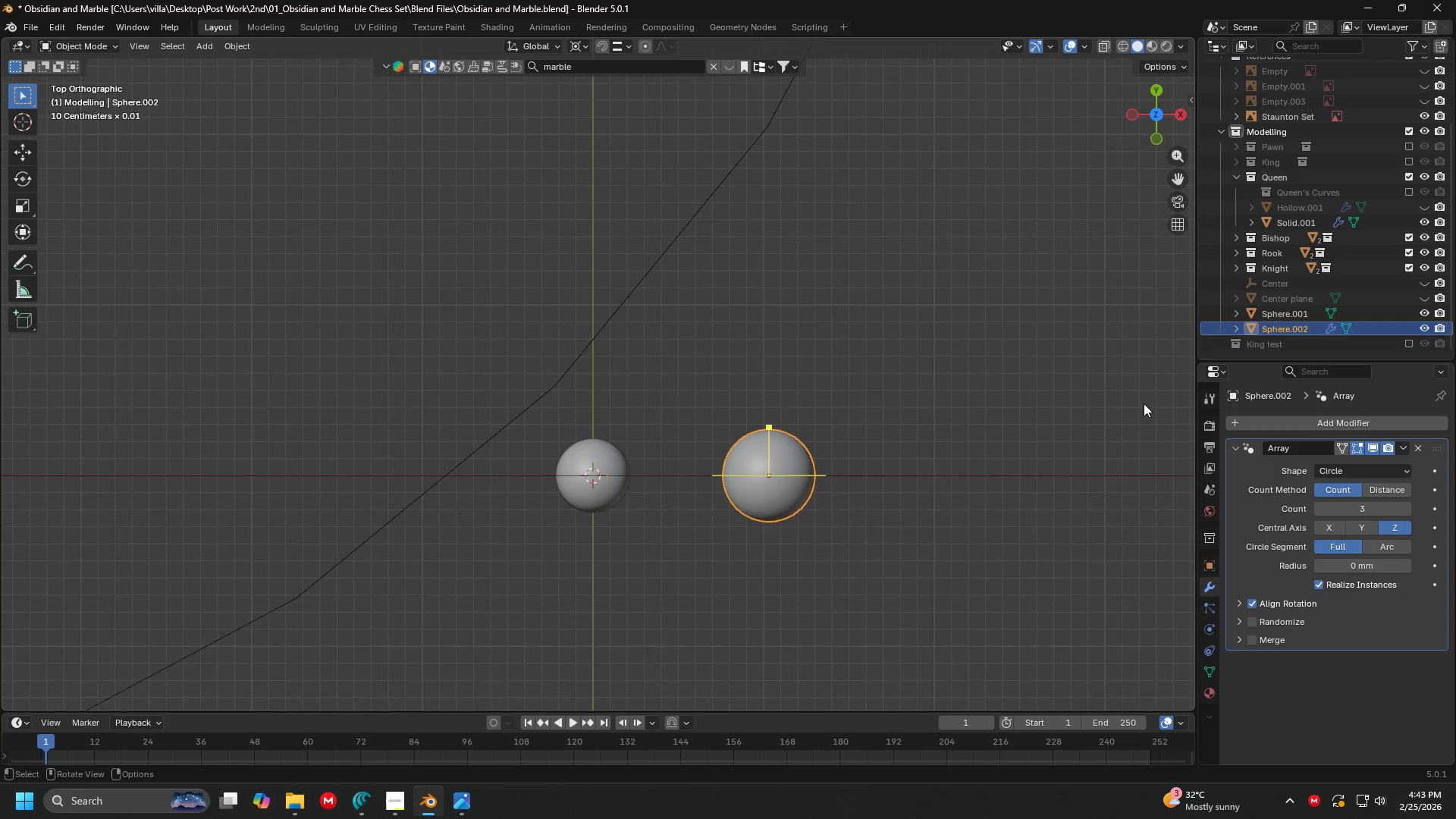 
key(Control+Z)
 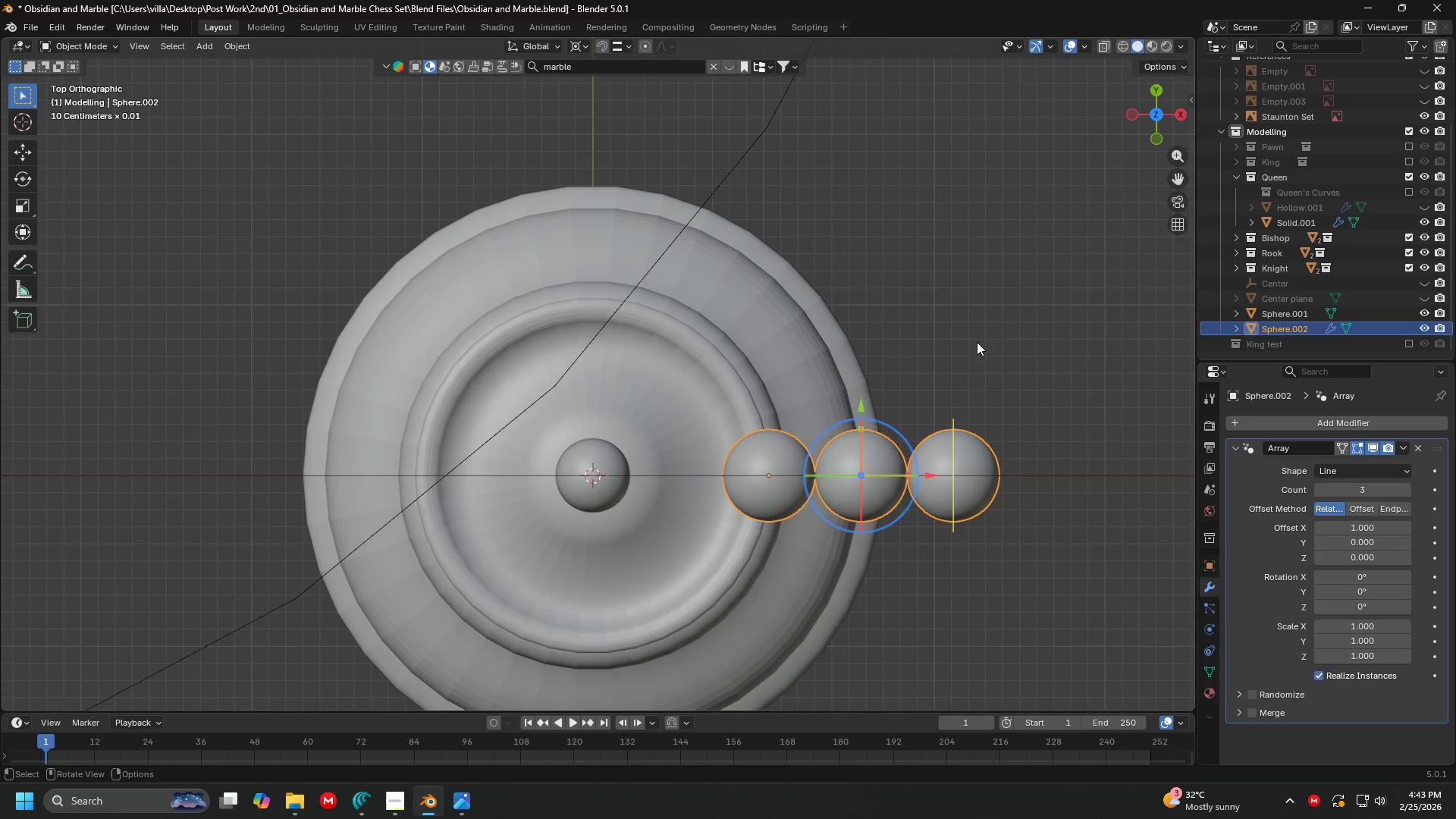 
scroll: coordinate [930, 356], scroll_direction: down, amount: 4.0
 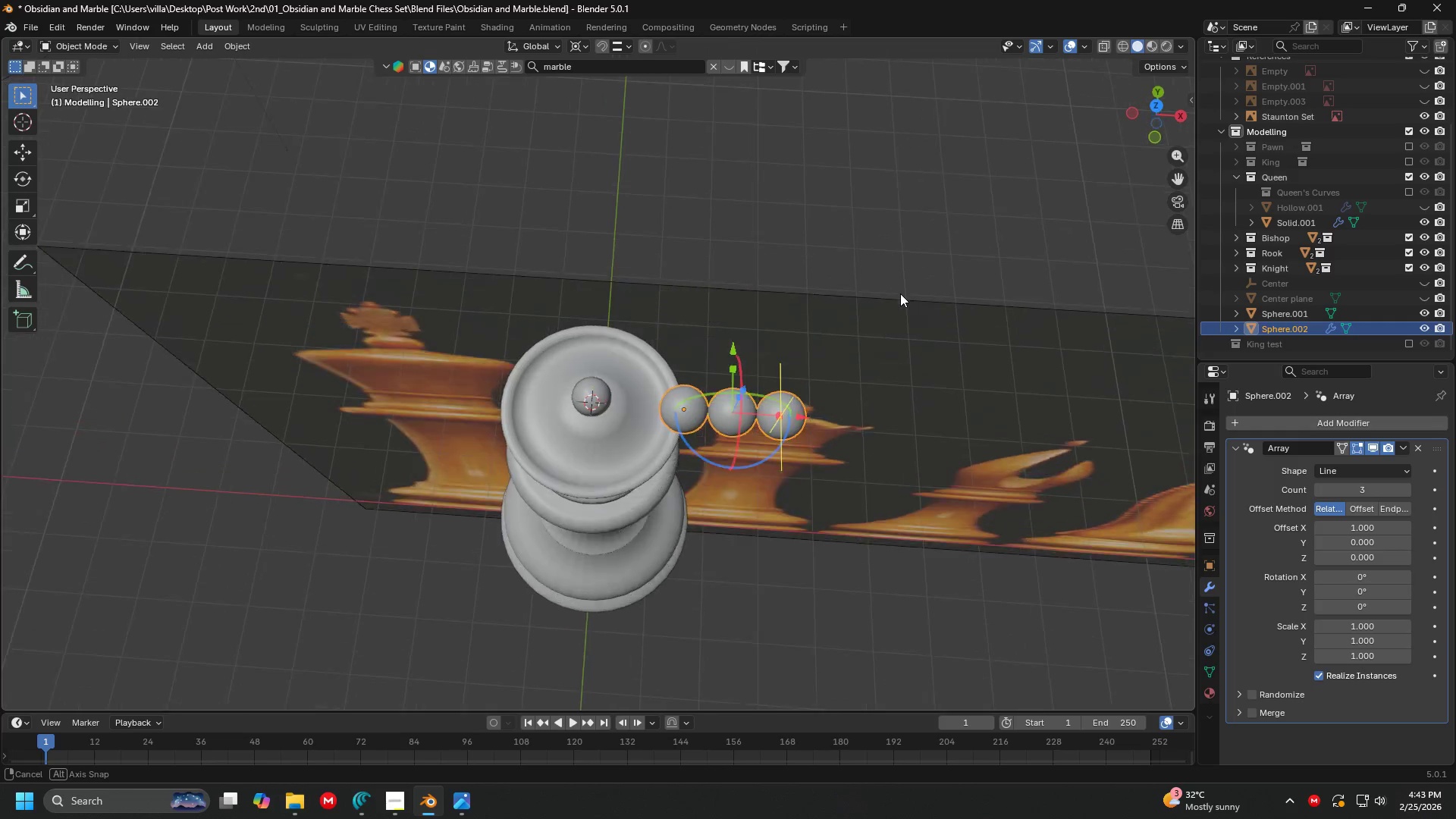 
scroll: coordinate [898, 260], scroll_direction: up, amount: 3.0
 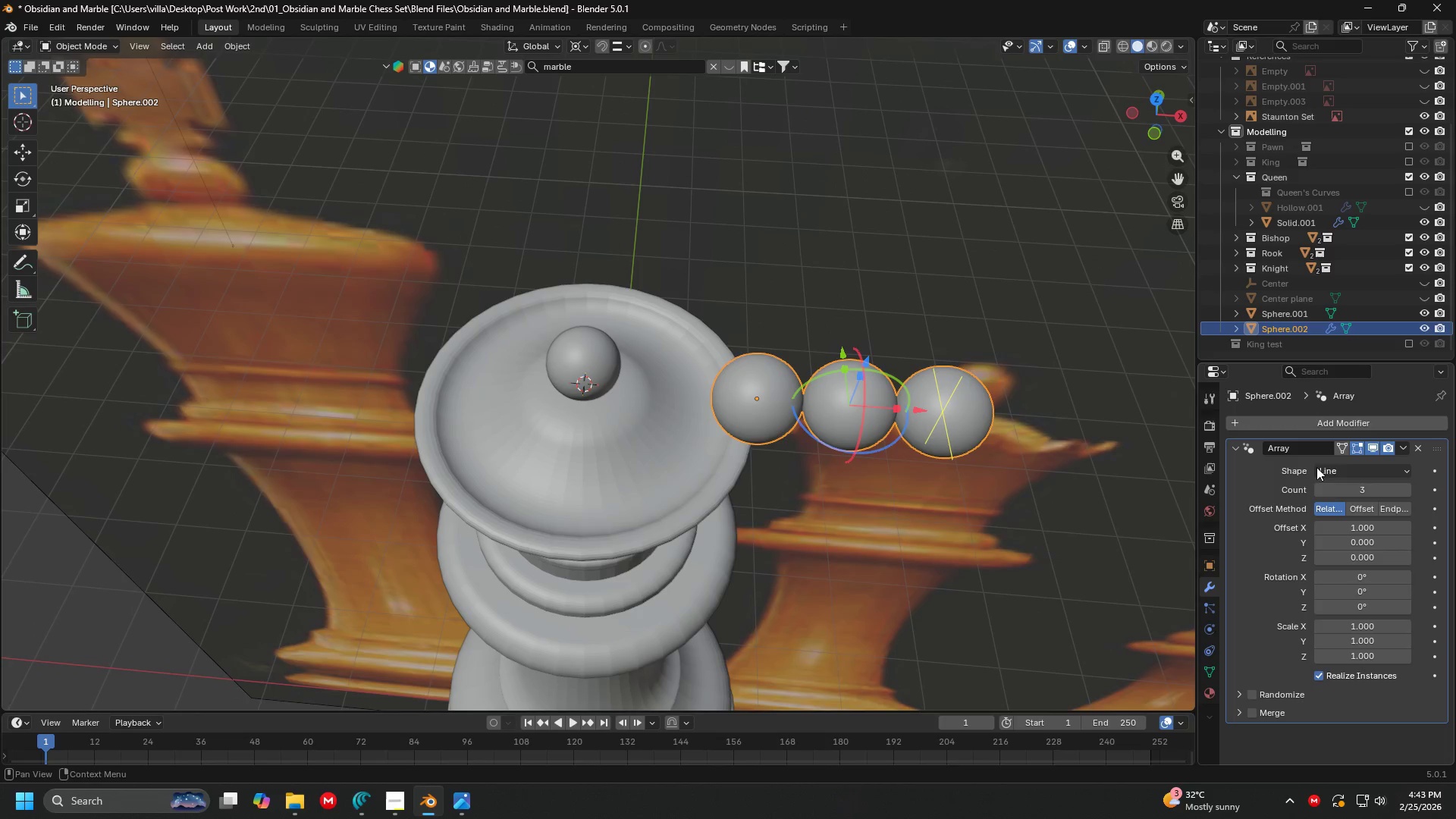 
left_click([1364, 472])
 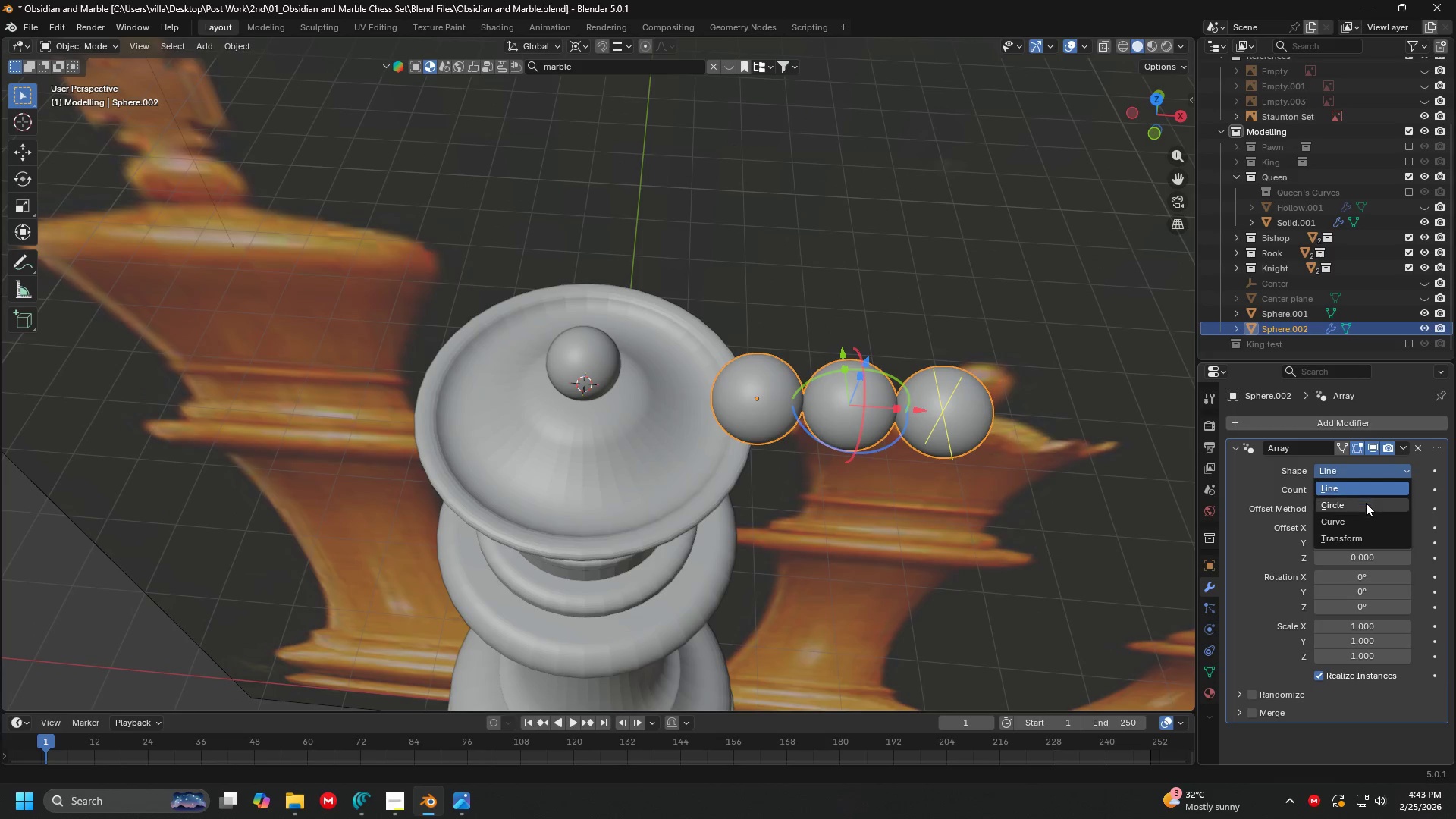 
left_click([1366, 504])
 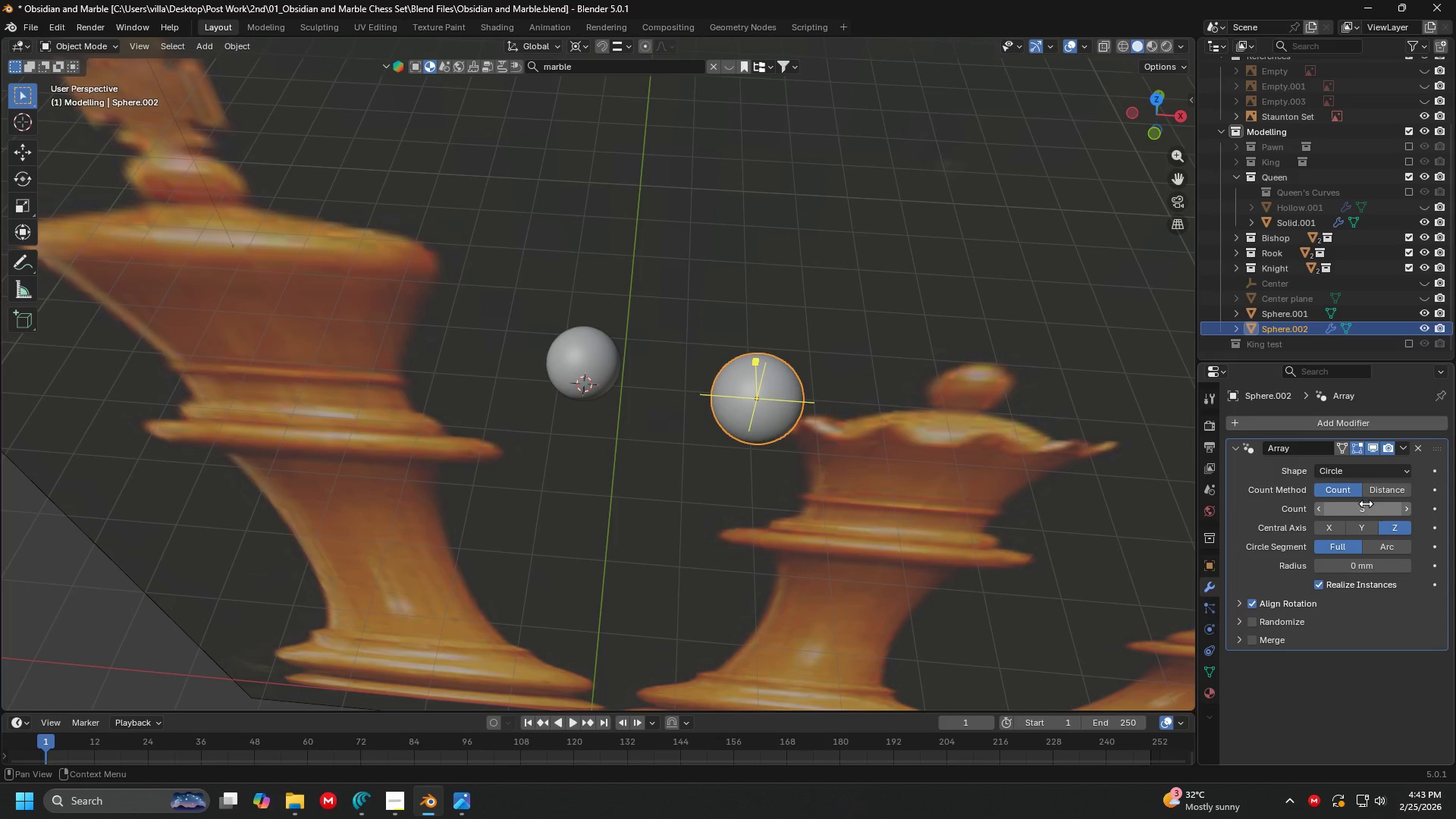 
scroll: coordinate [899, 411], scroll_direction: down, amount: 6.0
 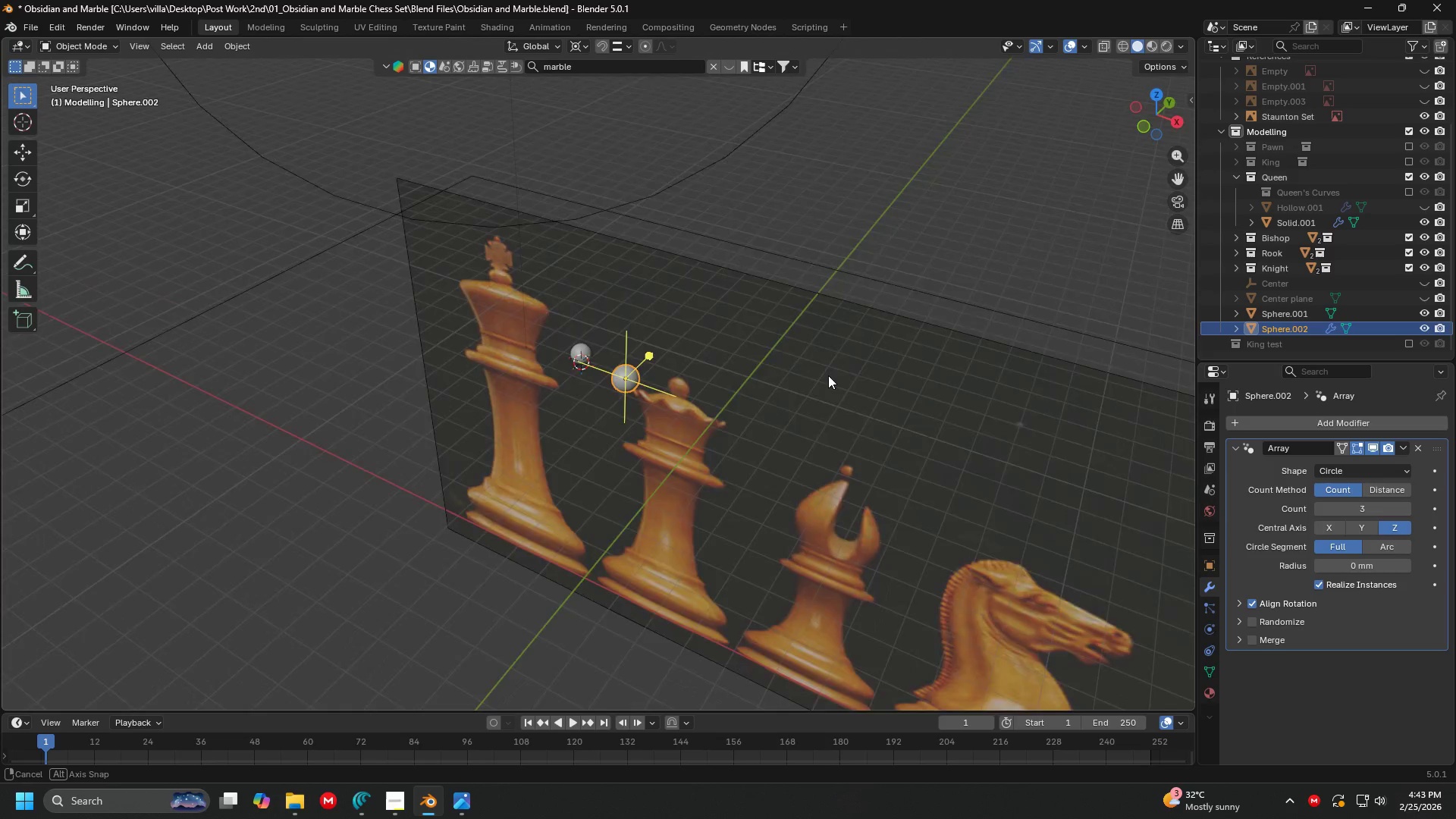 
key(Control+ControlLeft)
 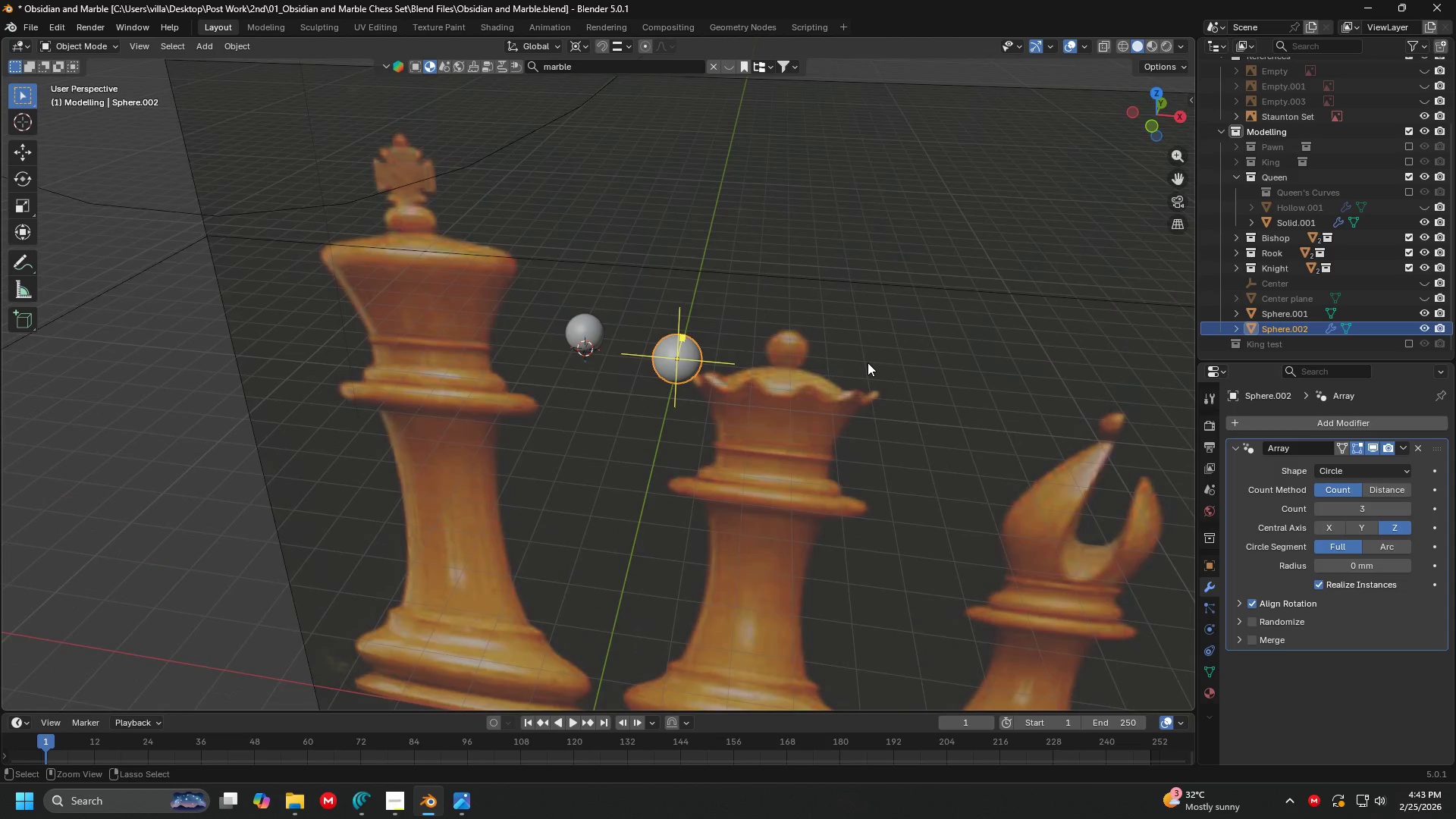 
key(Control+Z)
 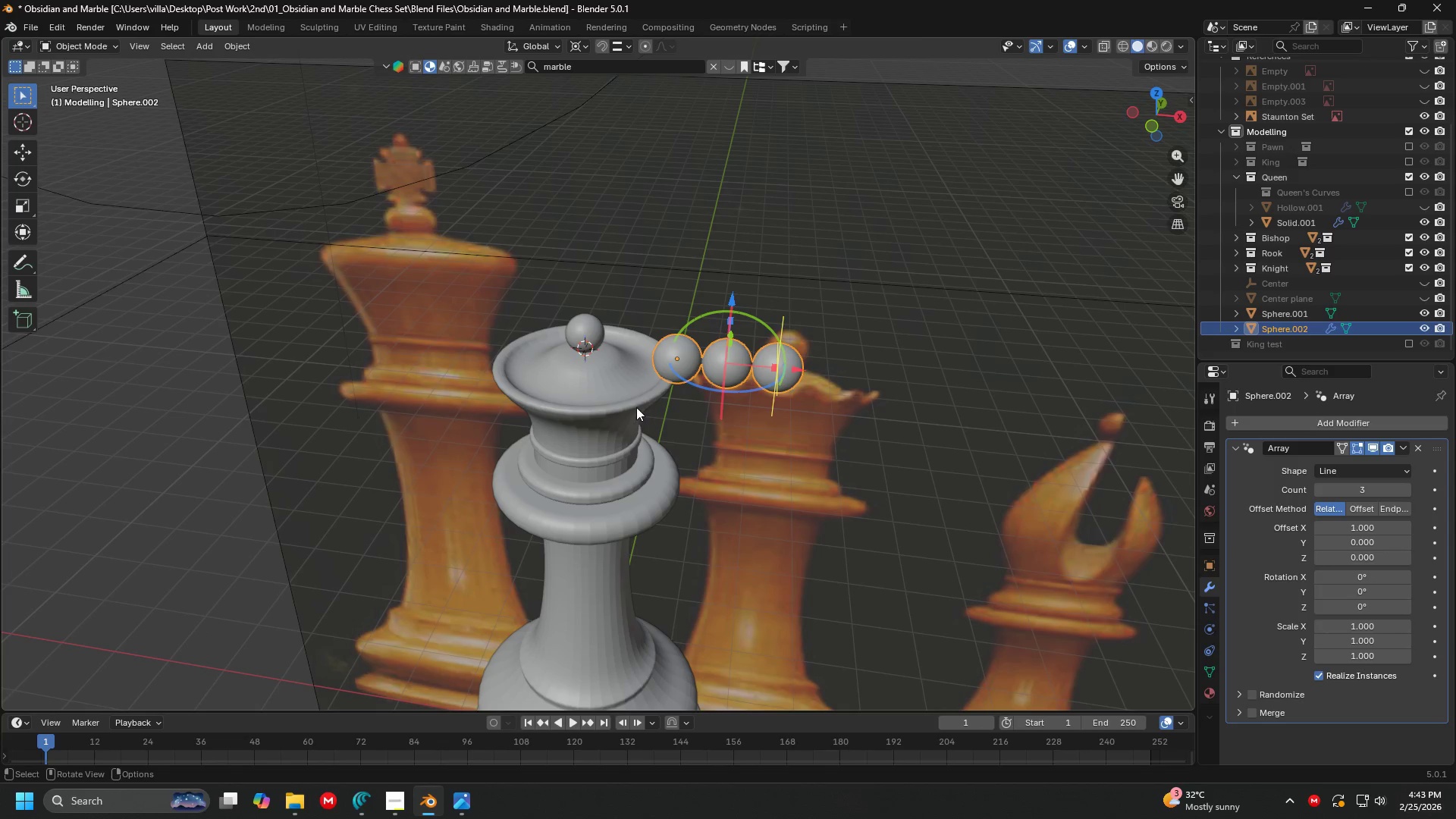 
scroll: coordinate [868, 362], scroll_direction: up, amount: 3.0
 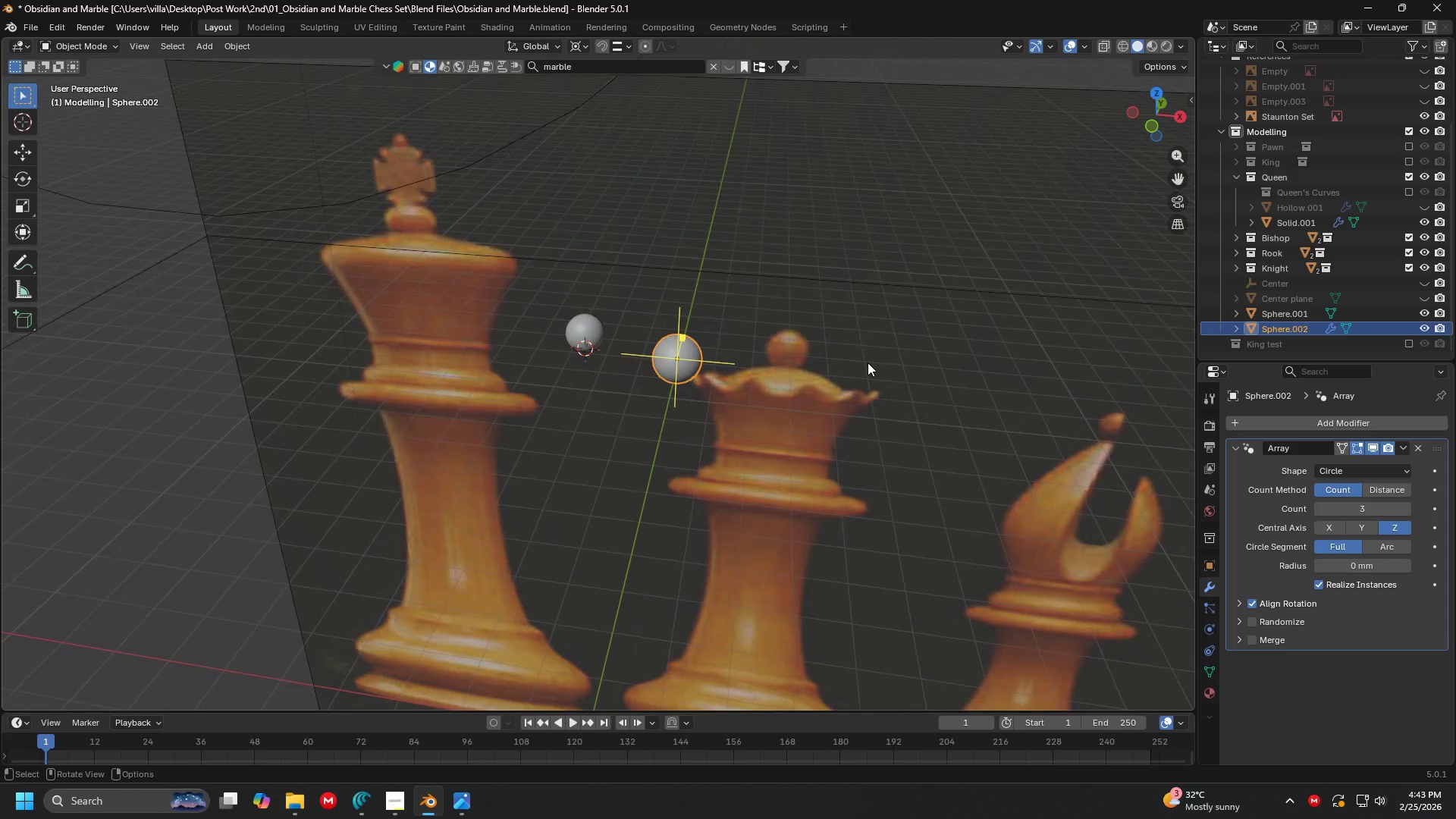 
left_click([629, 406])
 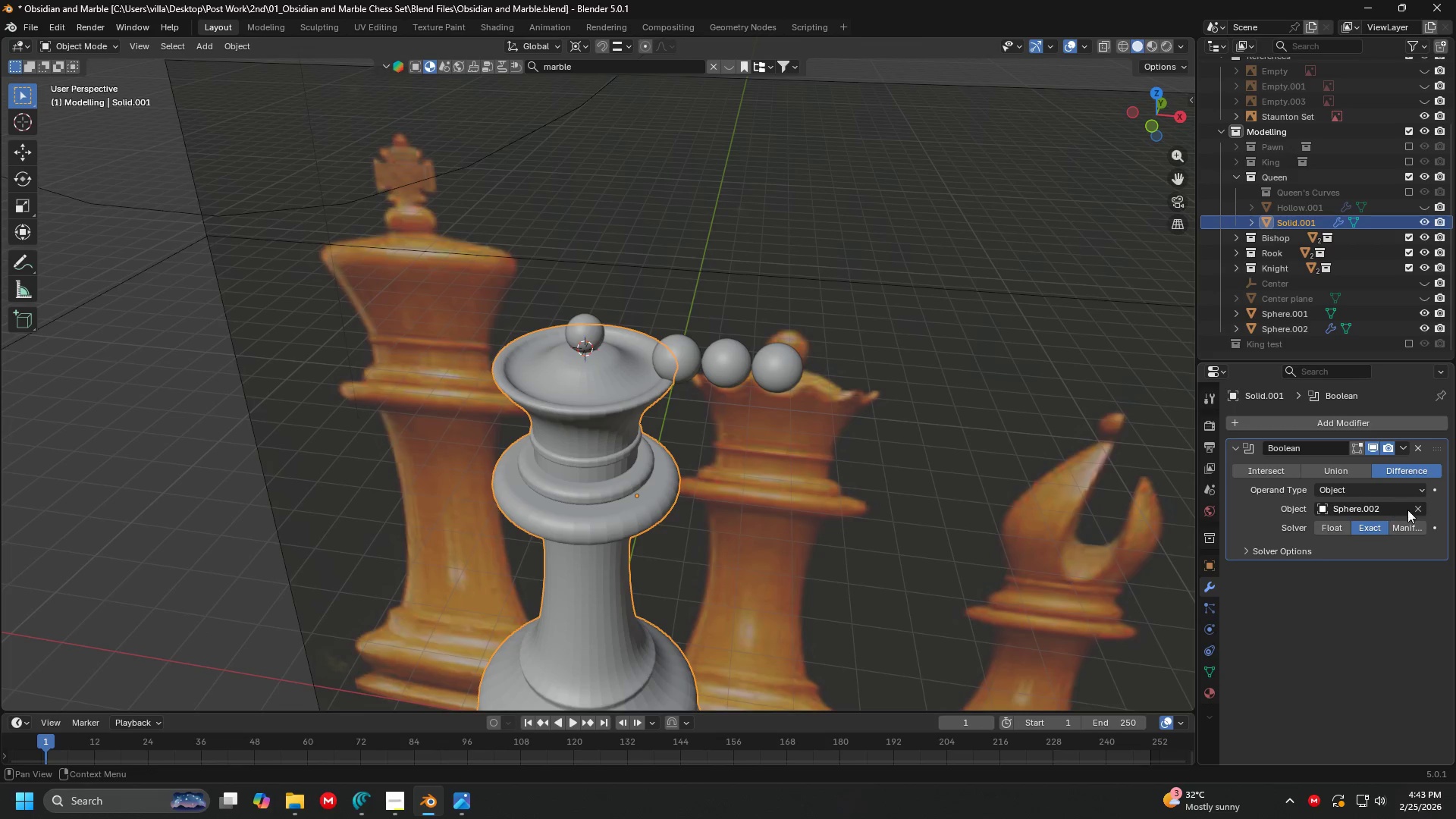 
left_click([1419, 507])
 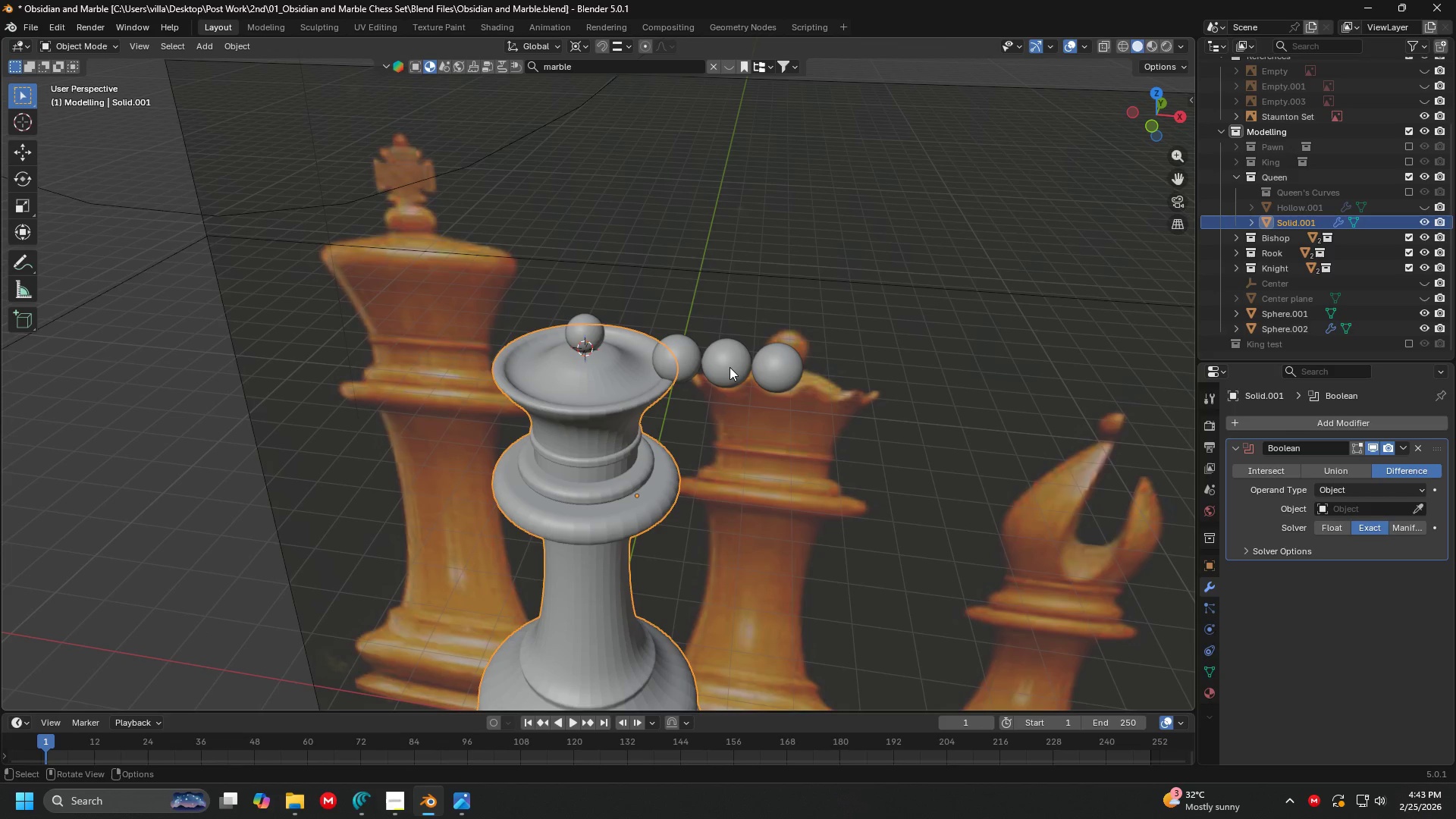 
left_click([730, 367])
 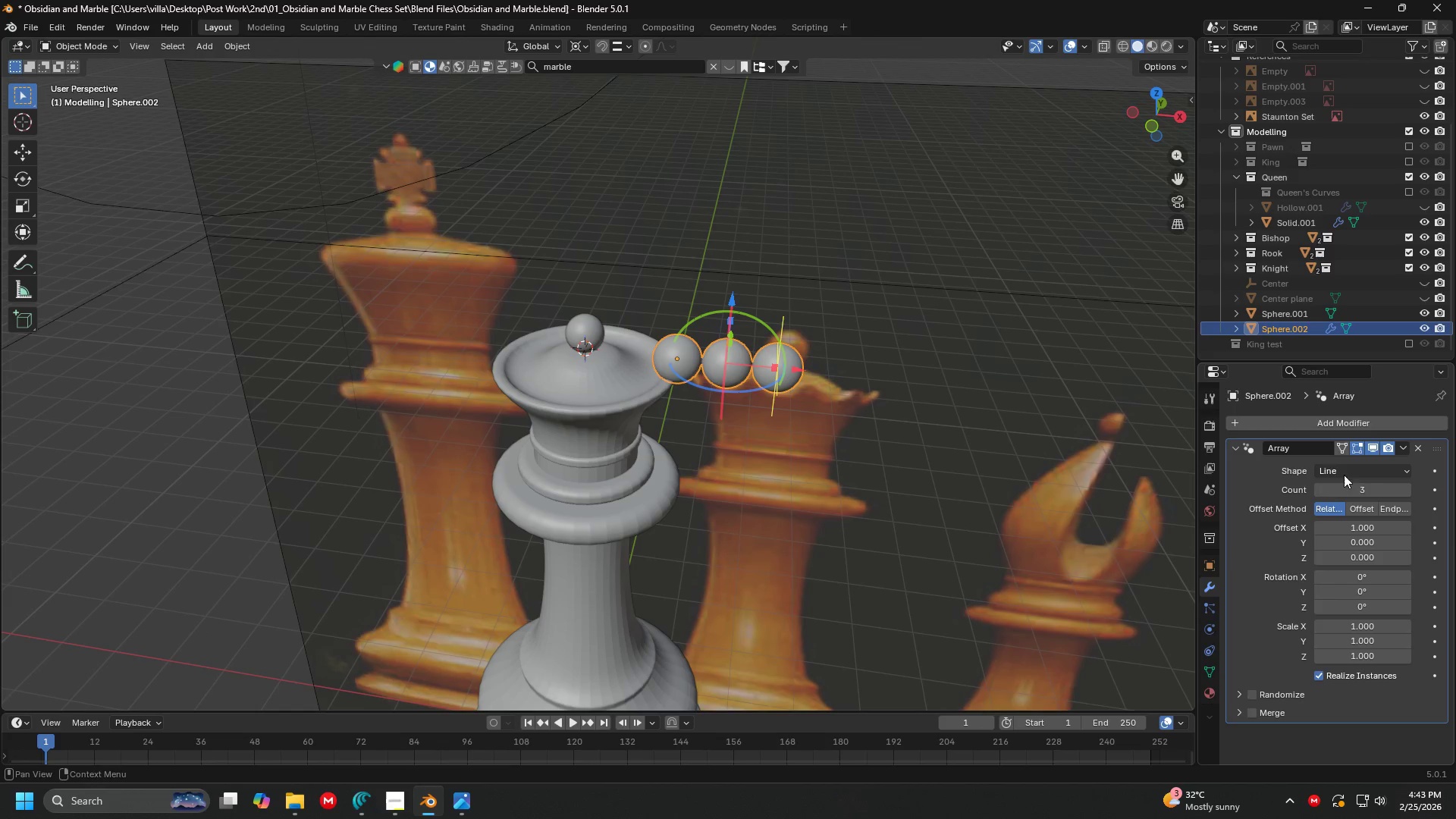 
left_click([1359, 476])
 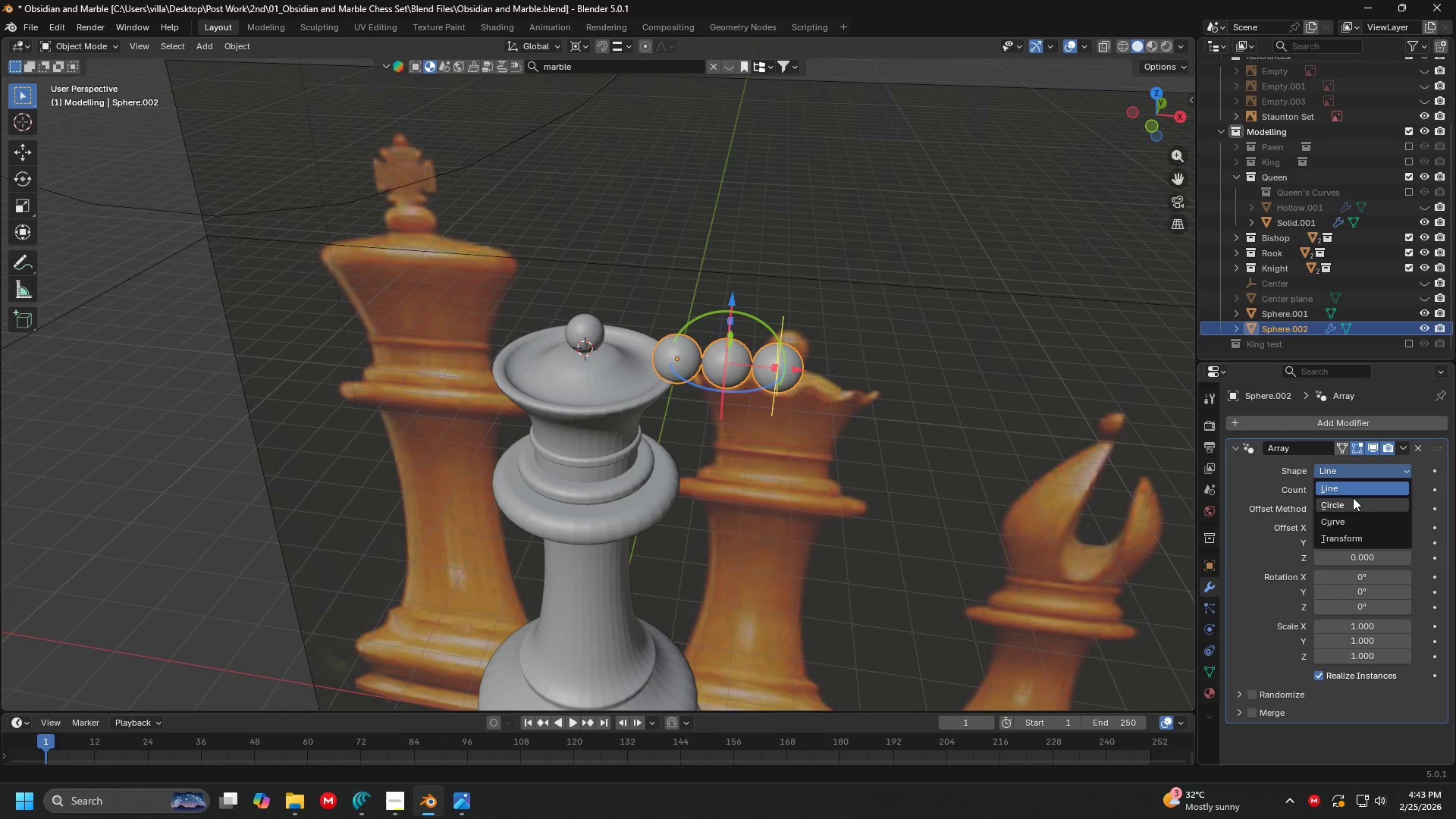 
left_click([1351, 501])
 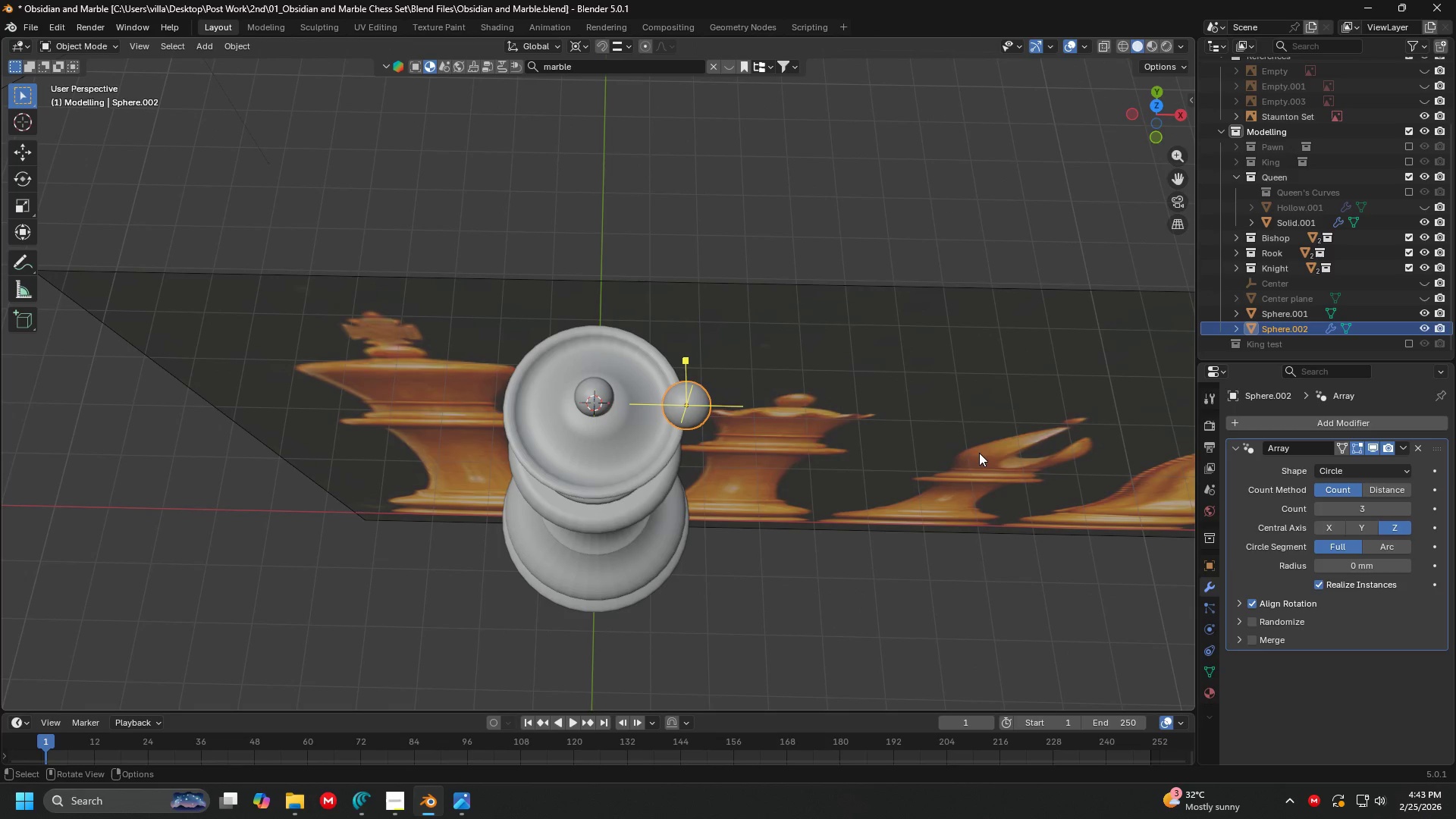 
wait(6.44)
 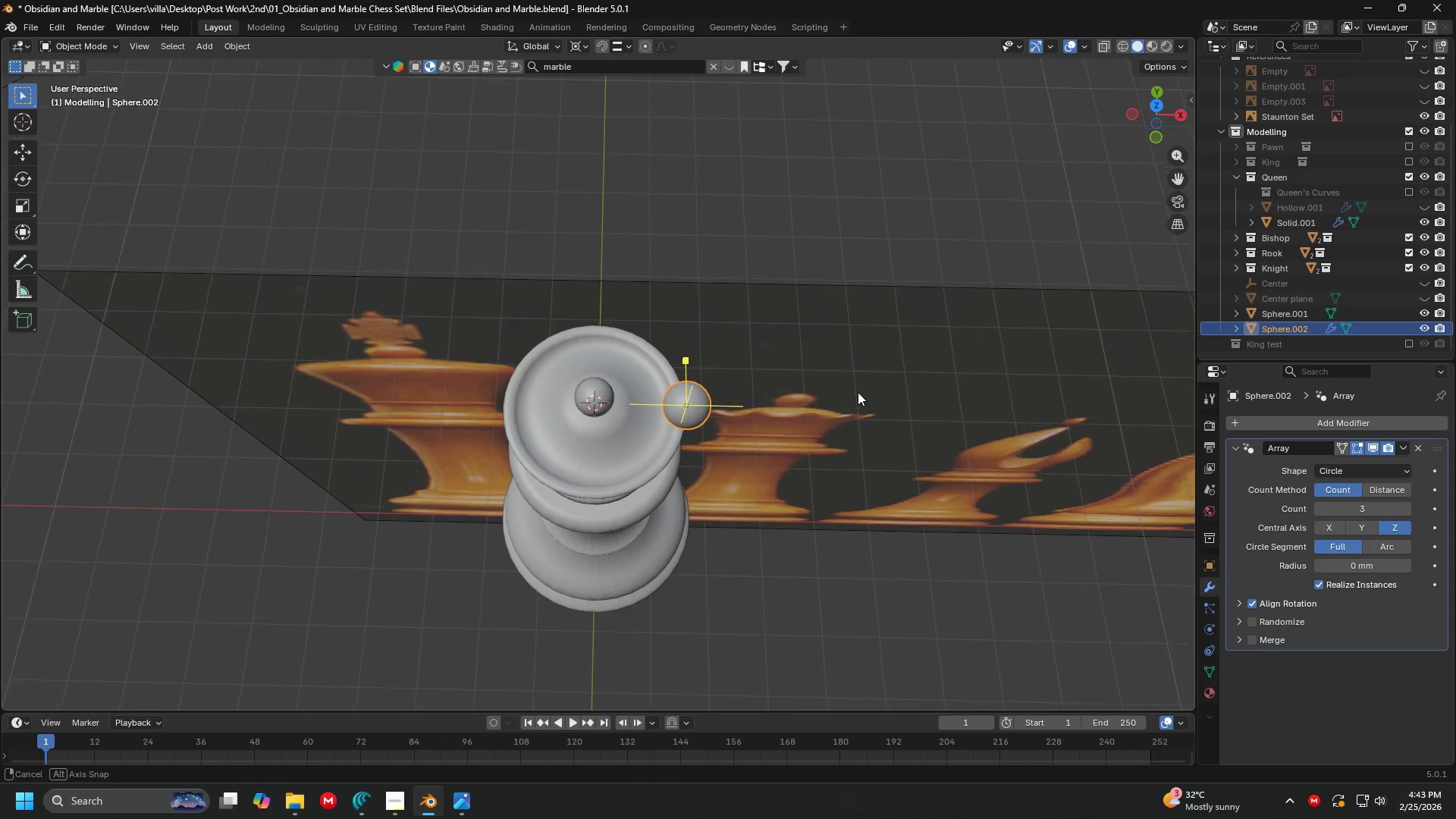 
key(7)
 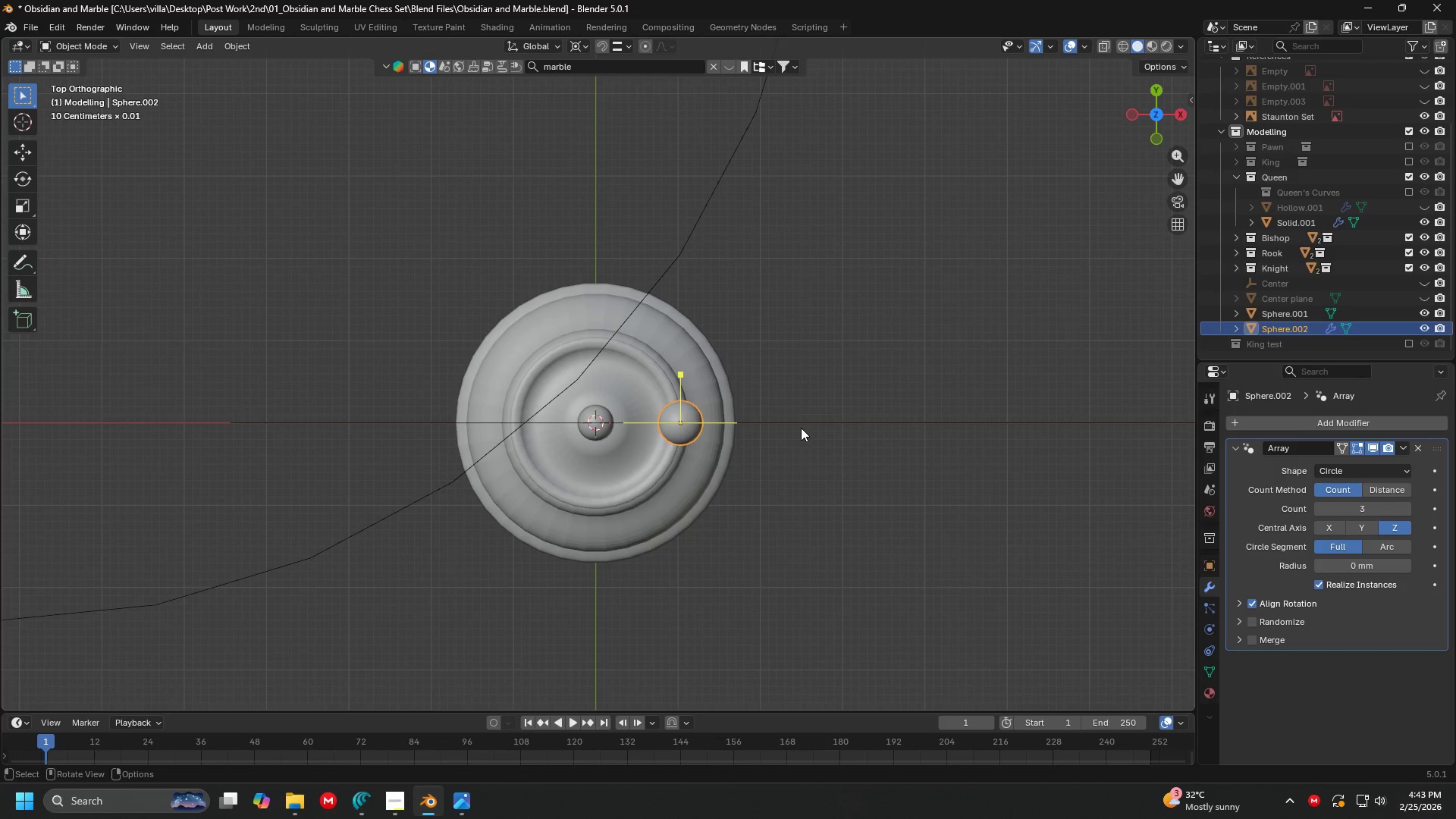 
scroll: coordinate [801, 428], scroll_direction: up, amount: 4.0
 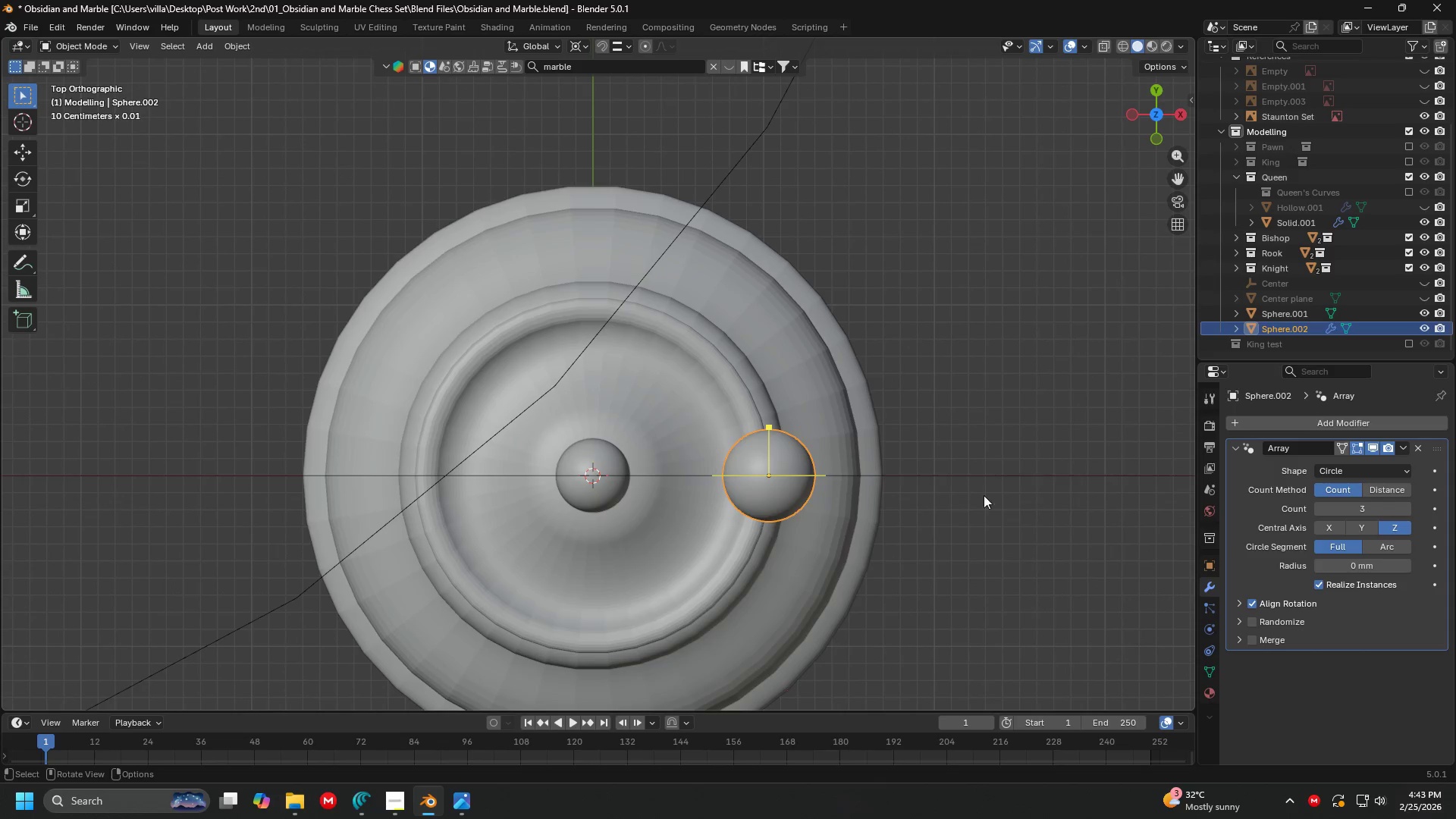 
key(G)
 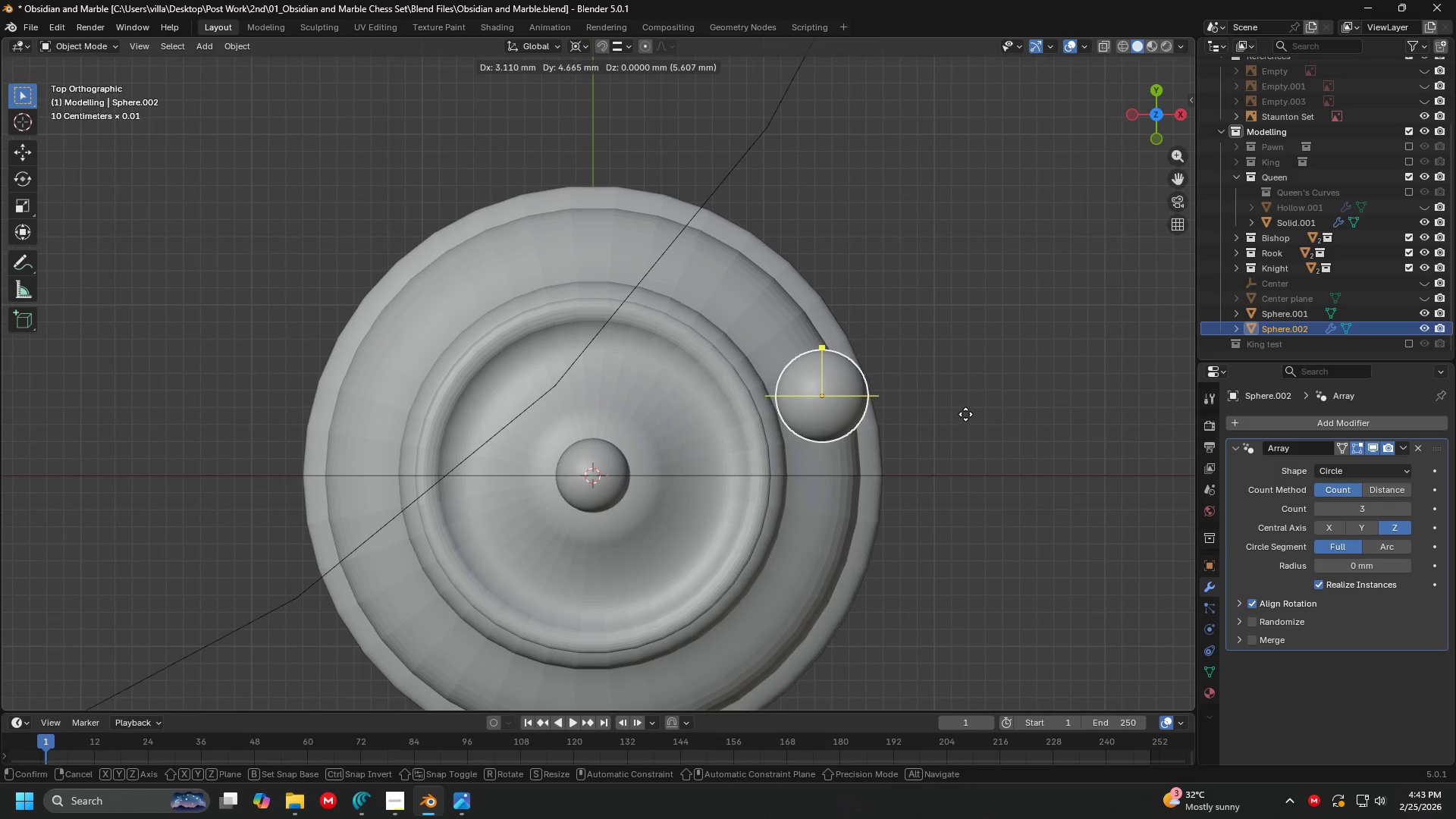 
key(Escape)
 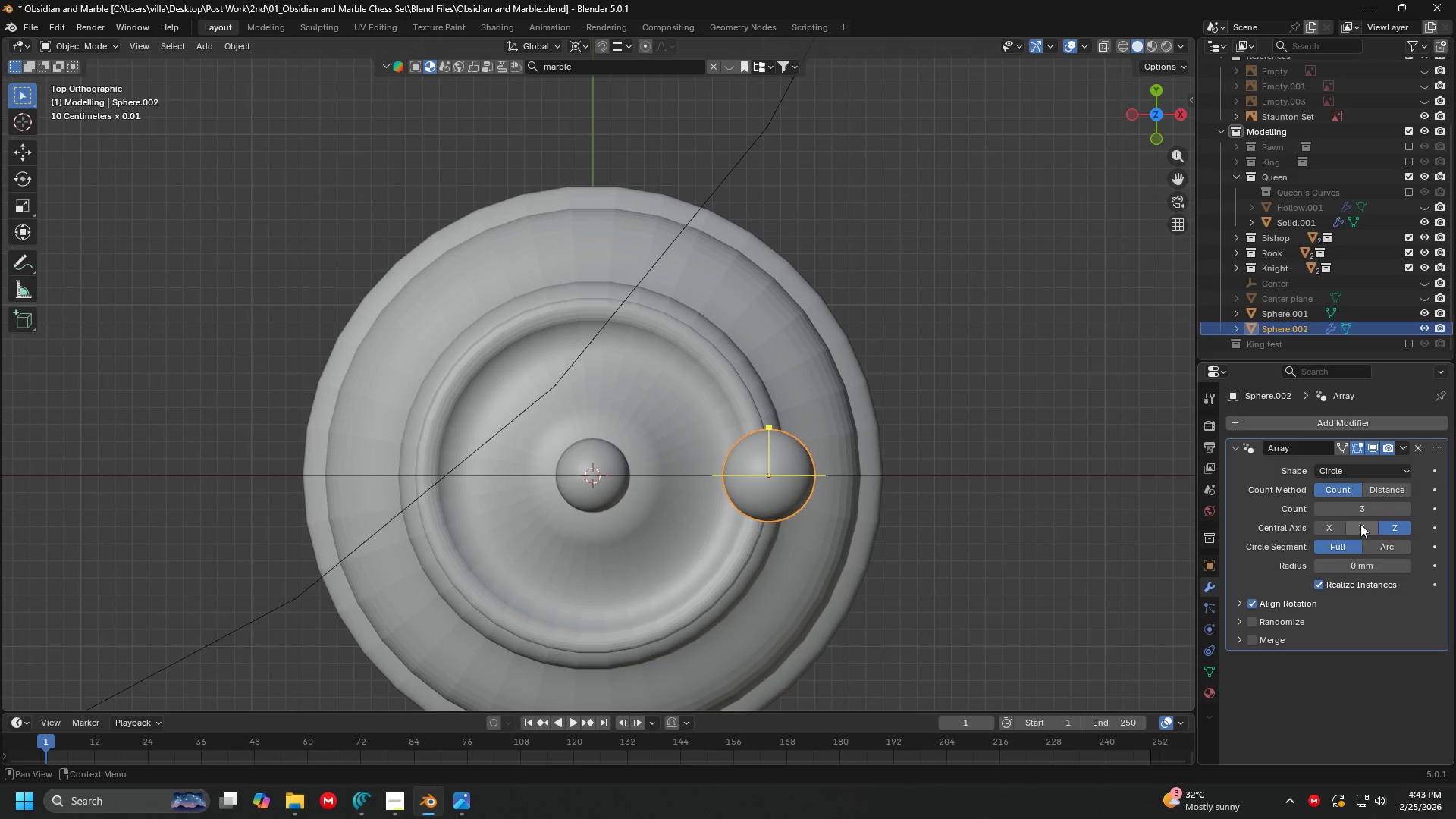 
left_click_drag(start_coordinate=[1365, 510], to_coordinate=[186, 514])
 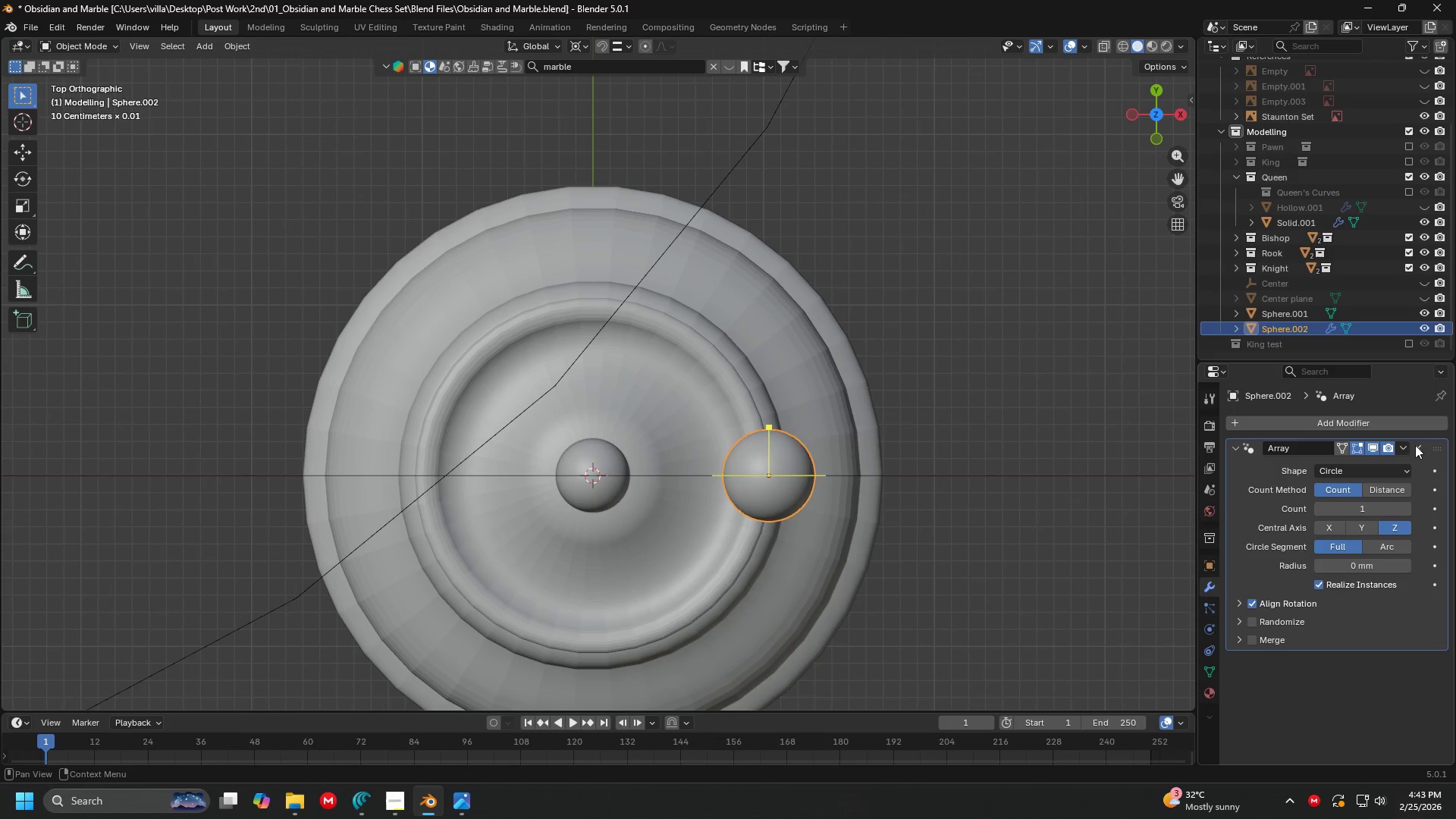 
left_click([1418, 445])
 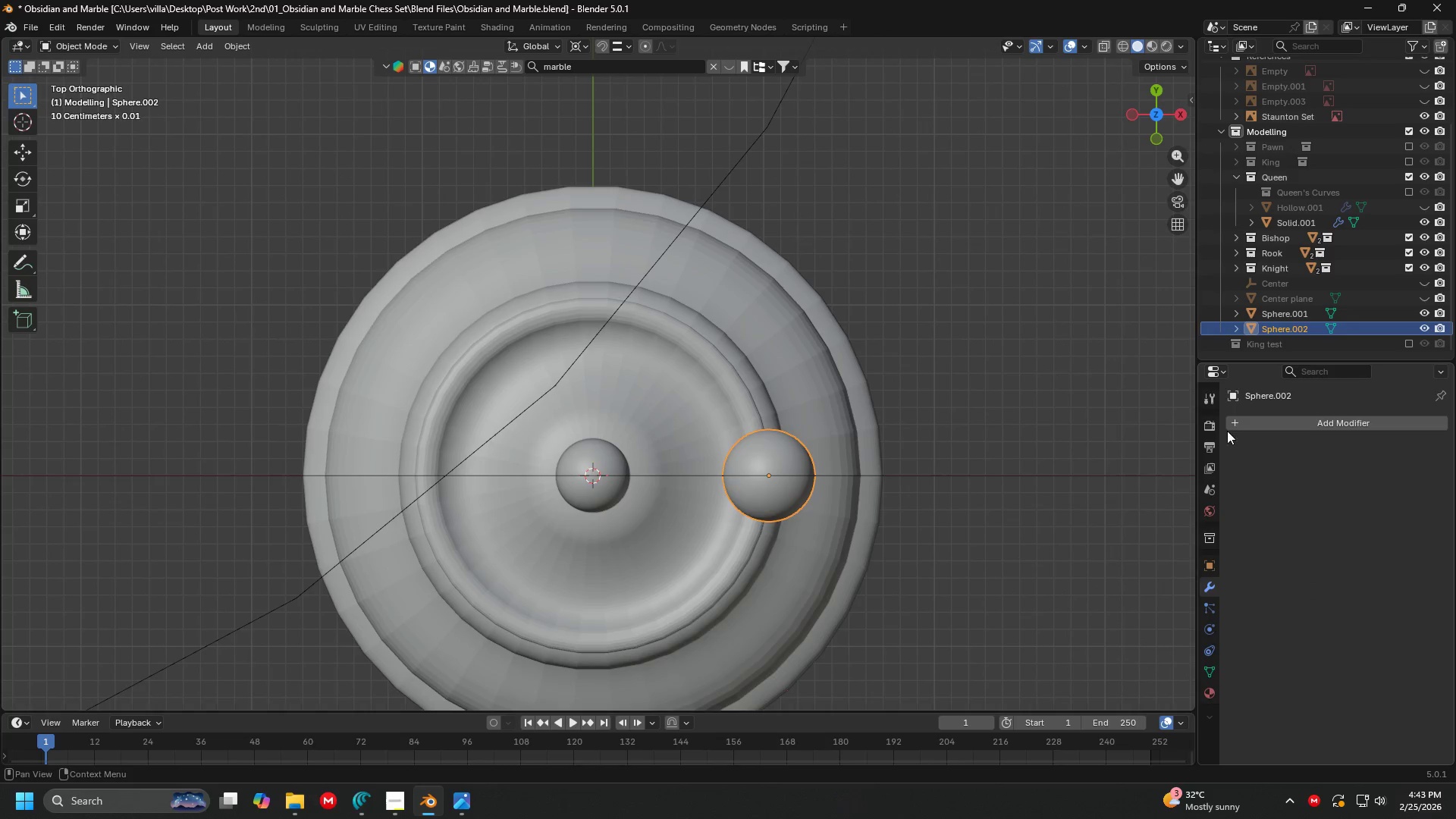 
scroll: coordinate [889, 426], scroll_direction: down, amount: 5.0
 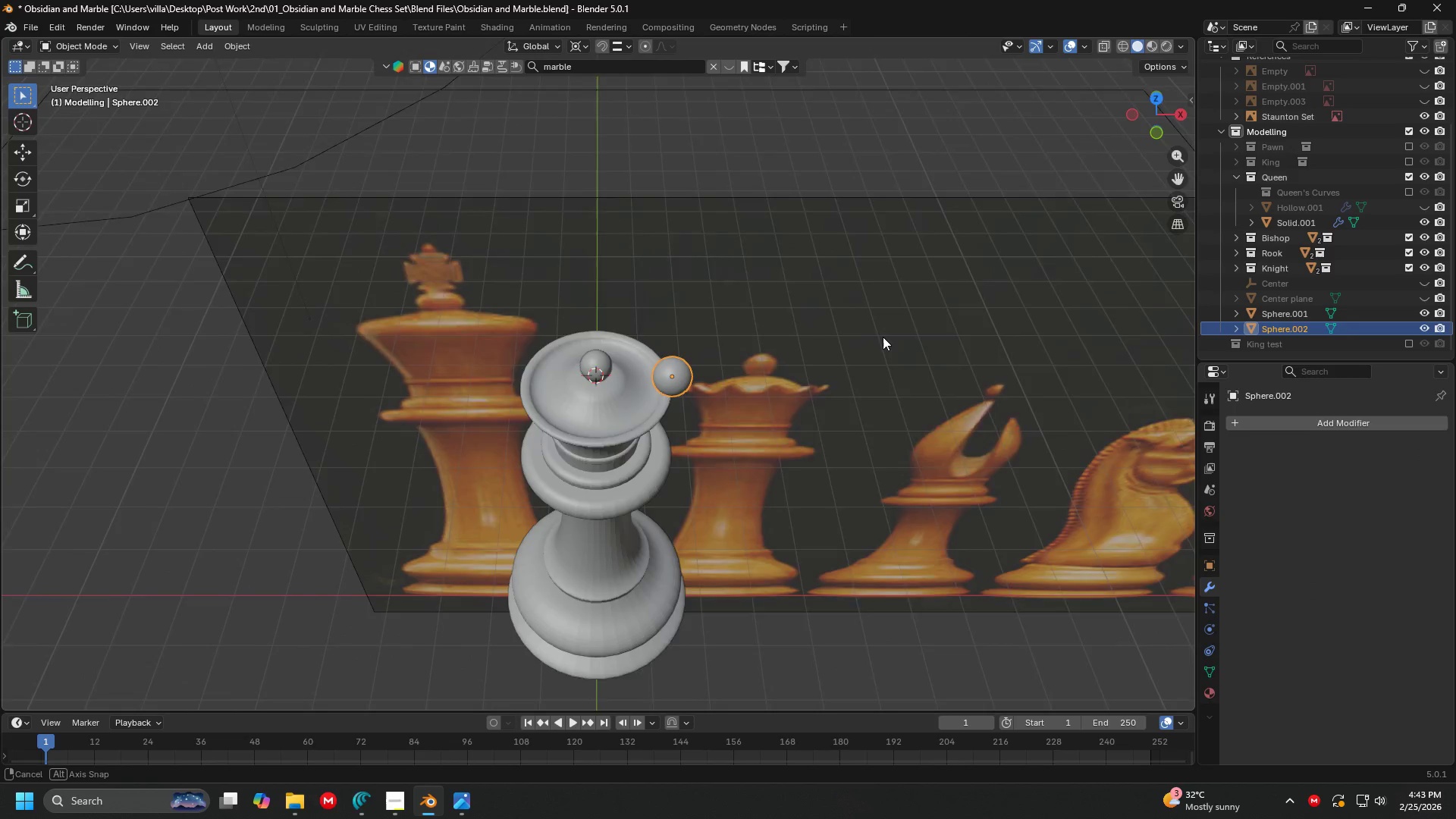 
key(Control+ControlLeft)
 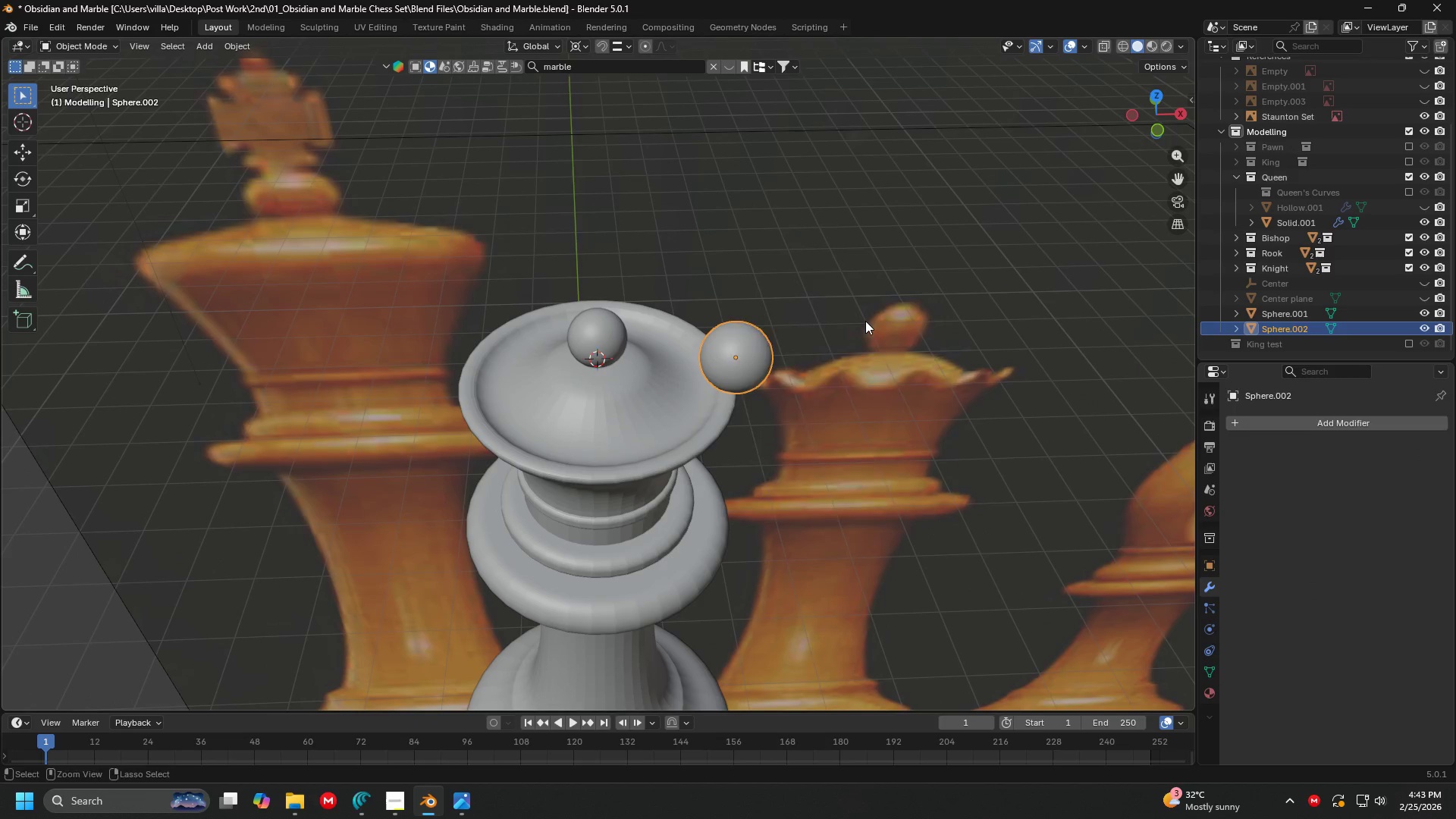 
key(Control+A)
 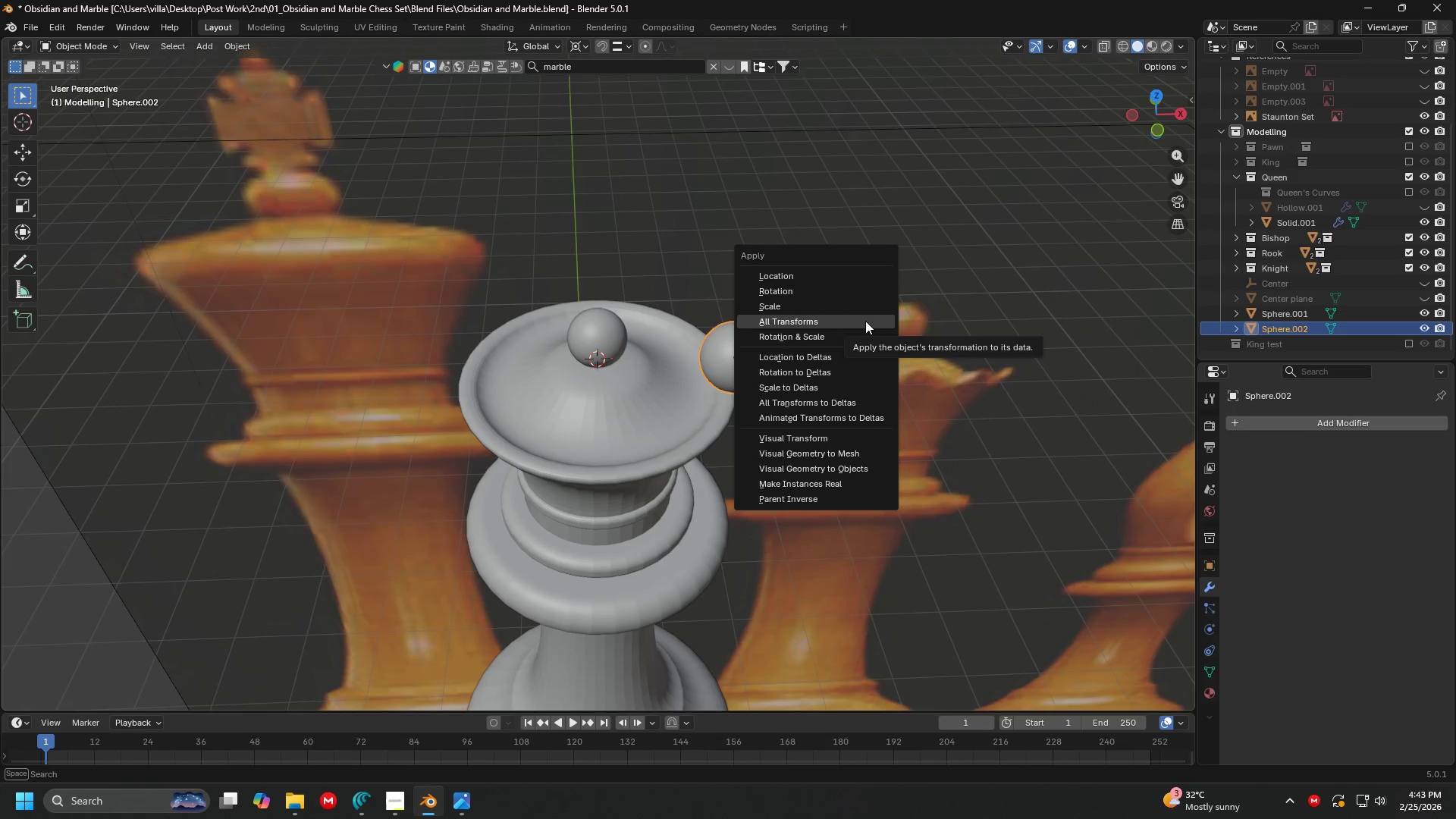 
scroll: coordinate [874, 319], scroll_direction: up, amount: 3.0
 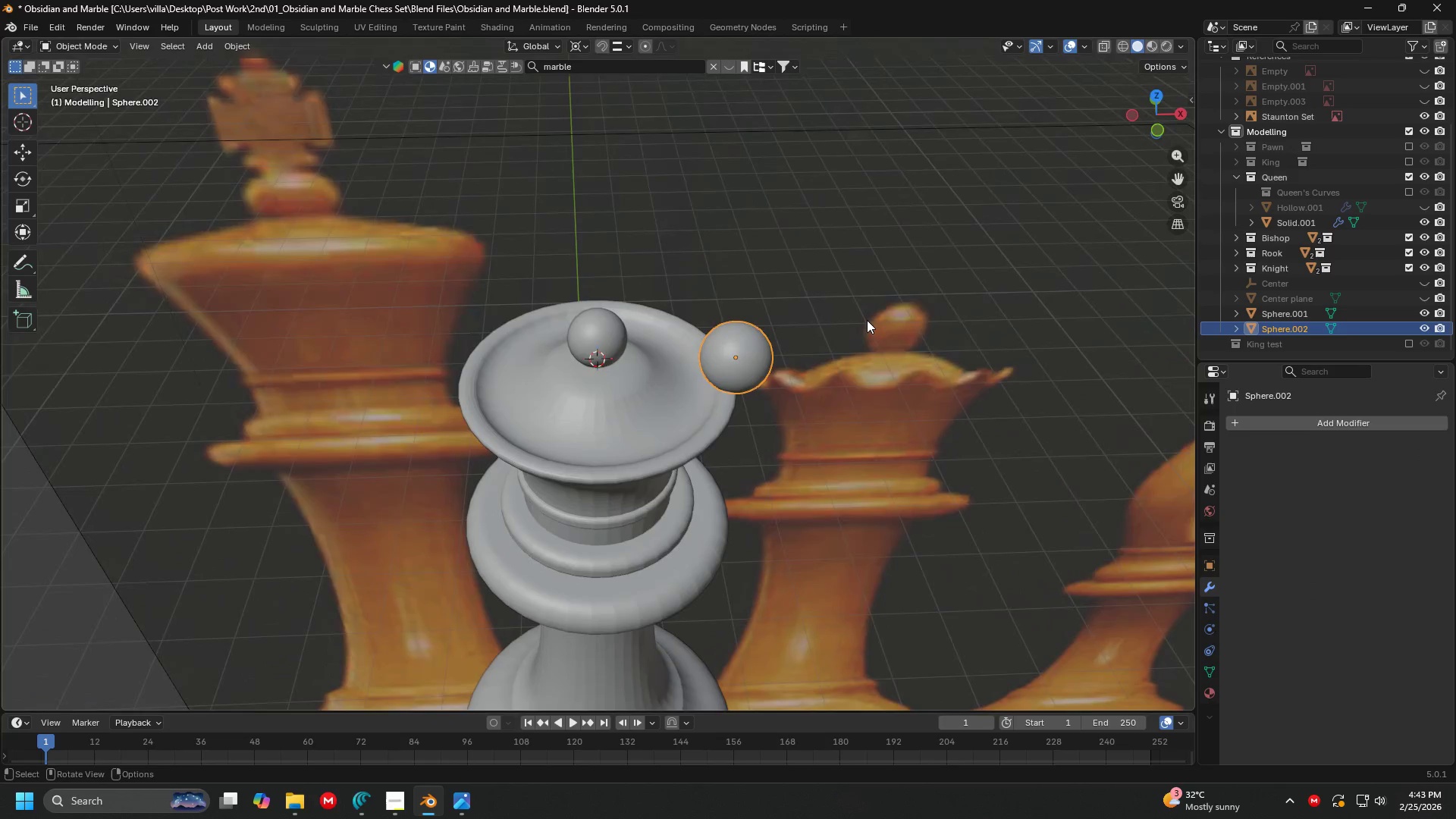 
left_click([865, 321])
 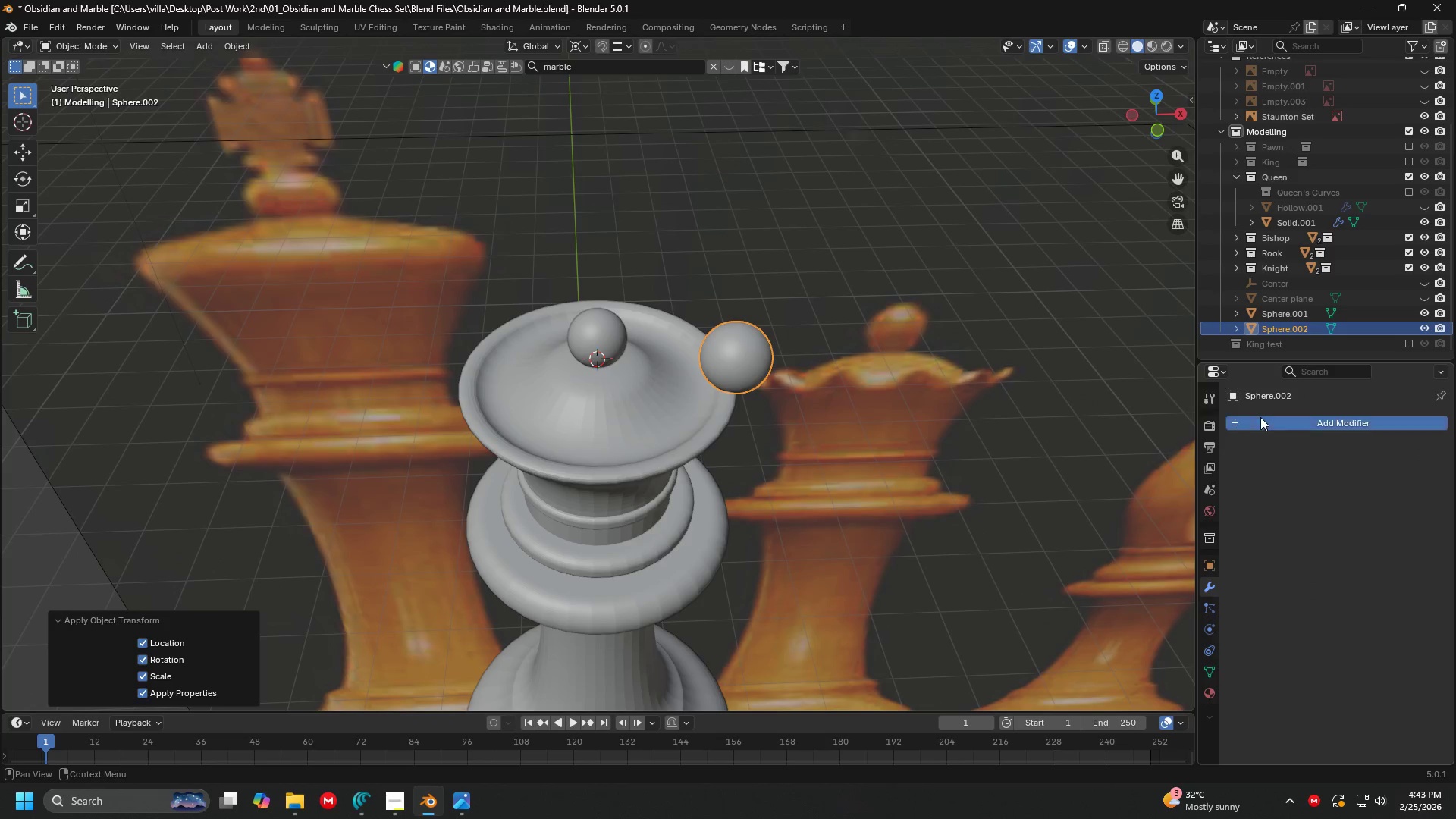 
double_click([1260, 417])
 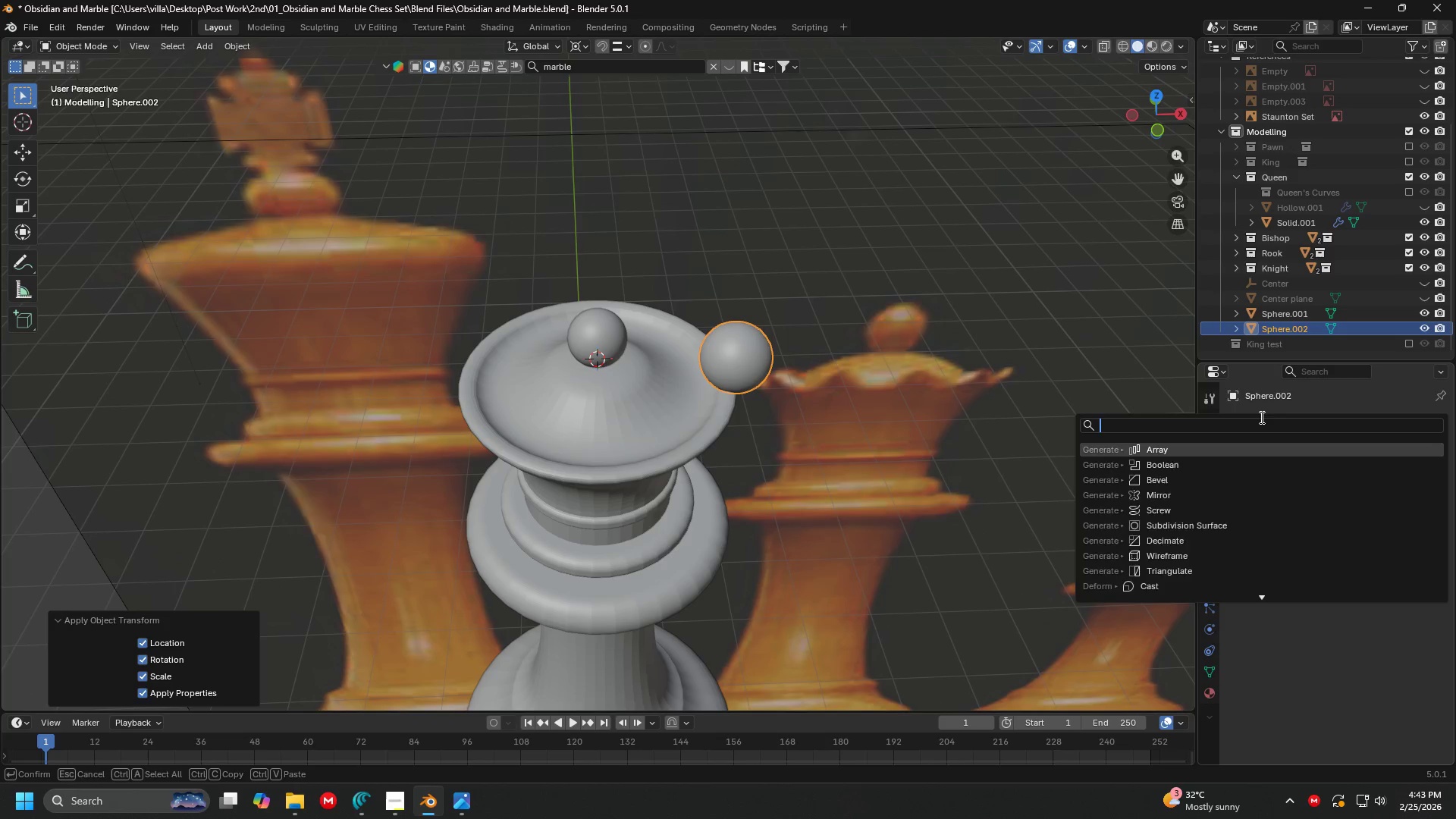 
type(arr)
 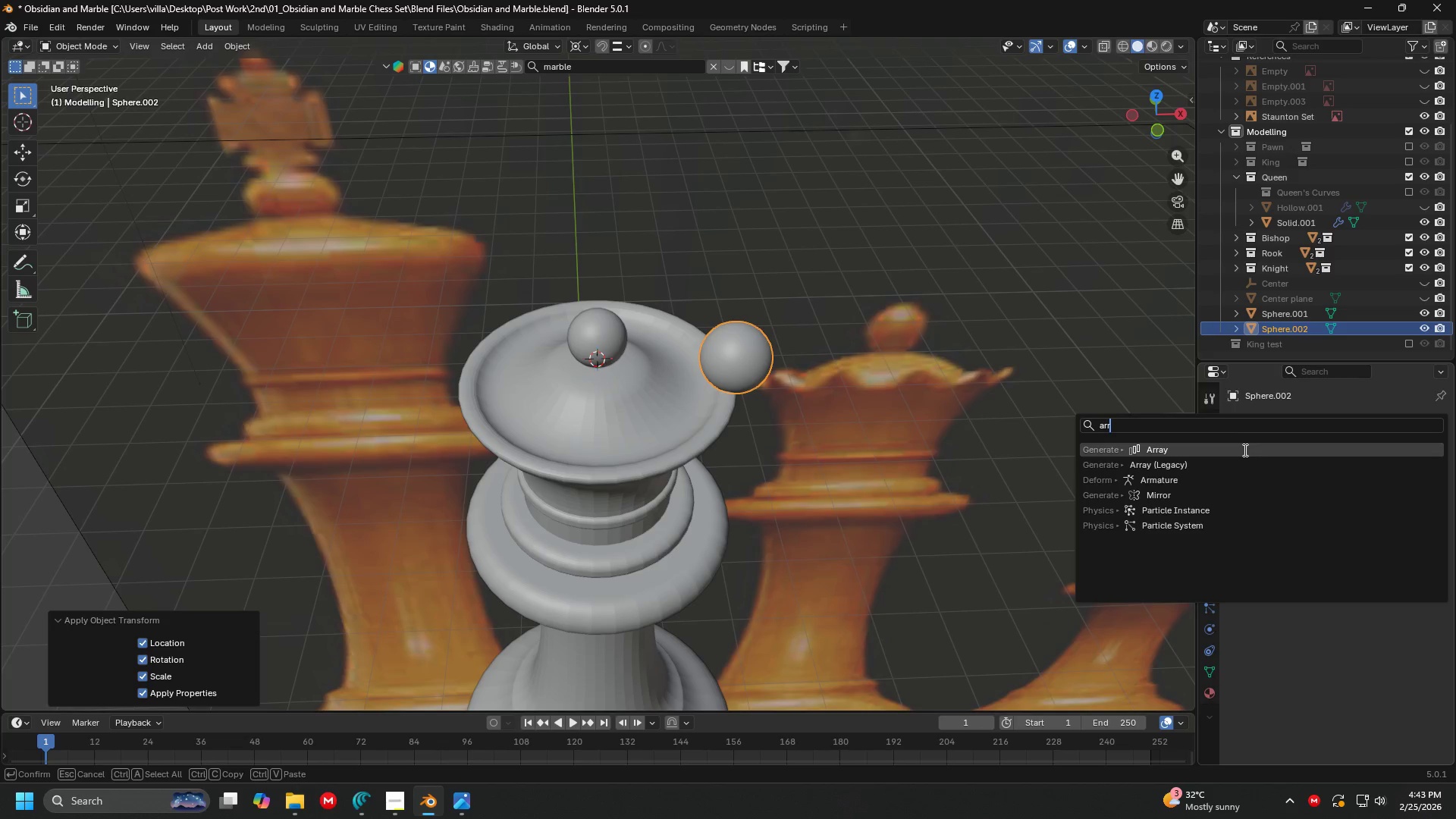 
left_click([1243, 450])
 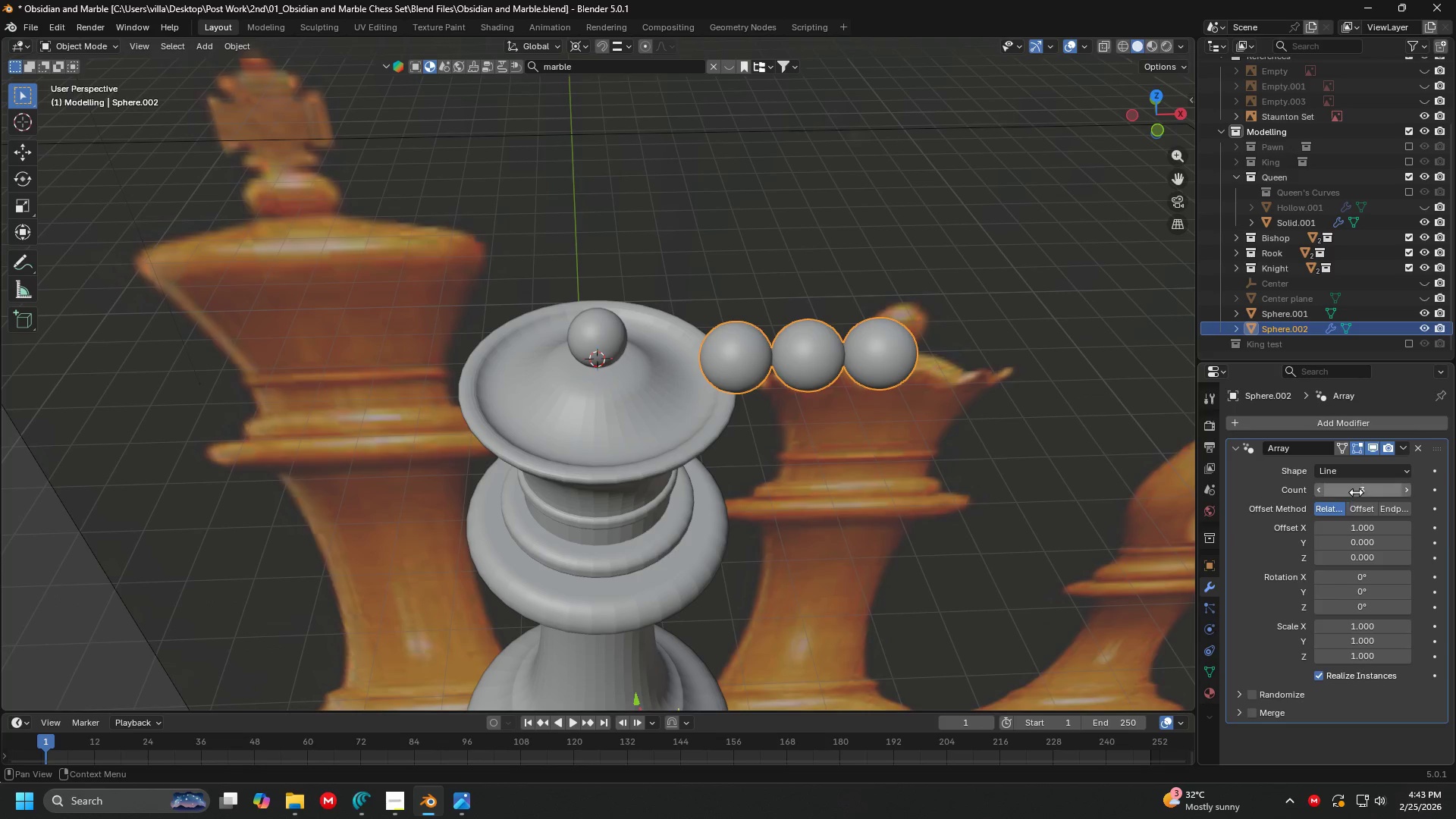 
left_click([1358, 471])
 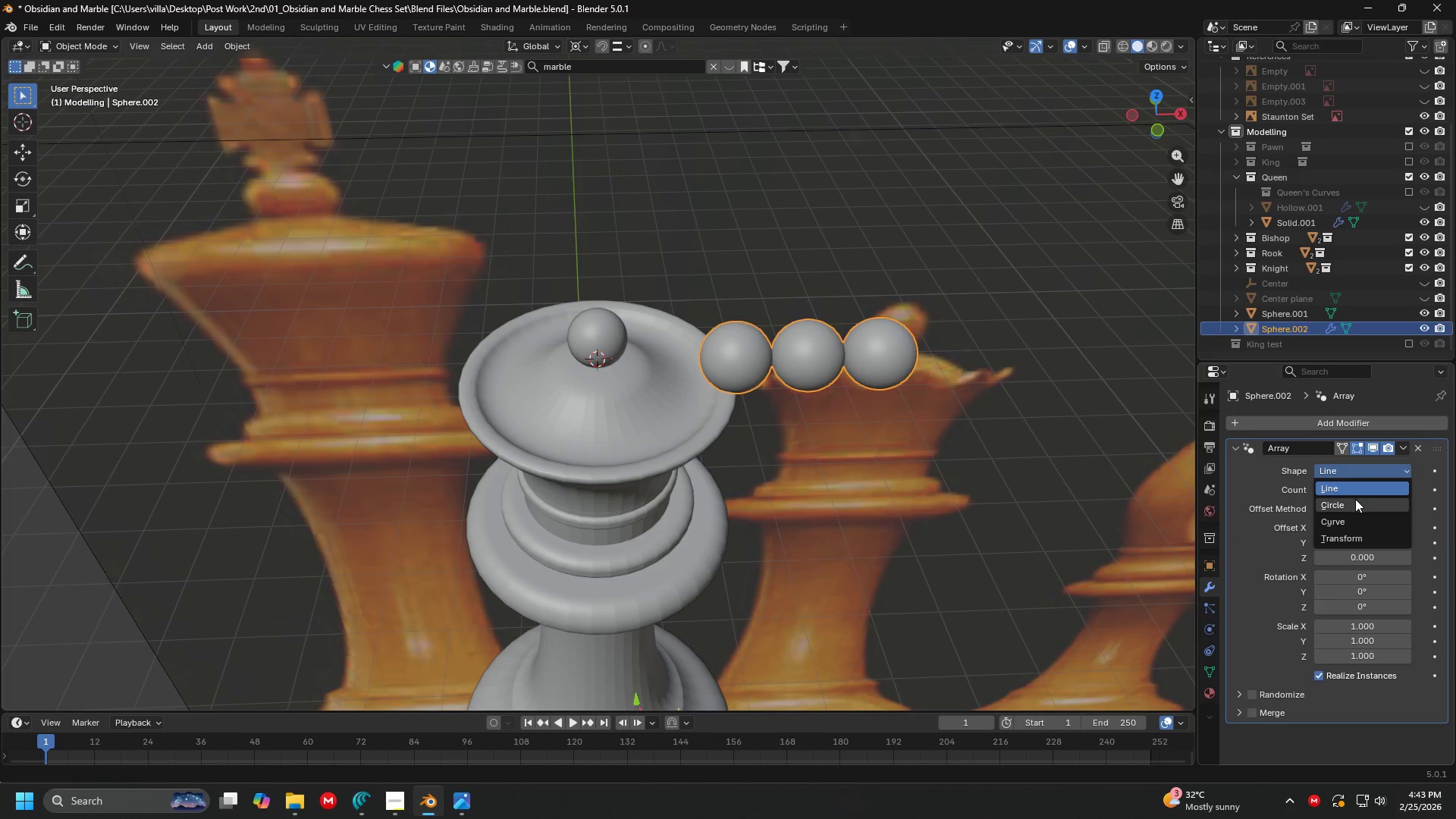 
left_click([1355, 499])
 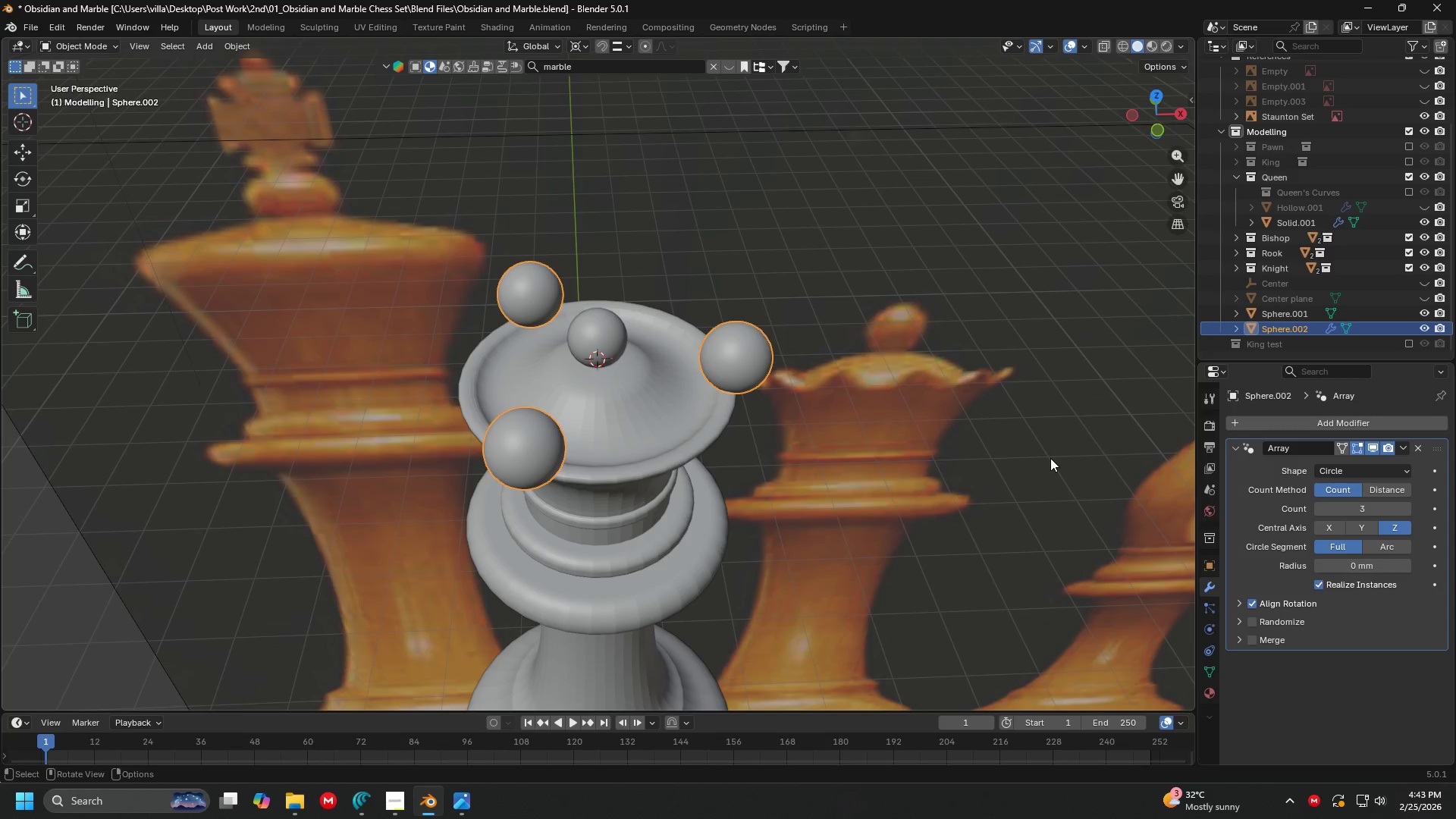 
hold_key(key=ShiftLeft, duration=1.5)
 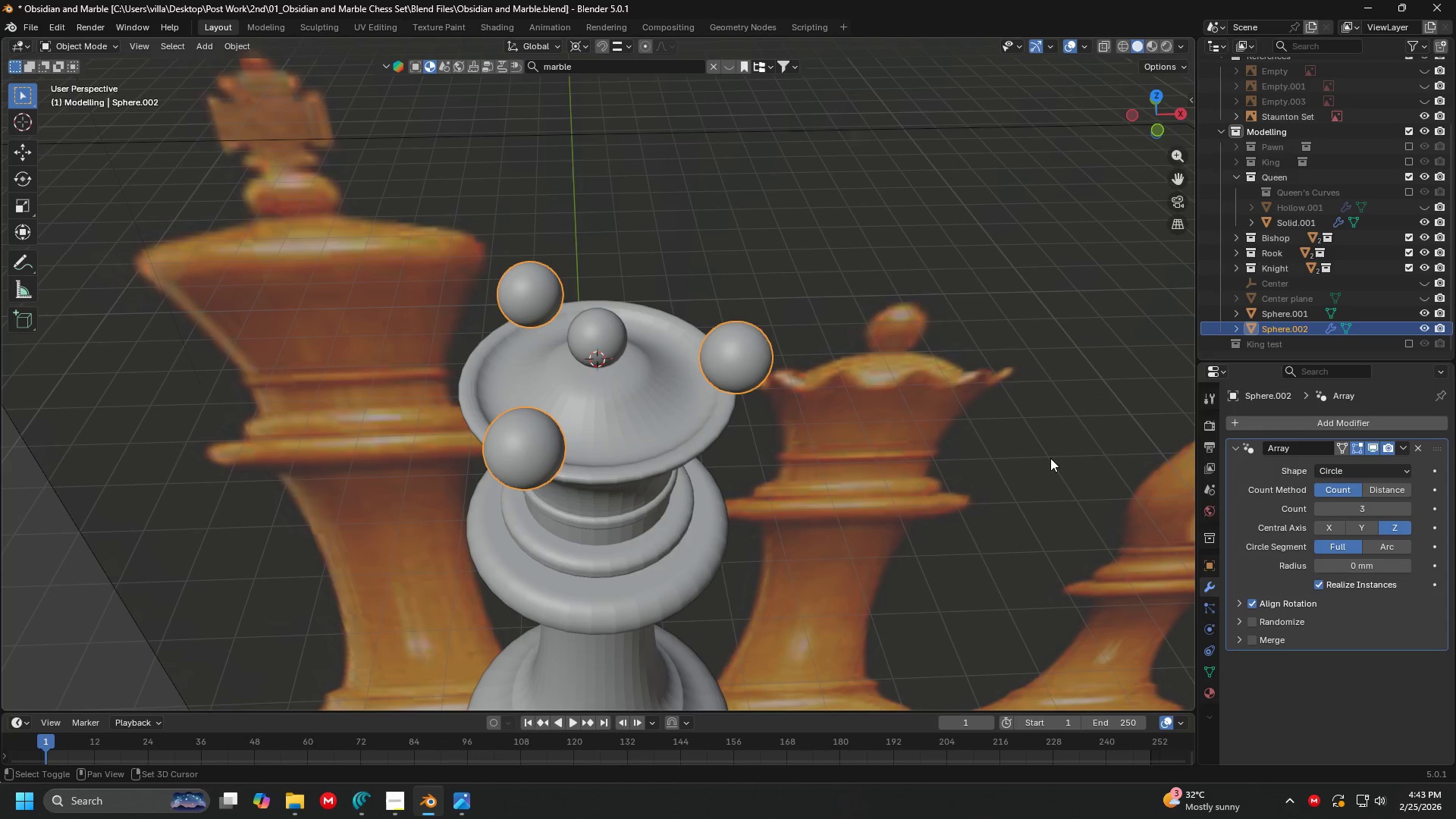 
hold_key(key=ShiftLeft, duration=1.52)
 